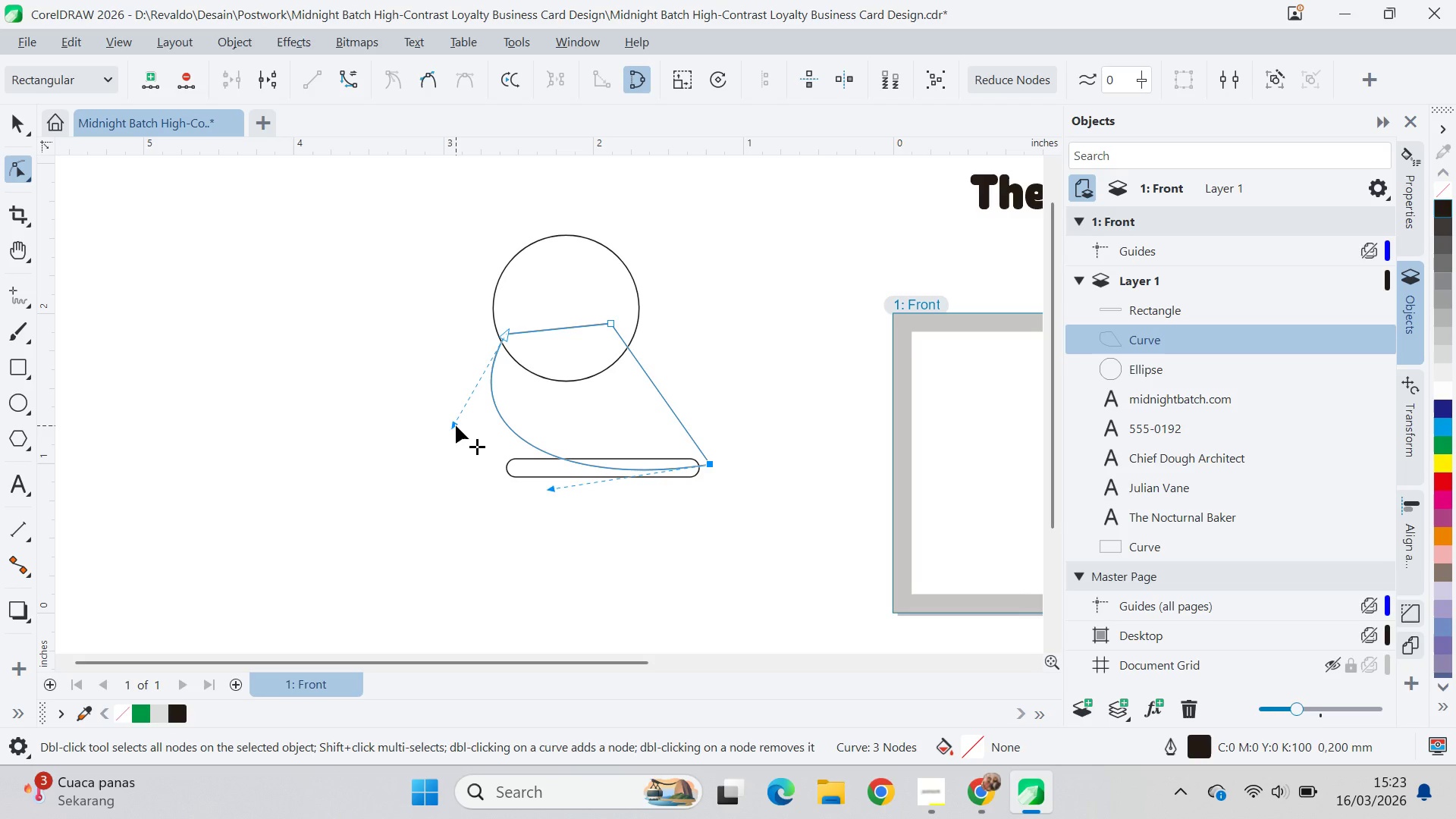 
left_click_drag(start_coordinate=[455, 425], to_coordinate=[497, 413])
 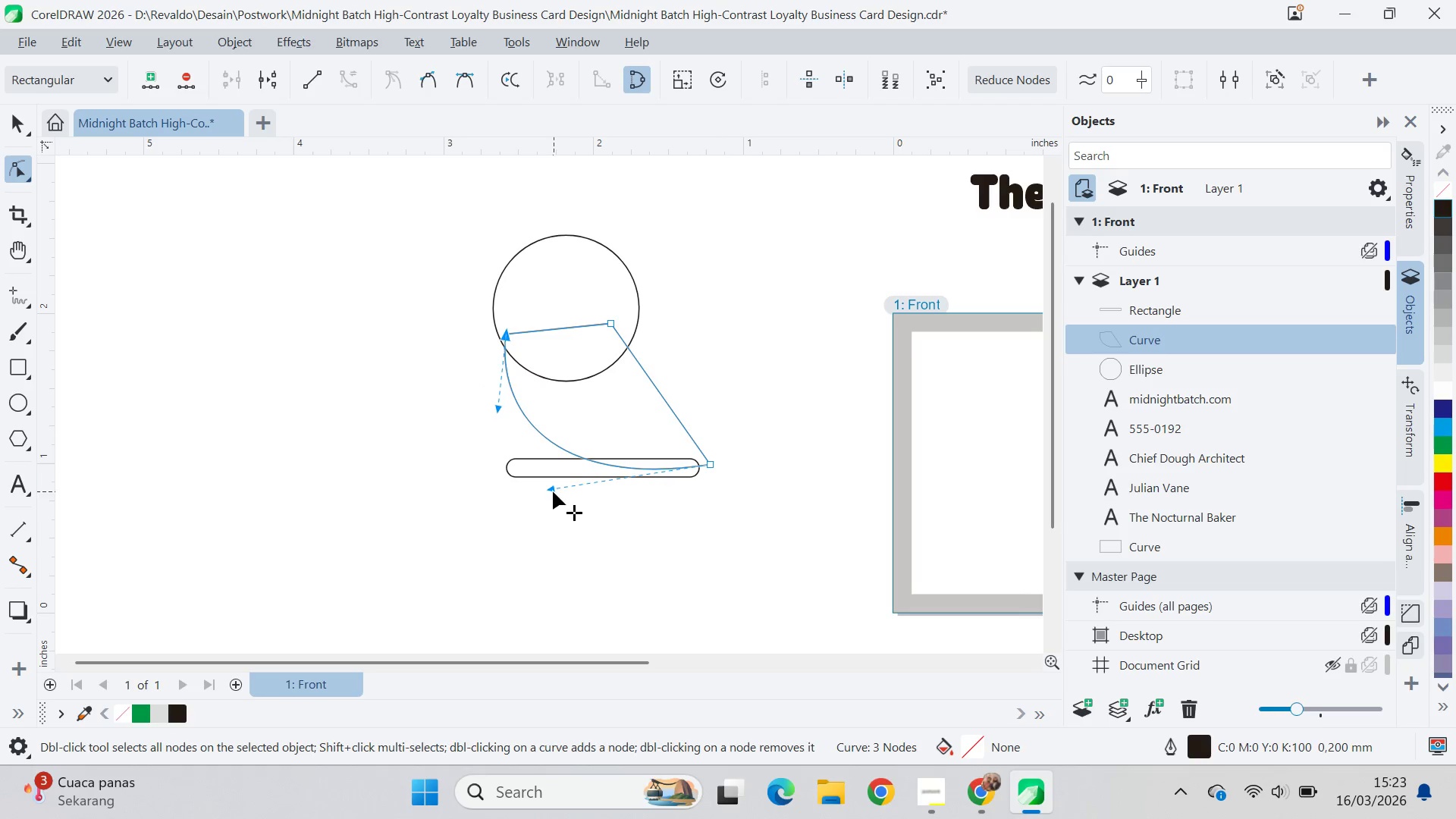 
left_click_drag(start_coordinate=[553, 491], to_coordinate=[548, 478])
 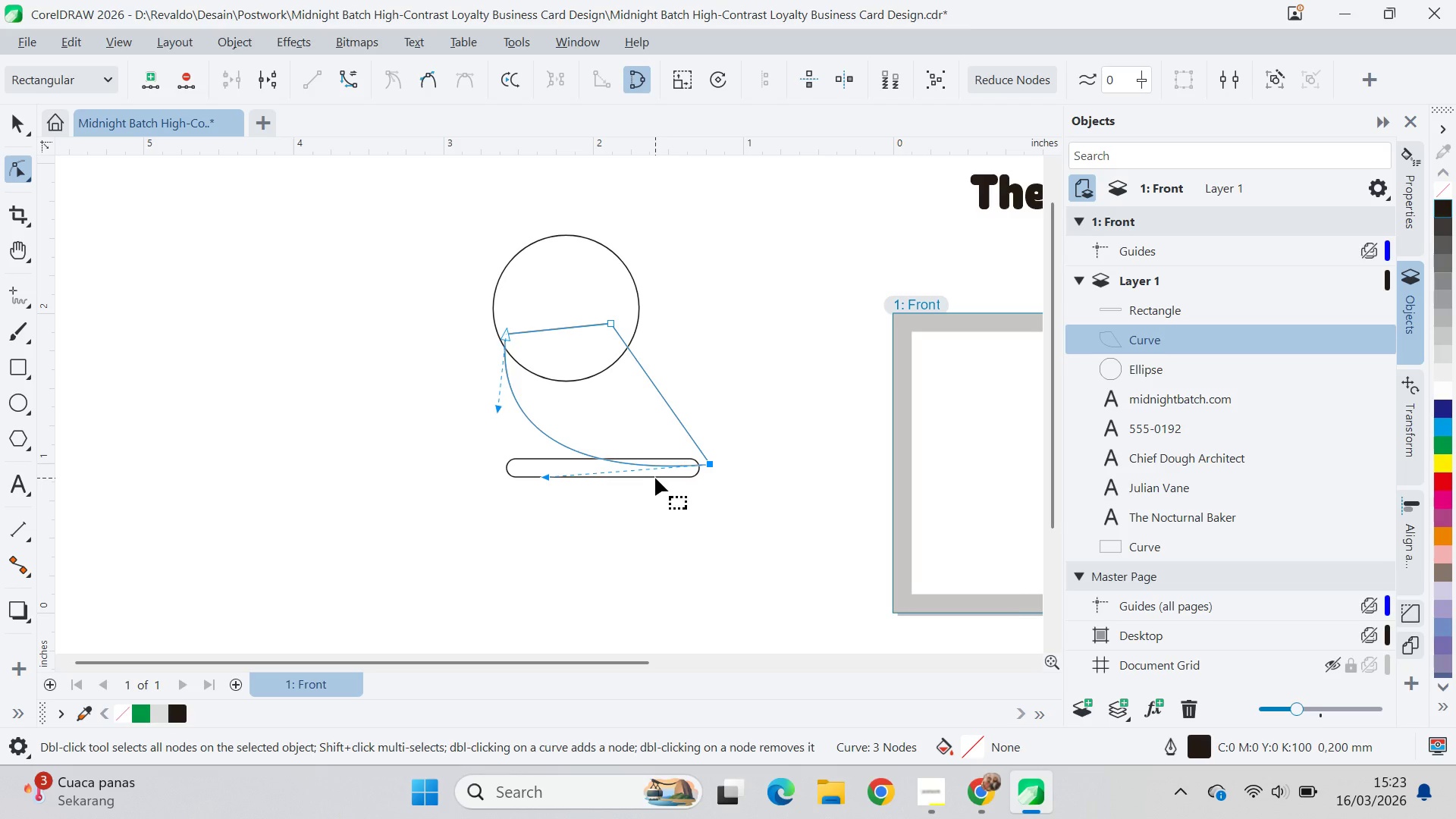 
key(V)
 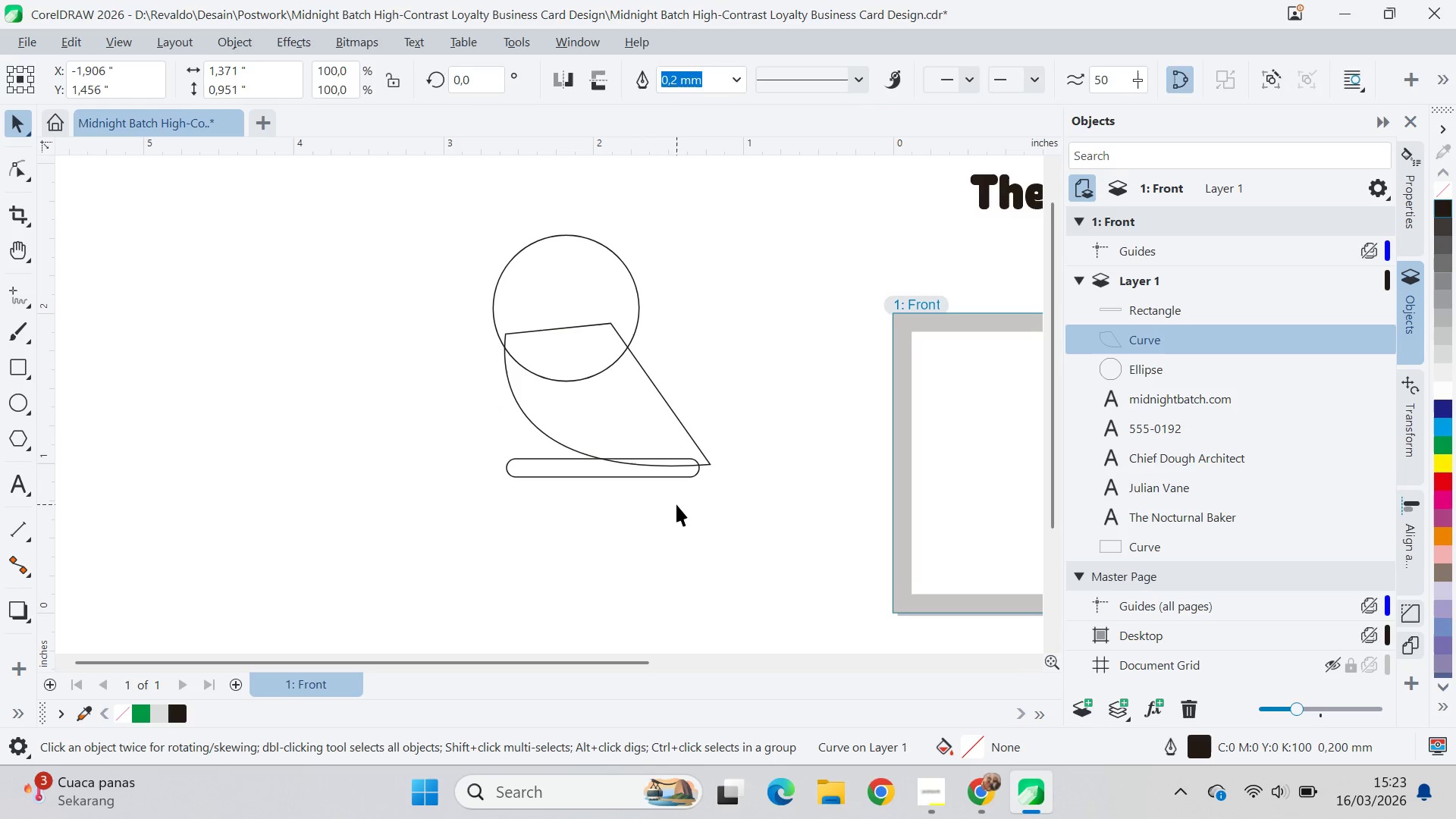 
left_click_drag(start_coordinate=[676, 504], to_coordinate=[667, 498])
 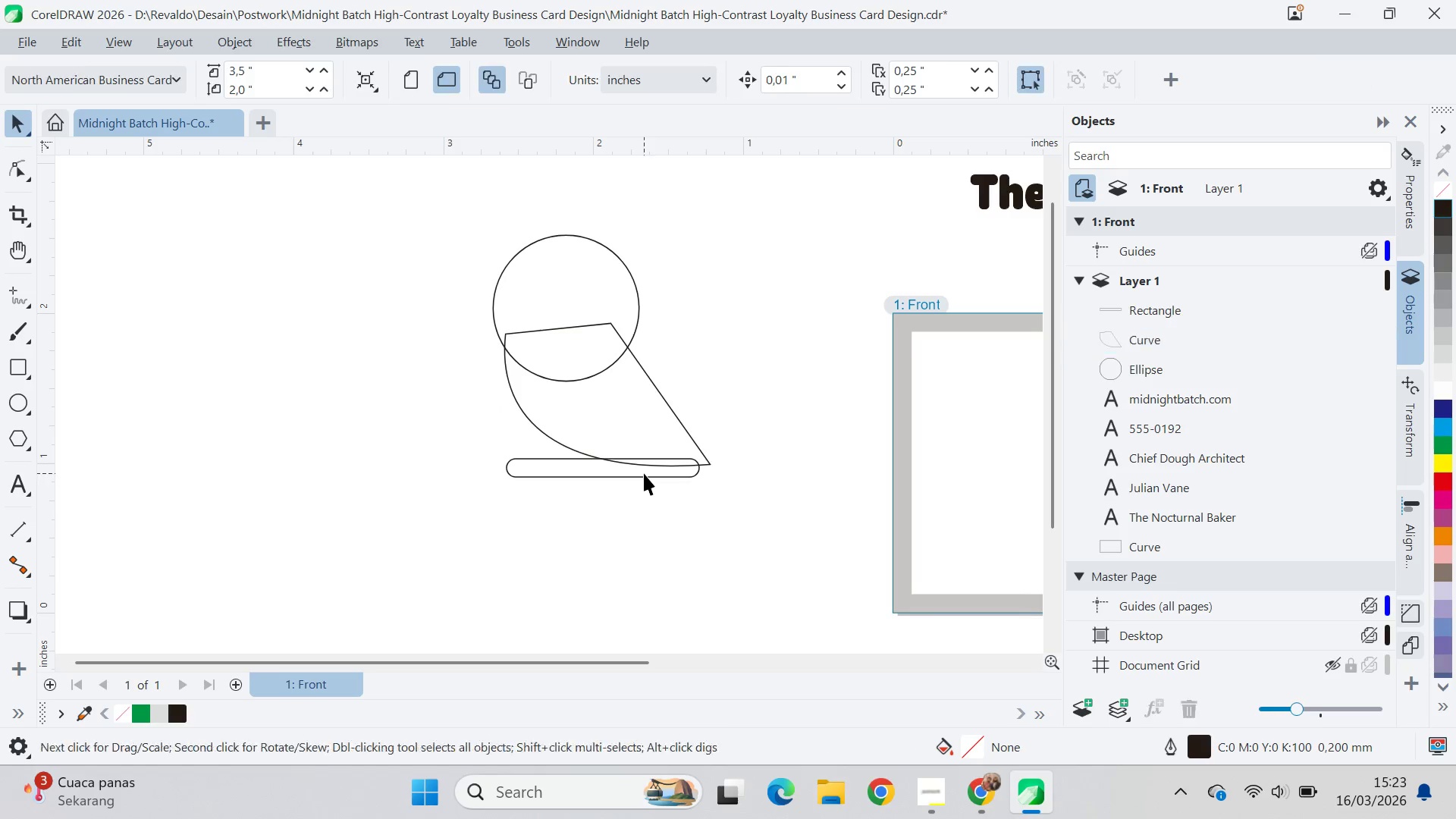 
left_click_drag(start_coordinate=[644, 473], to_coordinate=[670, 474])
 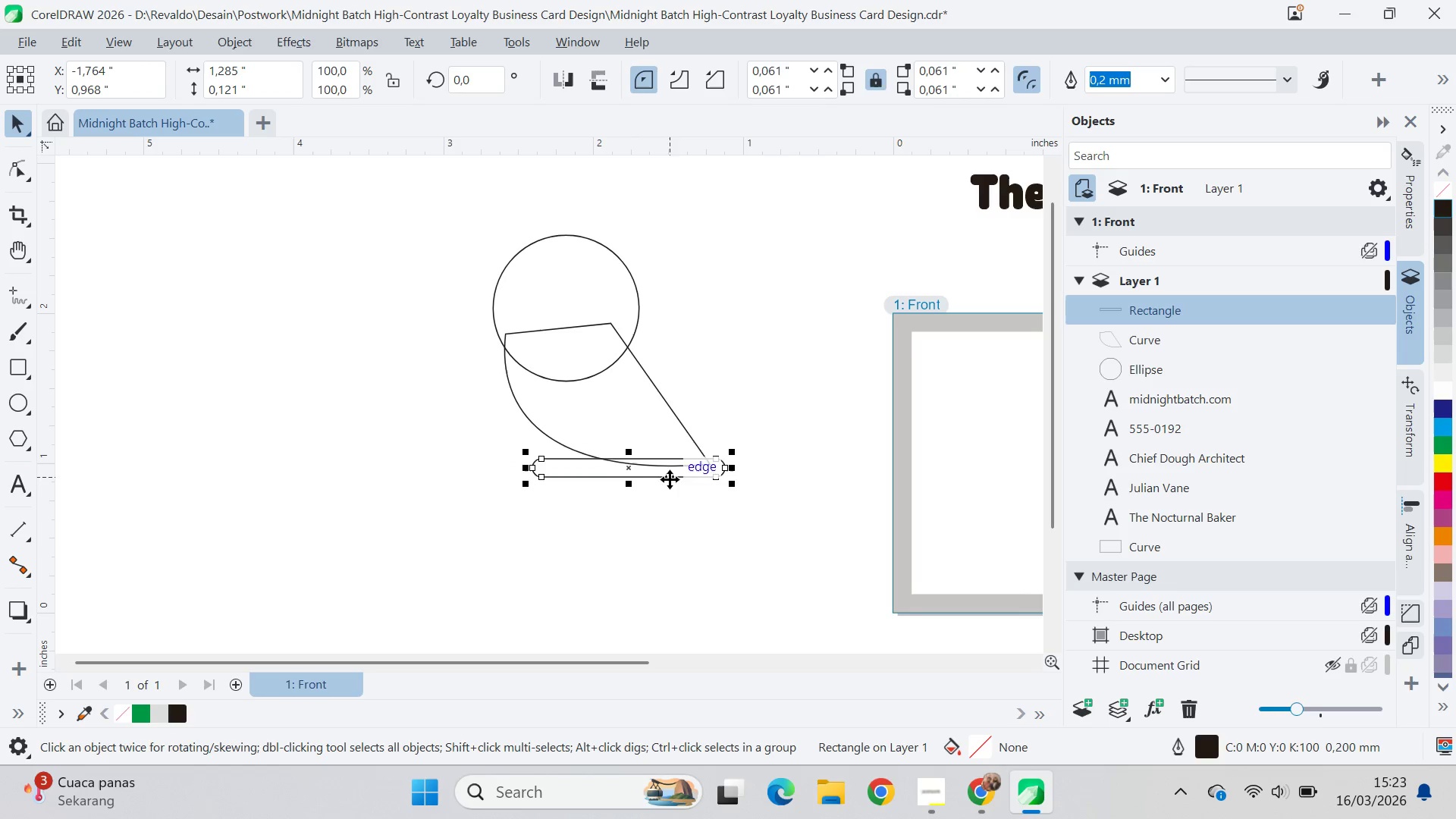 
hold_key(key=ShiftLeft, duration=0.38)
 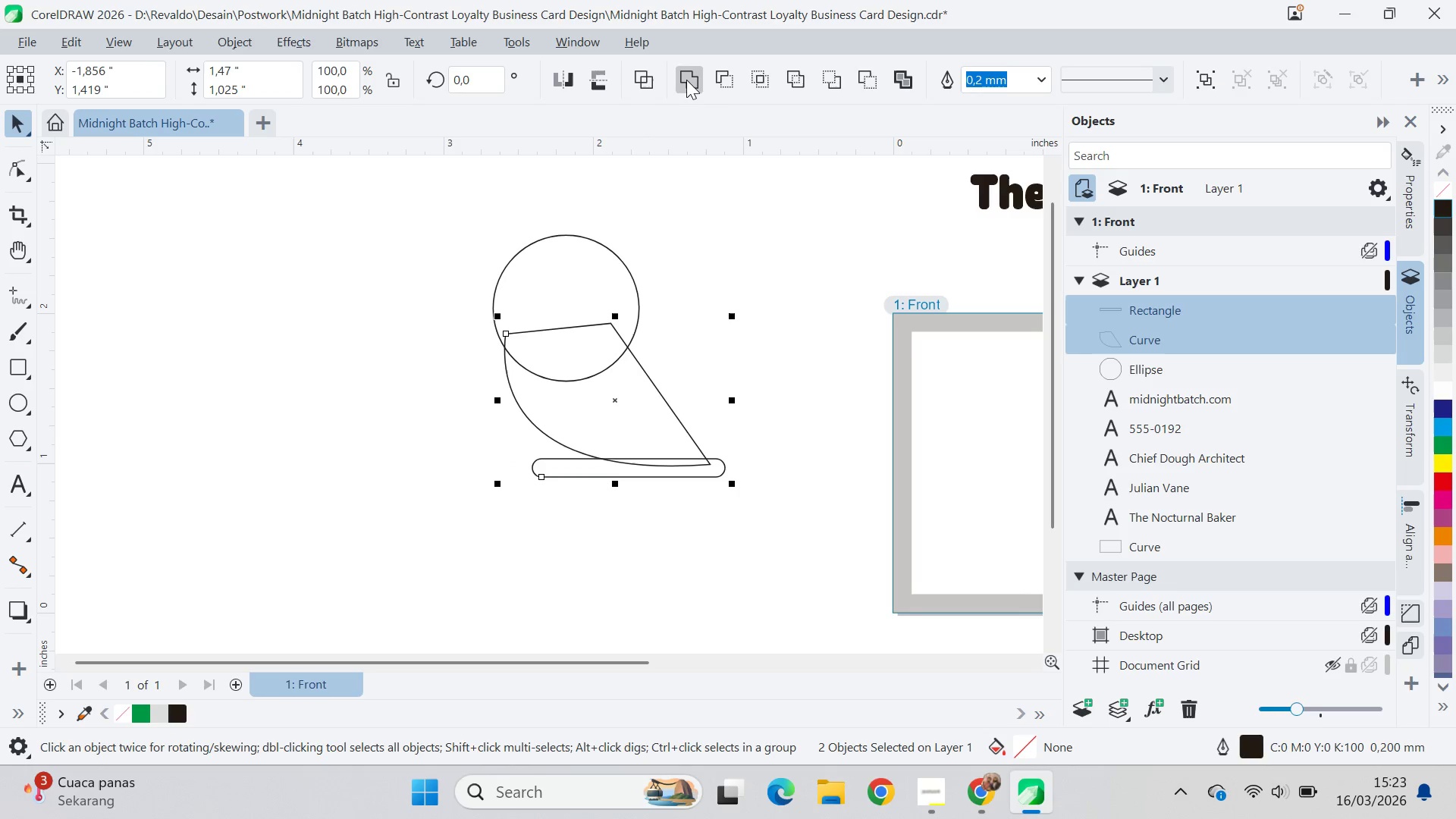 
left_click_drag(start_coordinate=[809, 325], to_coordinate=[810, 328])
 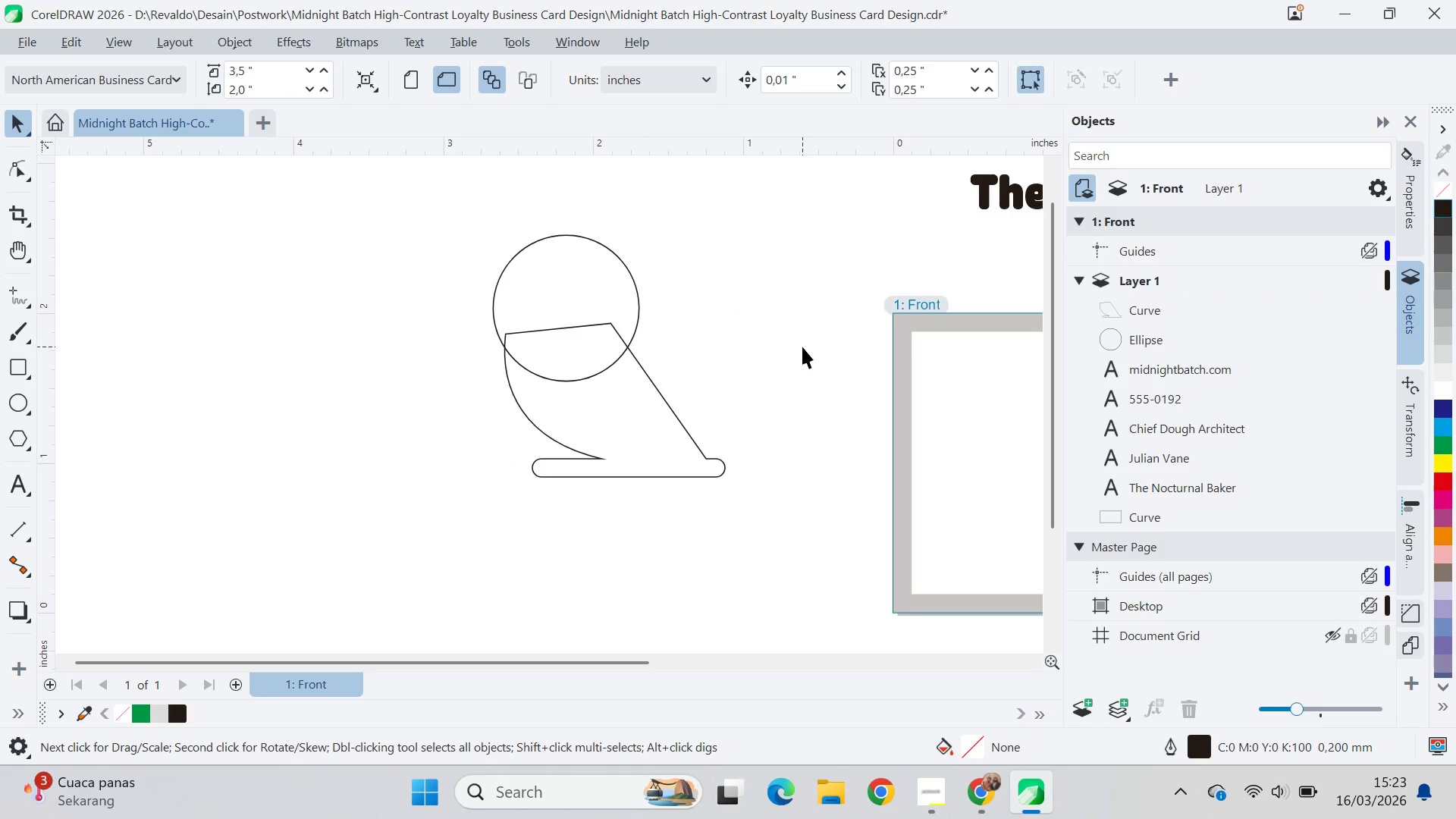 
key(Control+Z)
 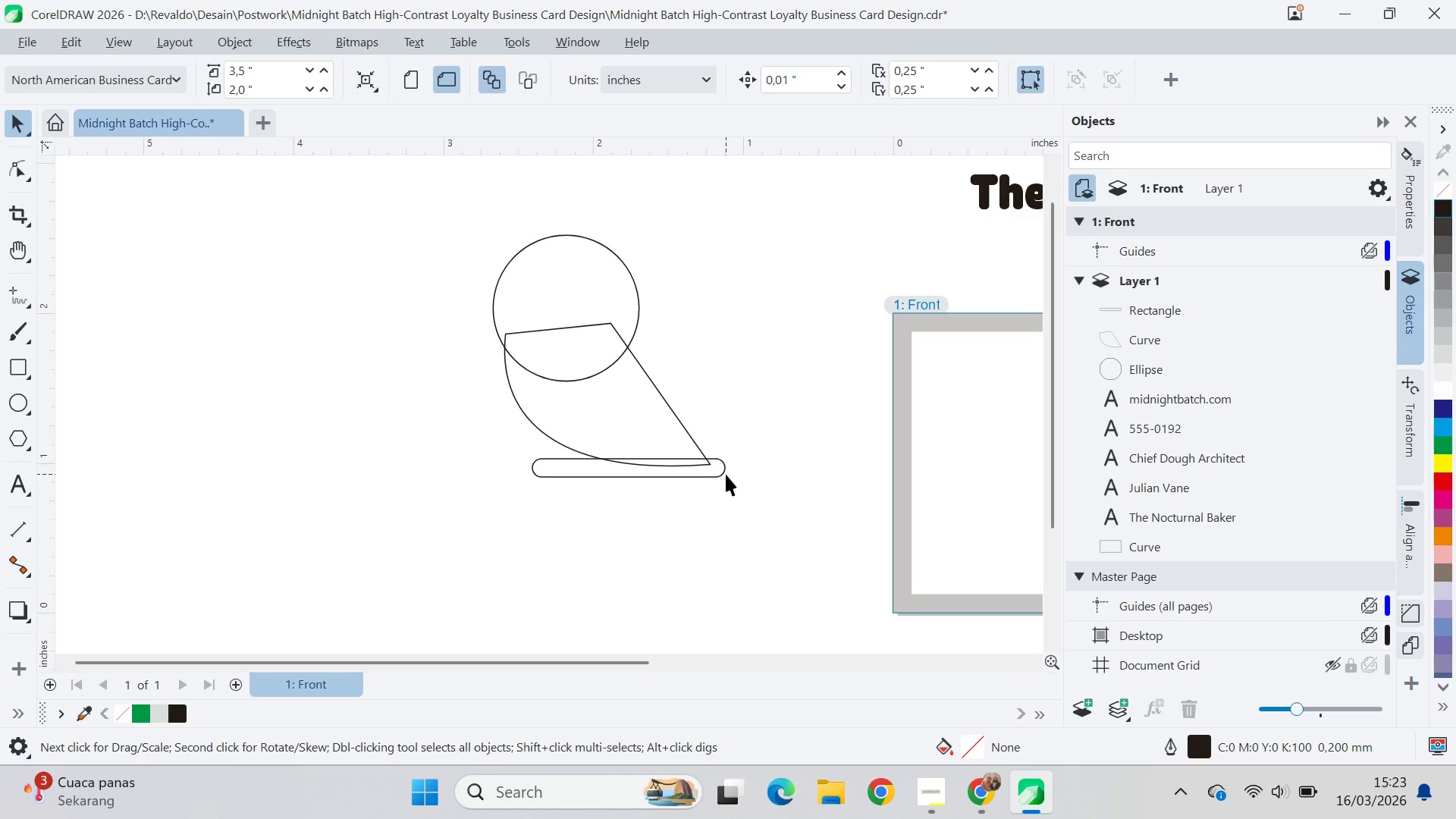 
left_click_drag(start_coordinate=[716, 474], to_coordinate=[673, 456])
 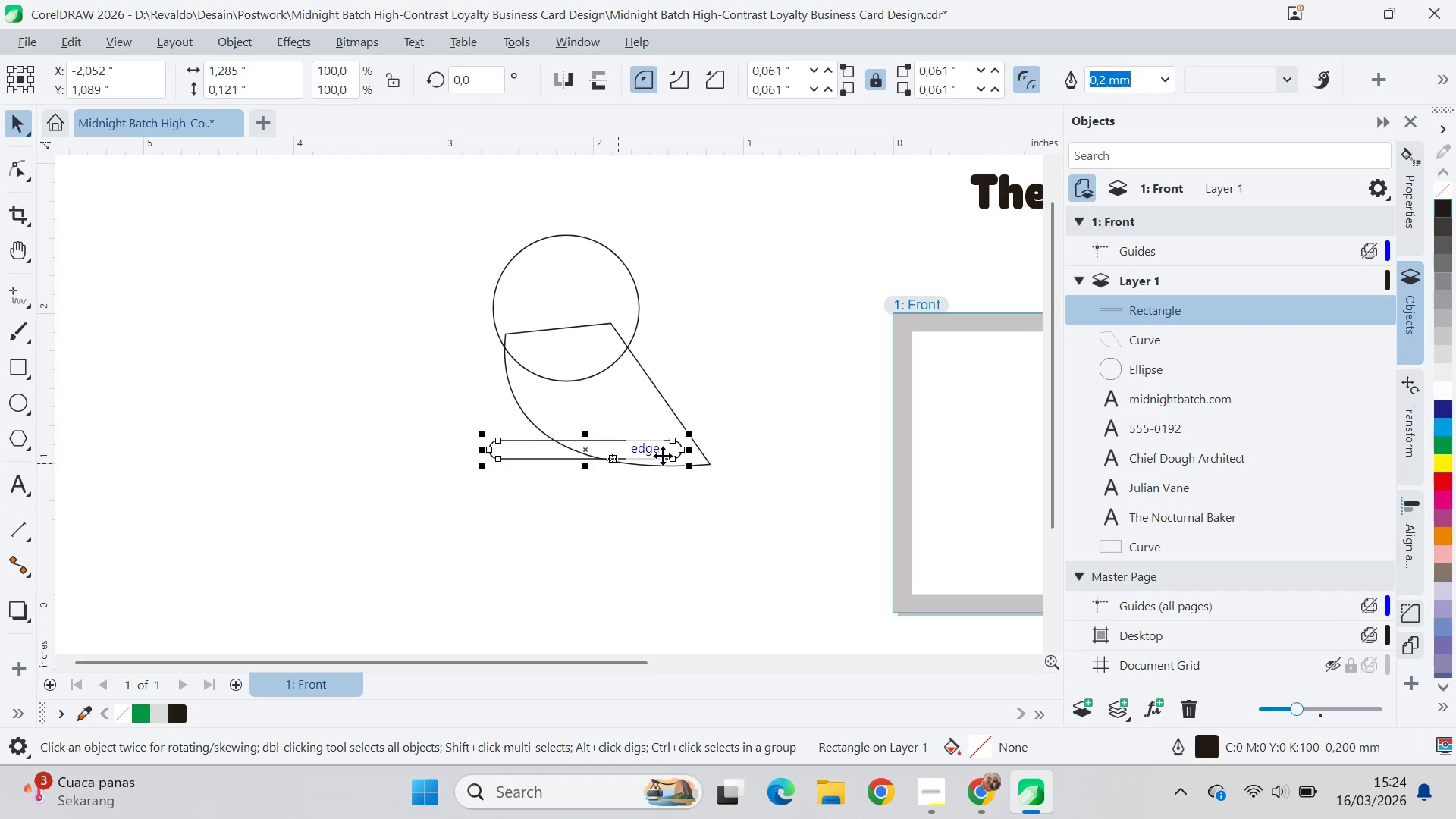 
left_click_drag(start_coordinate=[475, 449], to_coordinate=[494, 450])
 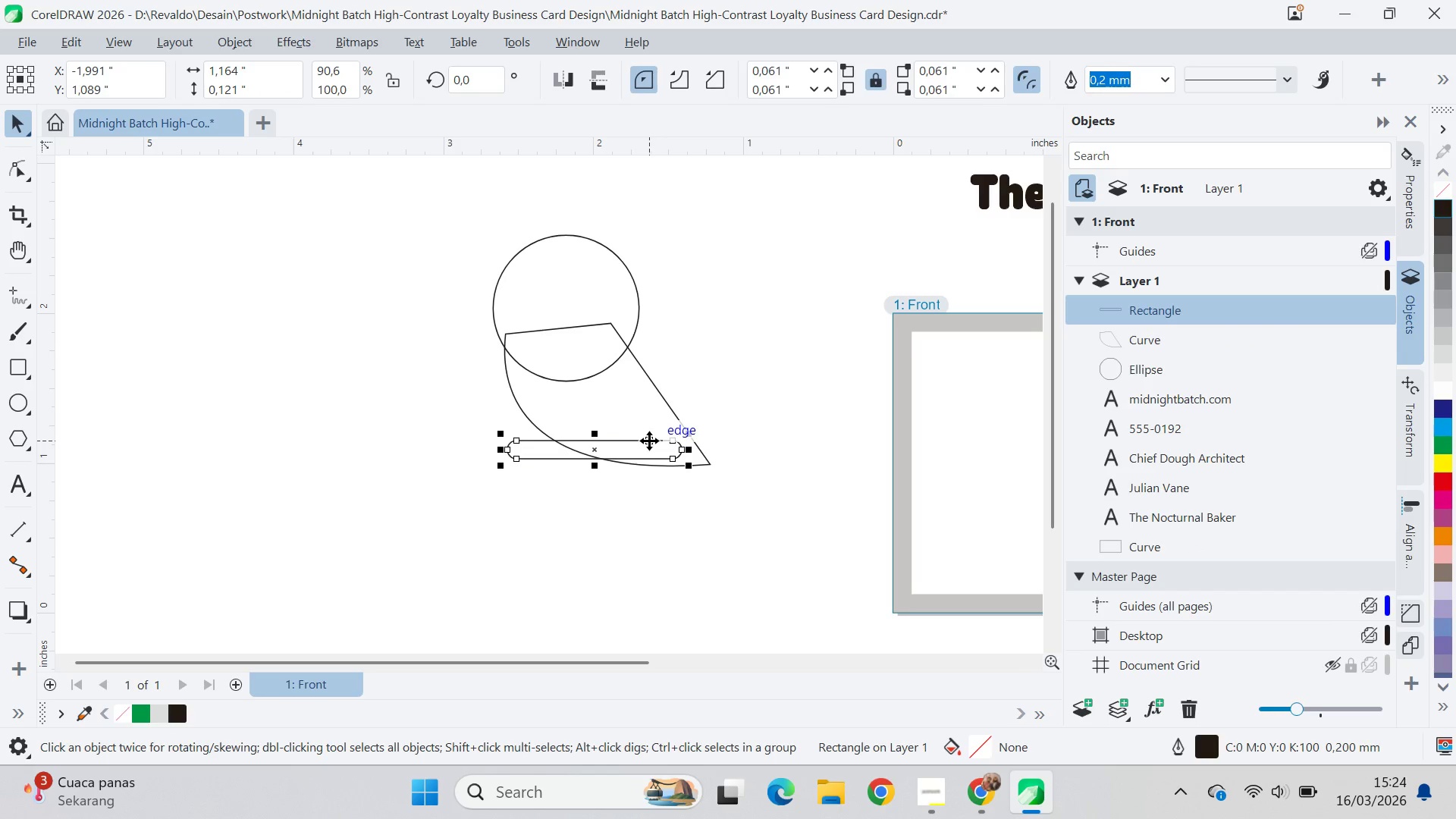 
left_click_drag(start_coordinate=[649, 441], to_coordinate=[649, 435])
 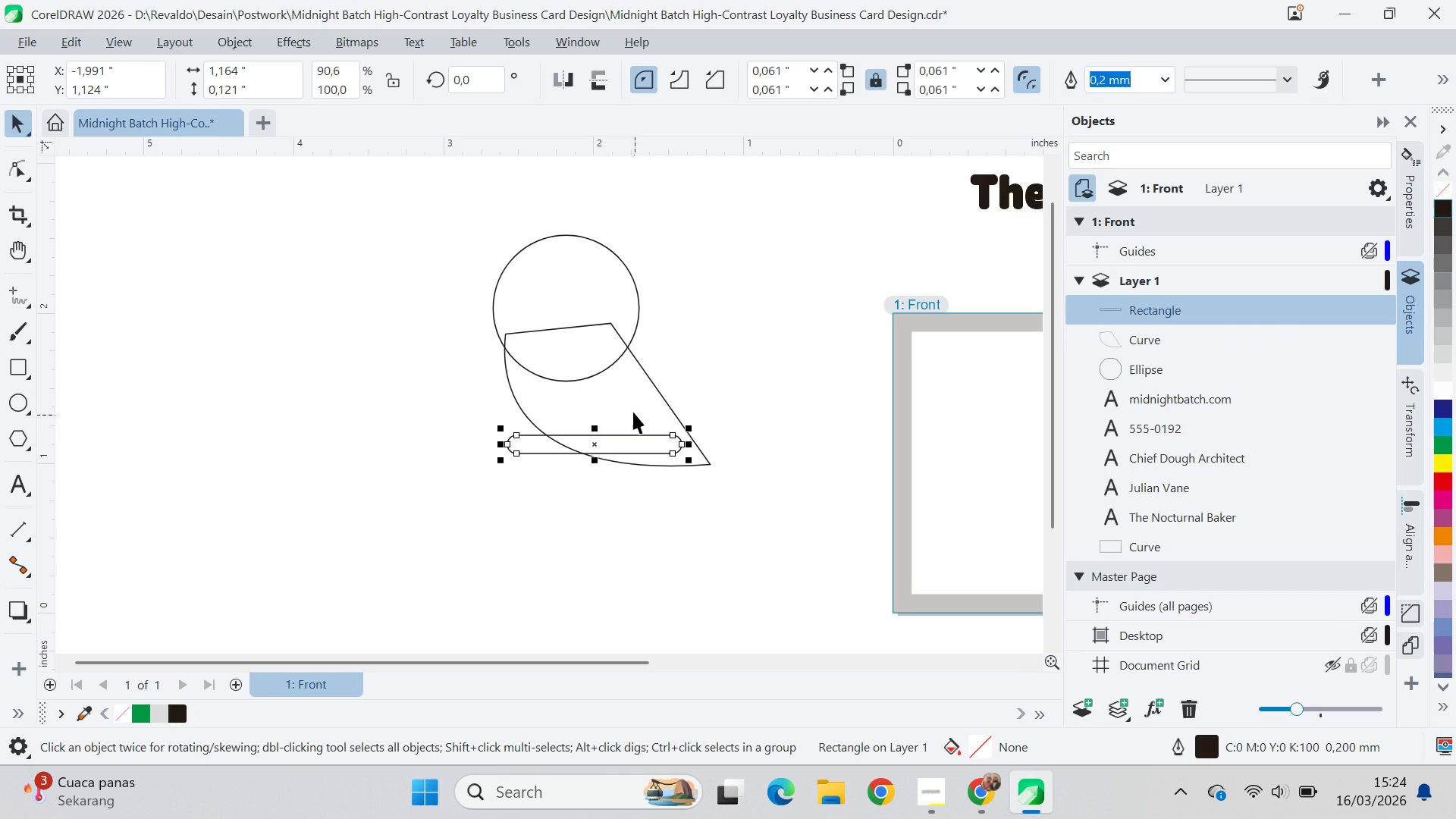 
hold_key(key=ShiftLeft, duration=0.41)
 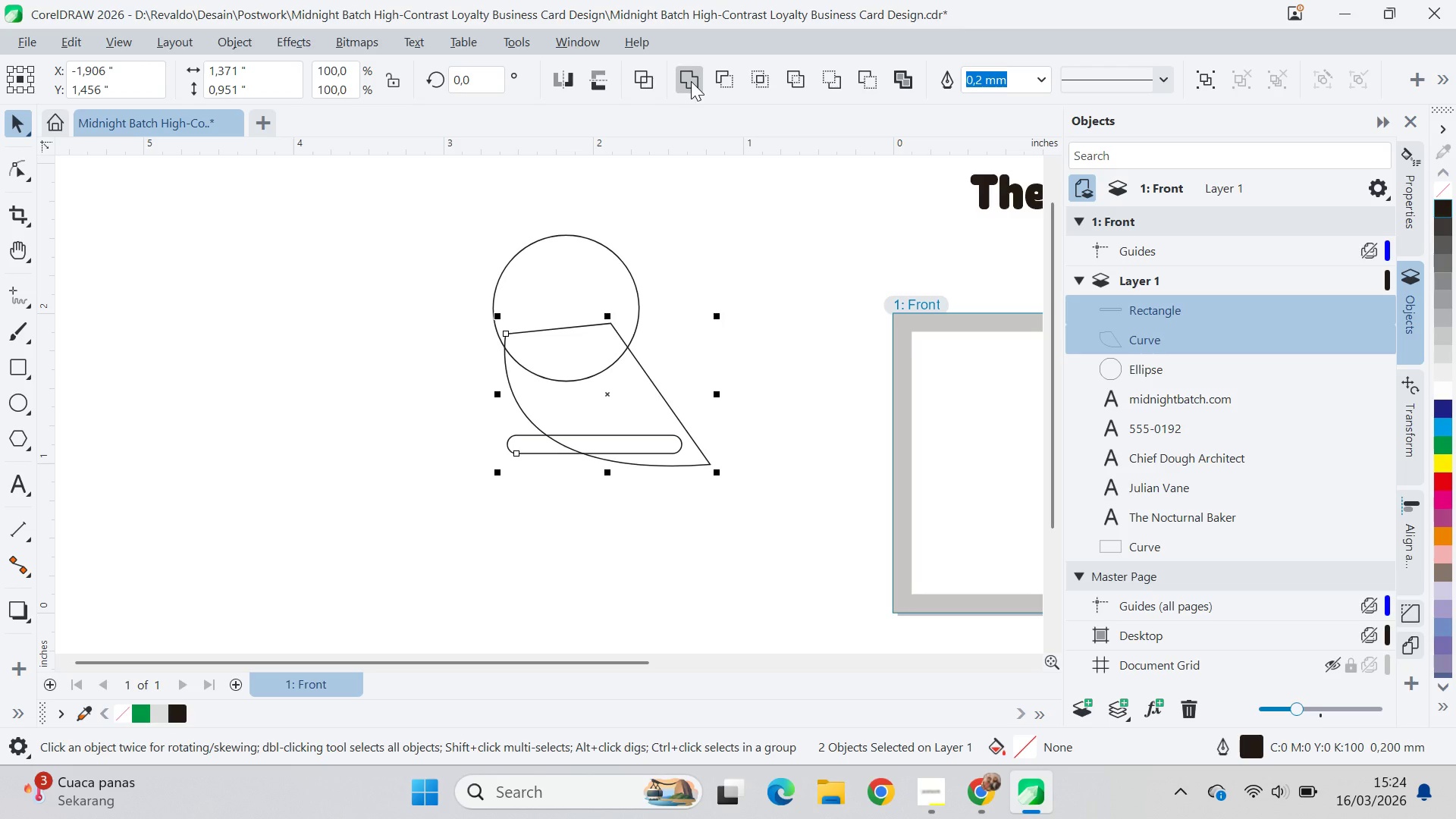 
left_click_drag(start_coordinate=[825, 278], to_coordinate=[823, 290])
 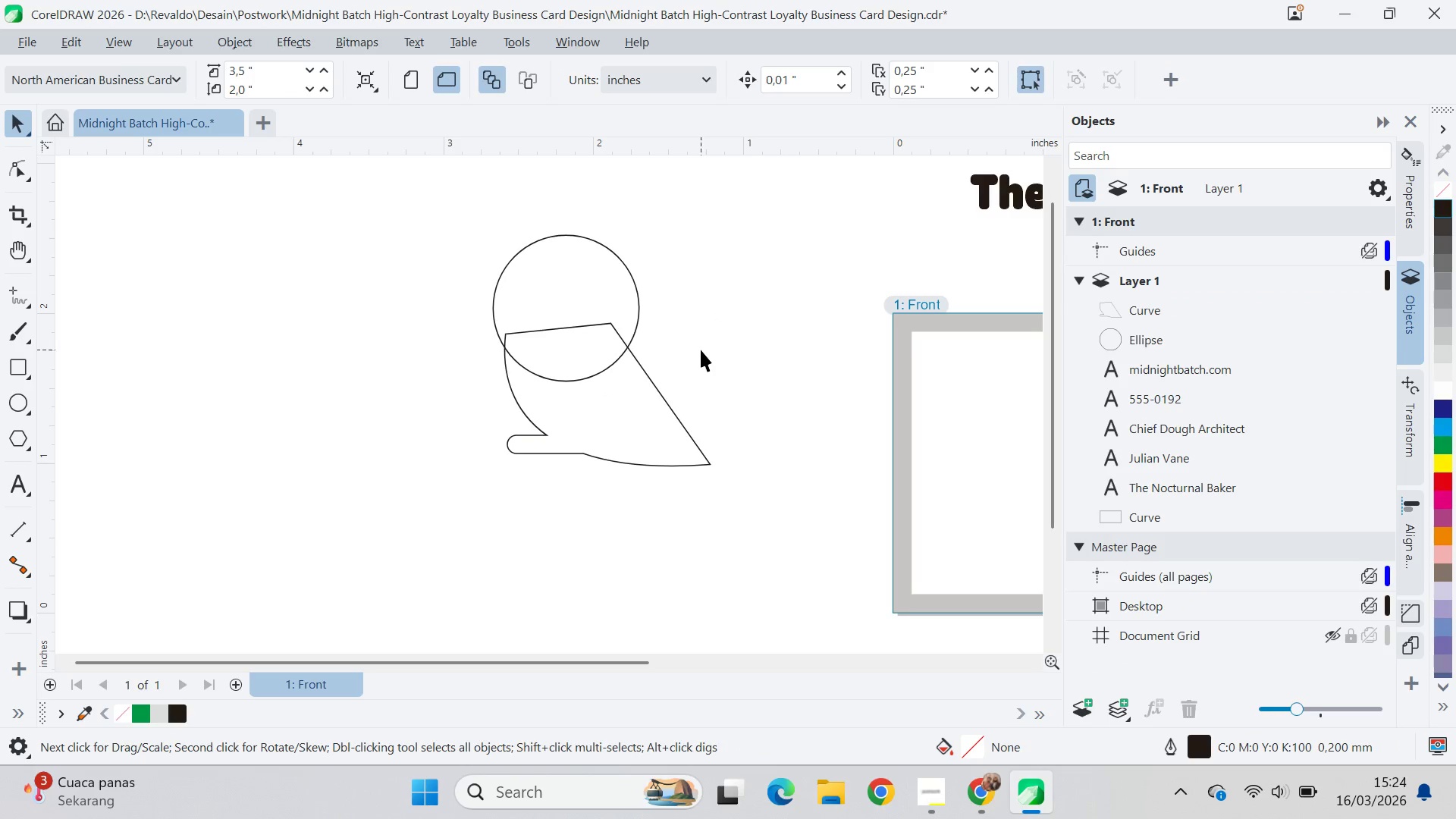 
key(Control+ControlLeft)
 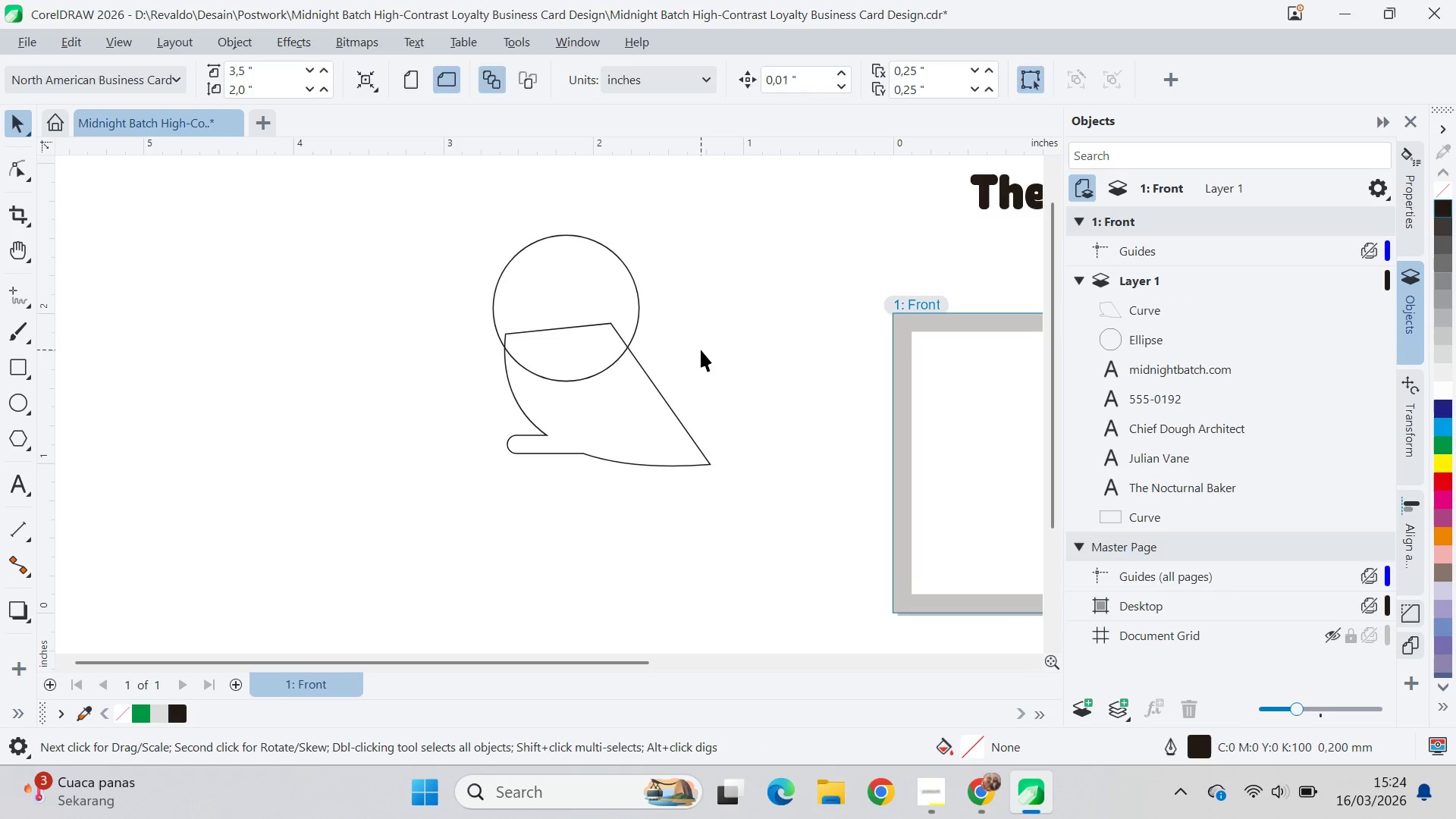 
key(Control+Z)
 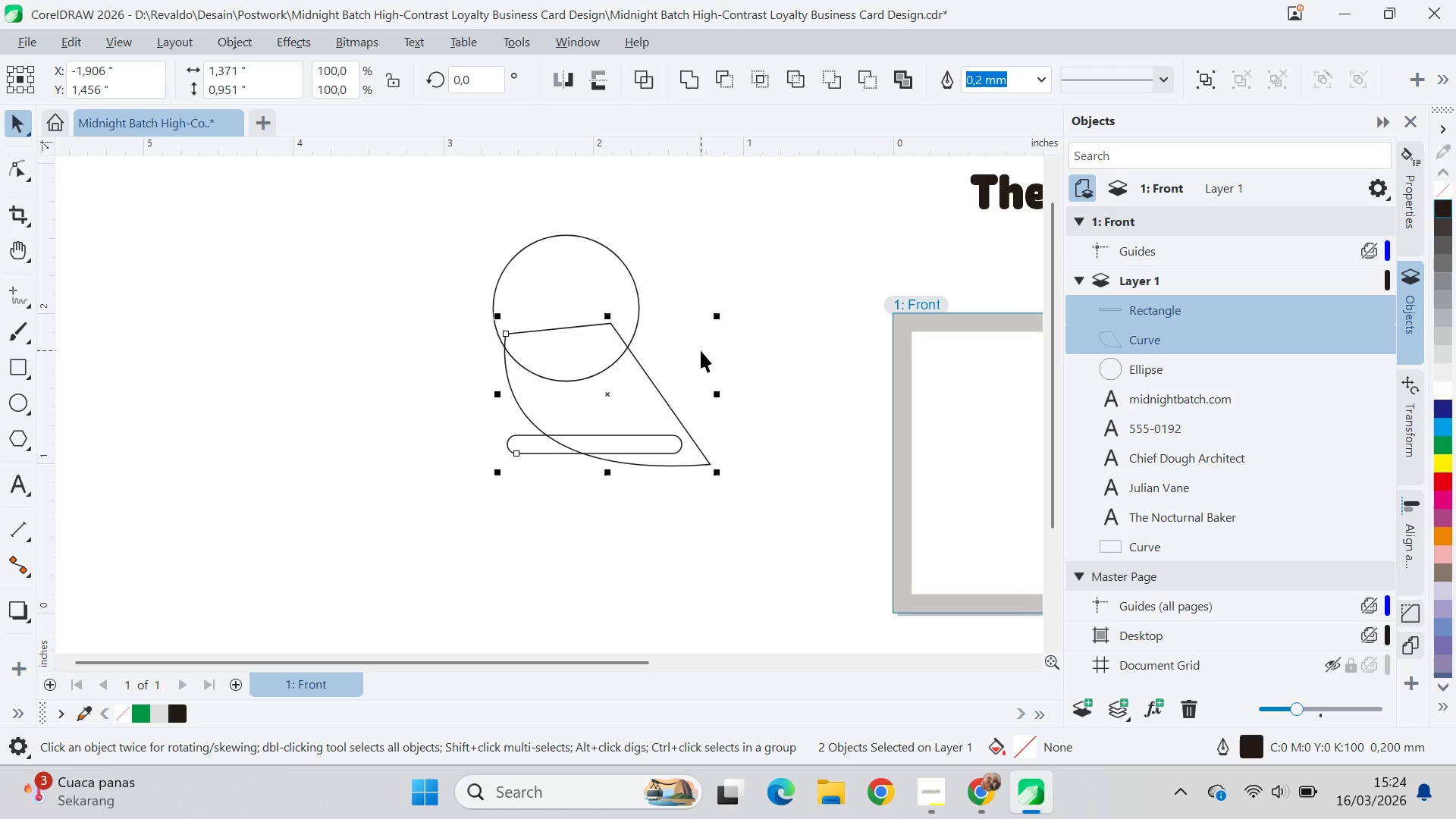 
key(Alt+AltLeft)
 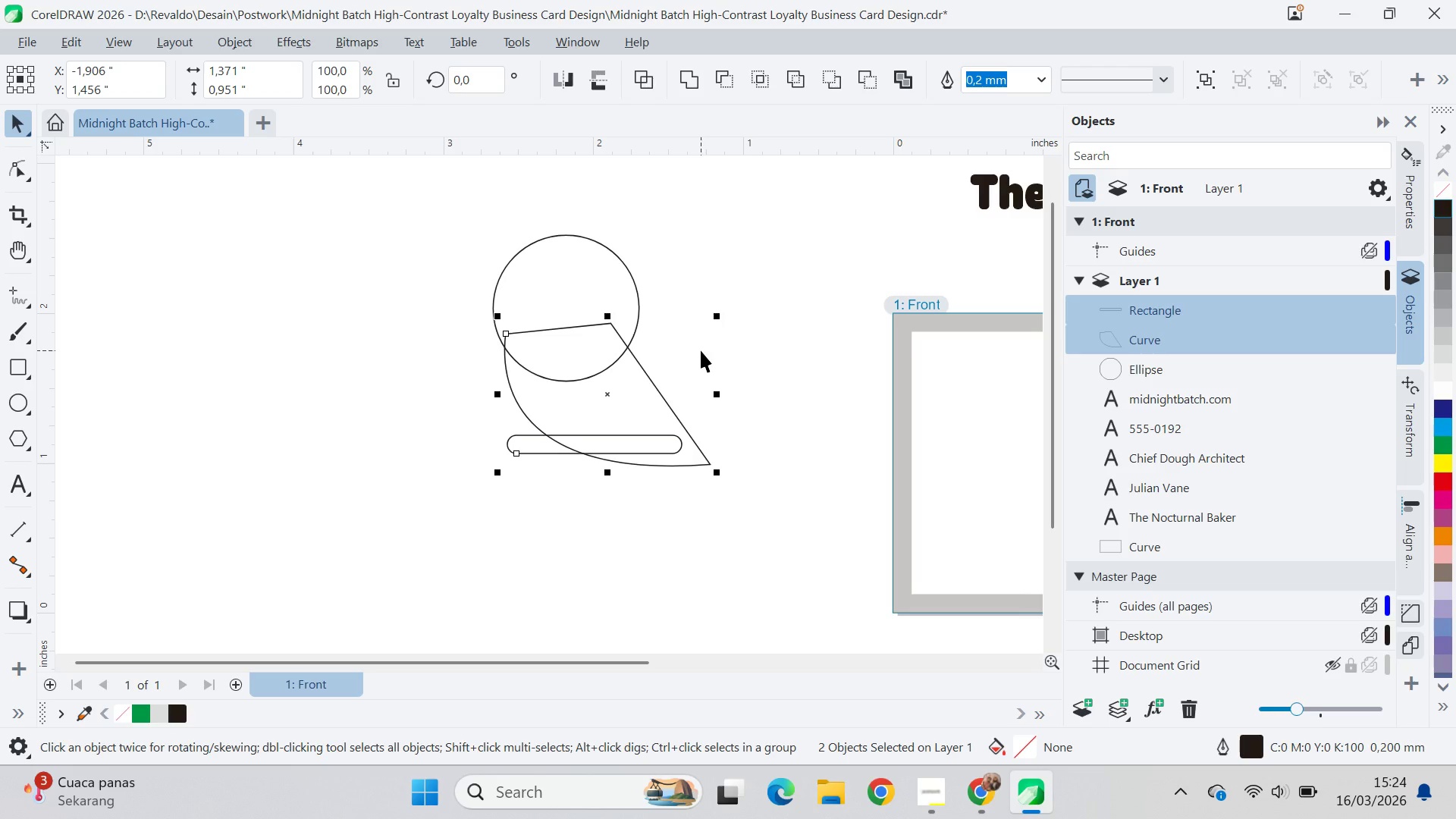 
key(Alt+Tab)
 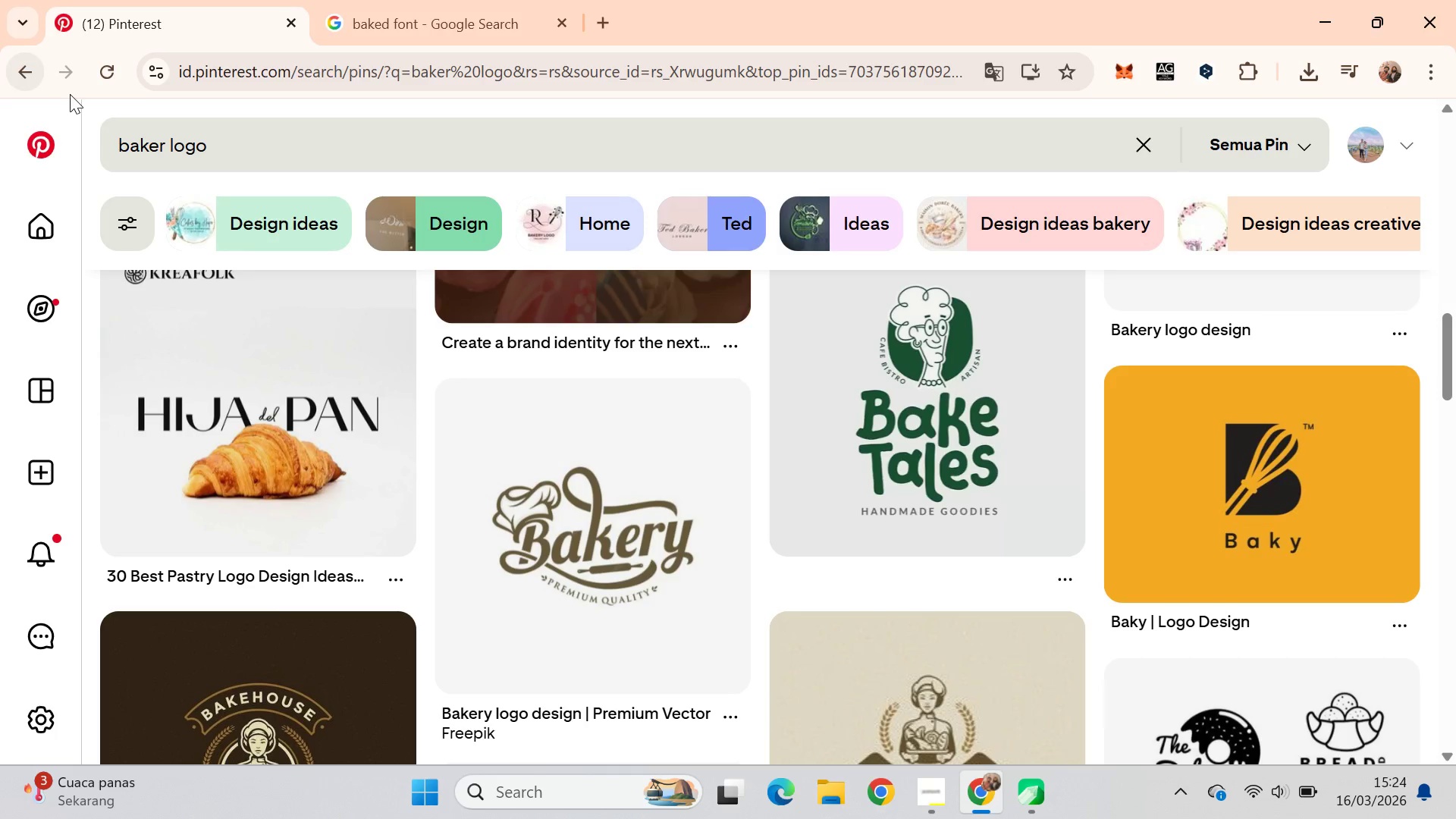 
double_click([215, 162])
 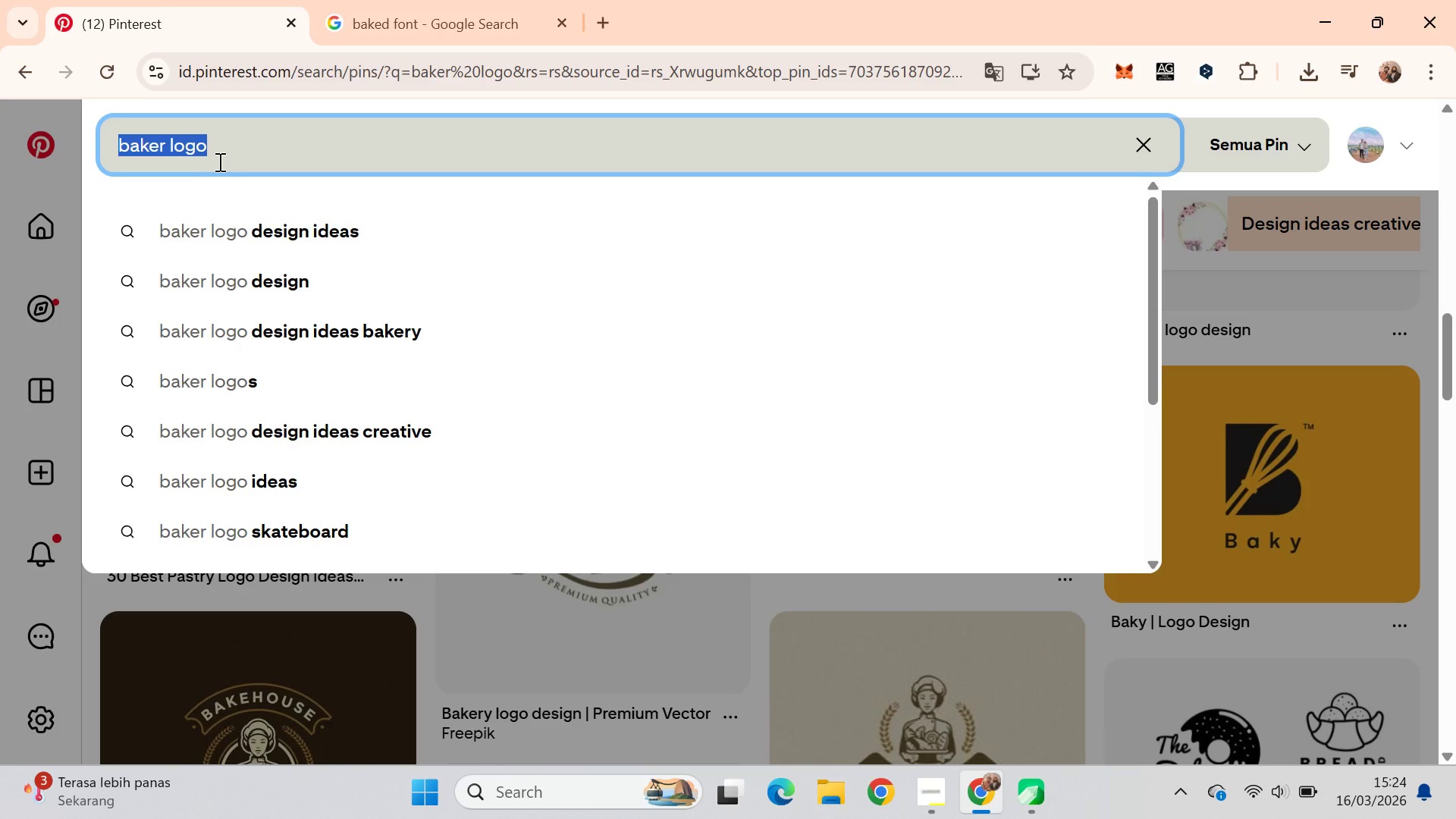 
type(owl )
 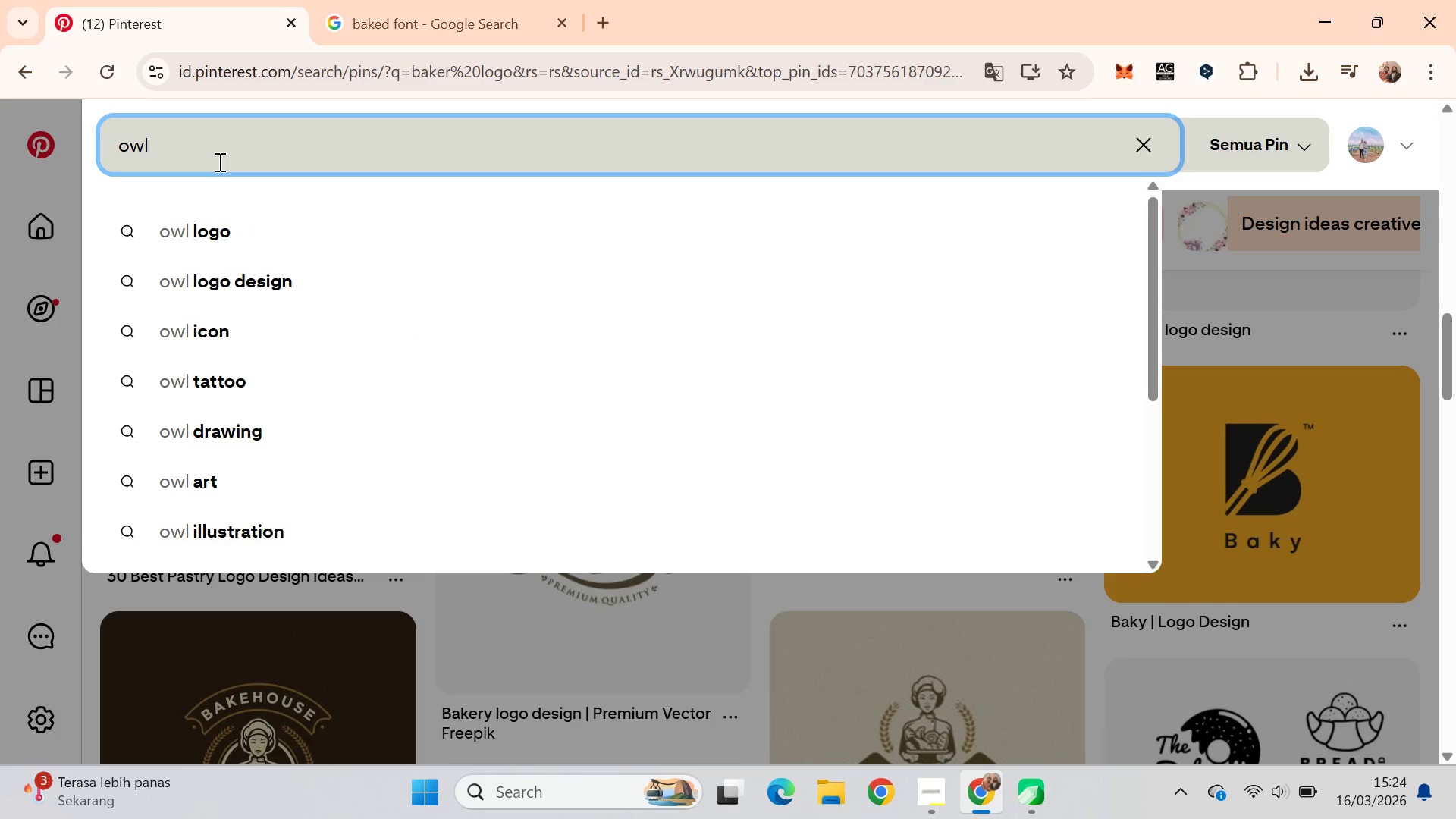 
key(ArrowUp)
 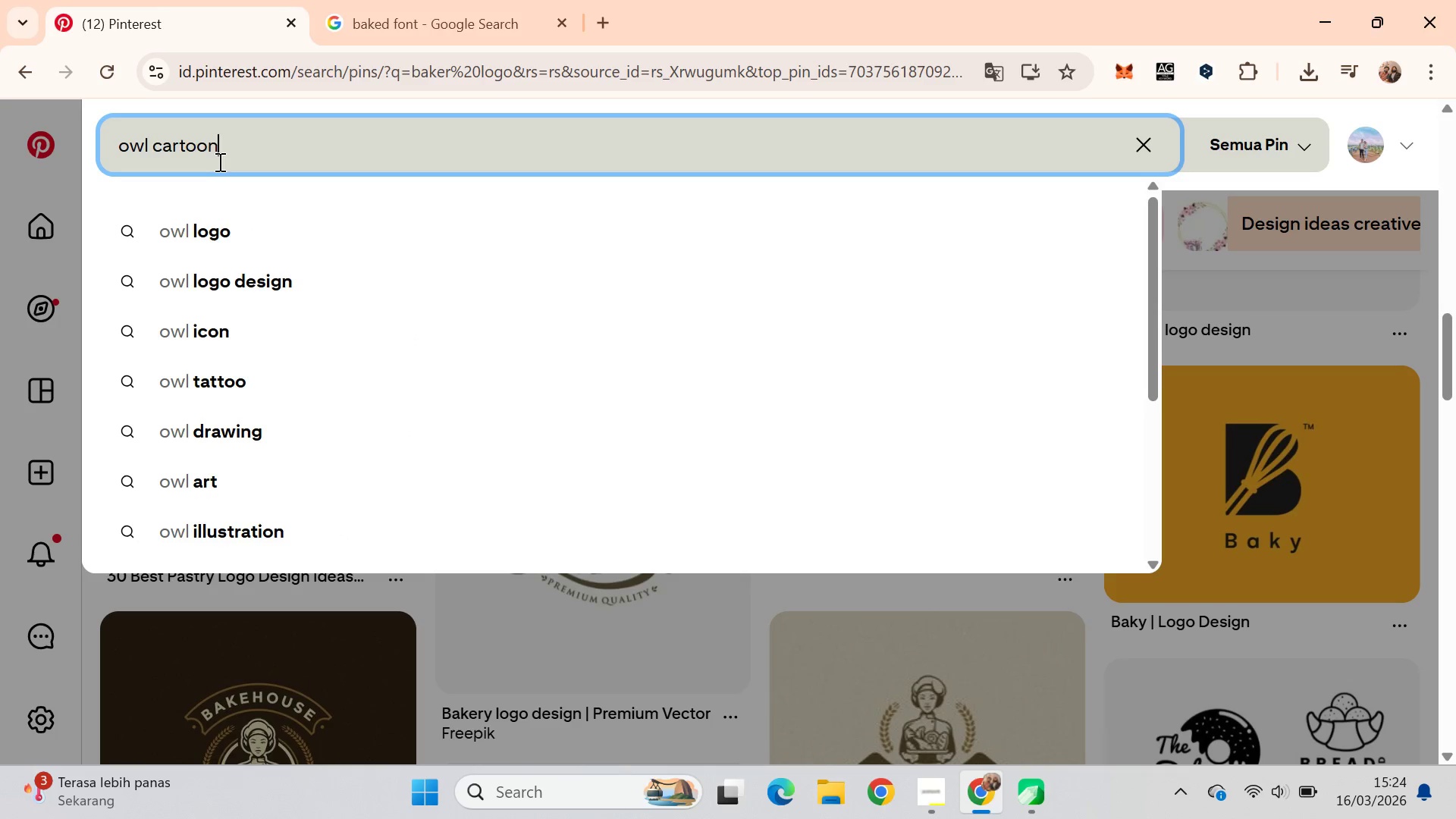 
key(ArrowDown)
 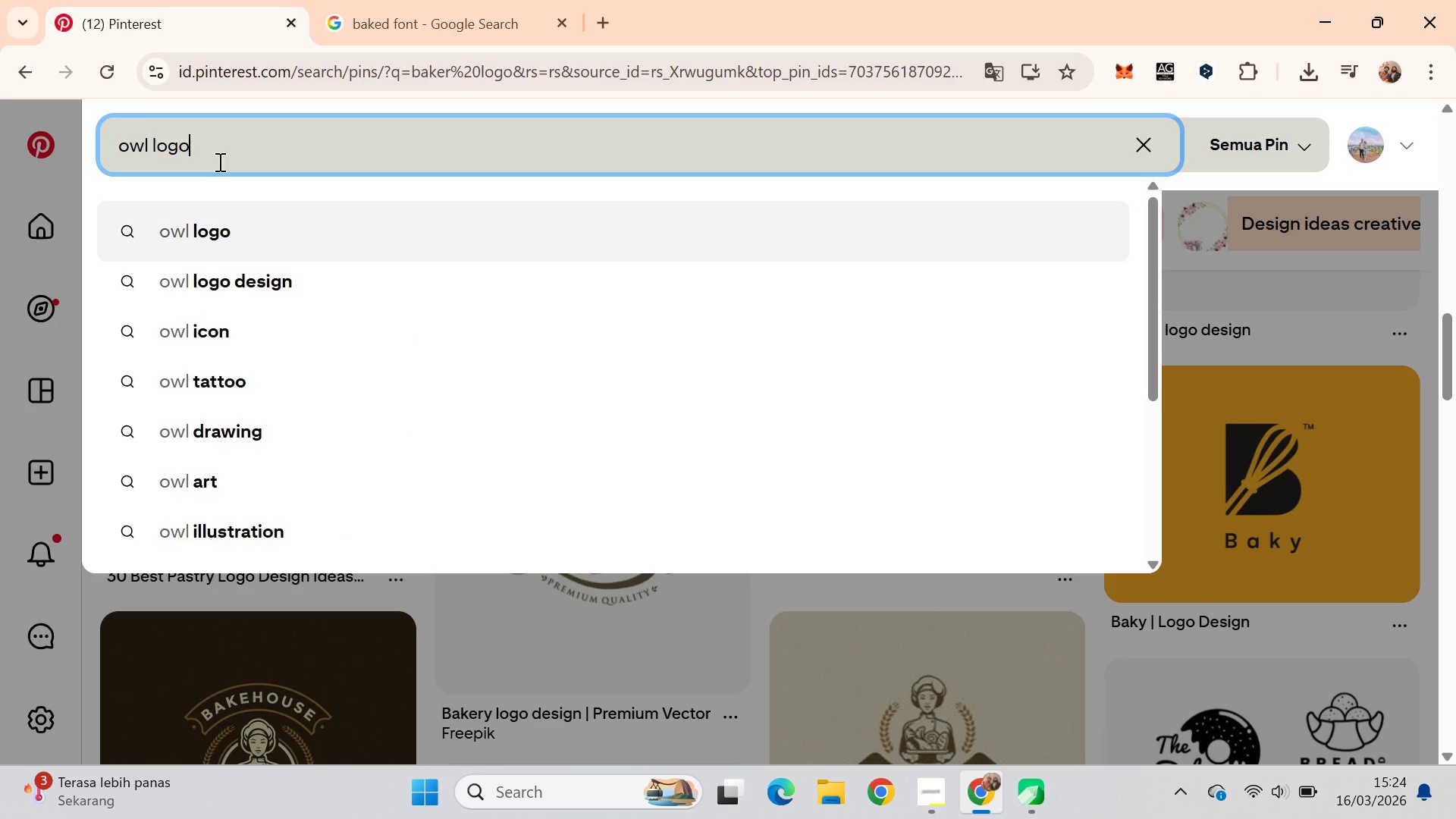 
key(ArrowDown)
 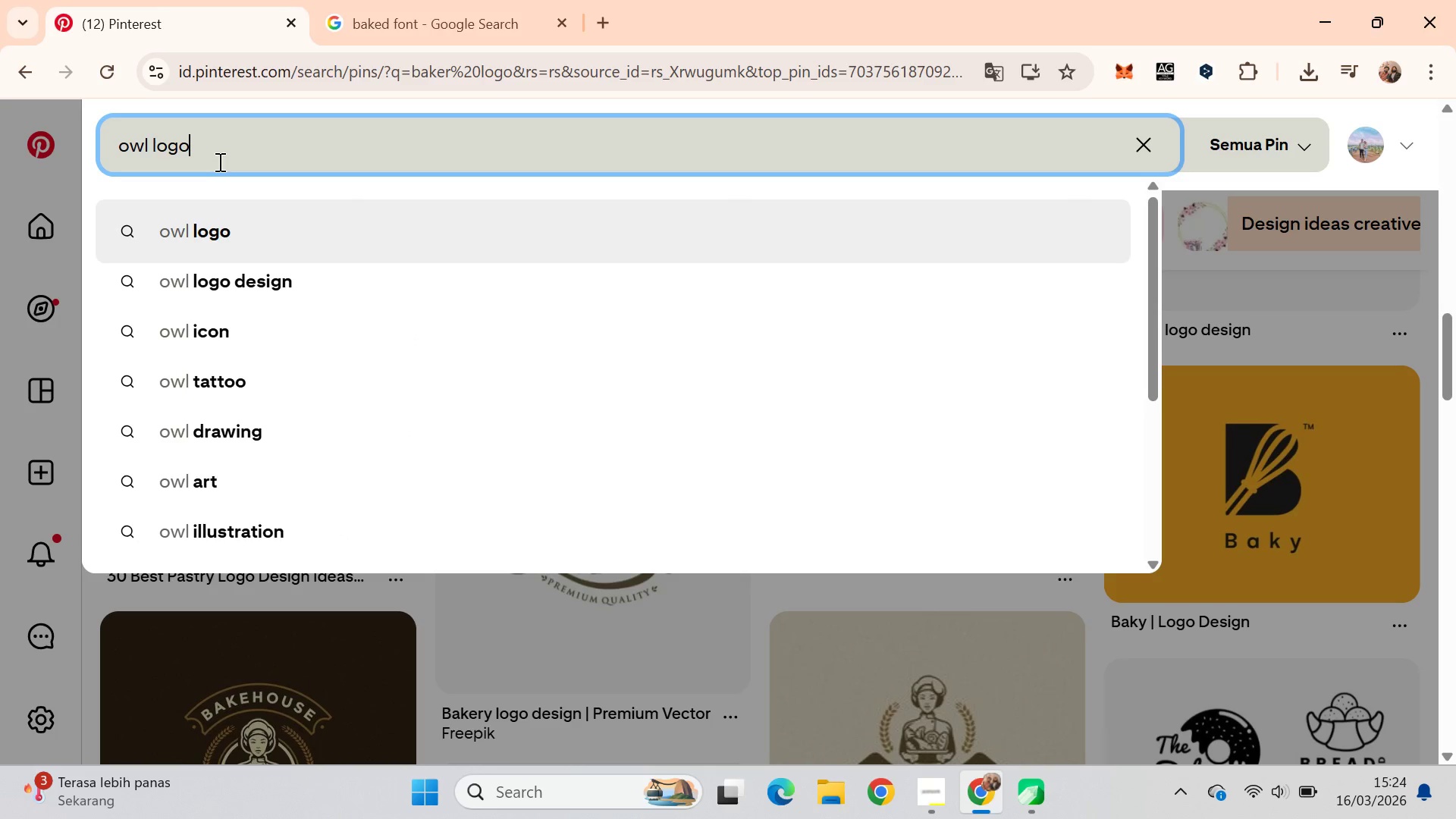 
key(Enter)
 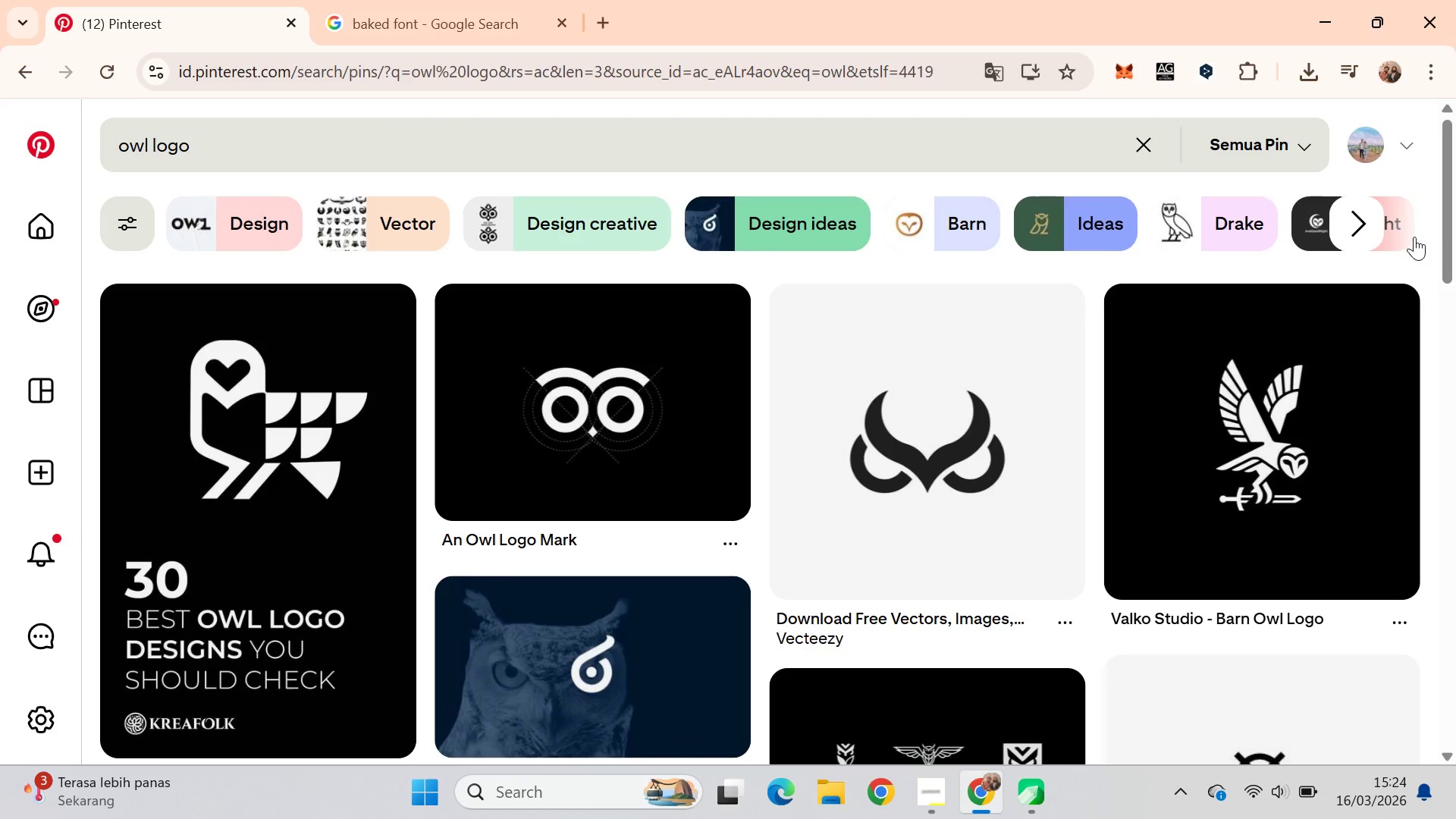 
left_click_drag(start_coordinate=[1455, 244], to_coordinate=[1449, 692])
 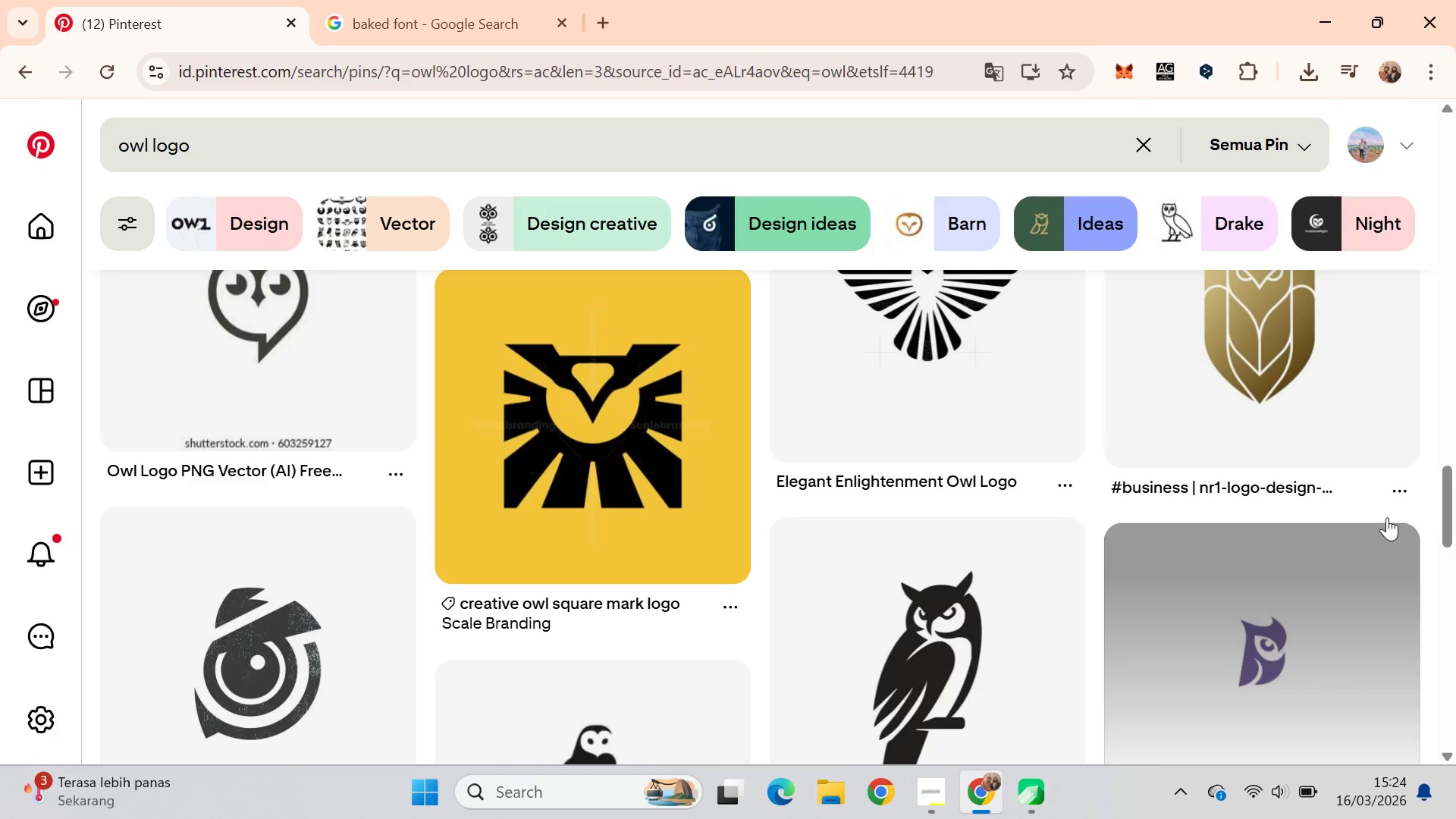 
scroll: coordinate [1387, 510], scroll_direction: down, amount: 1.0
 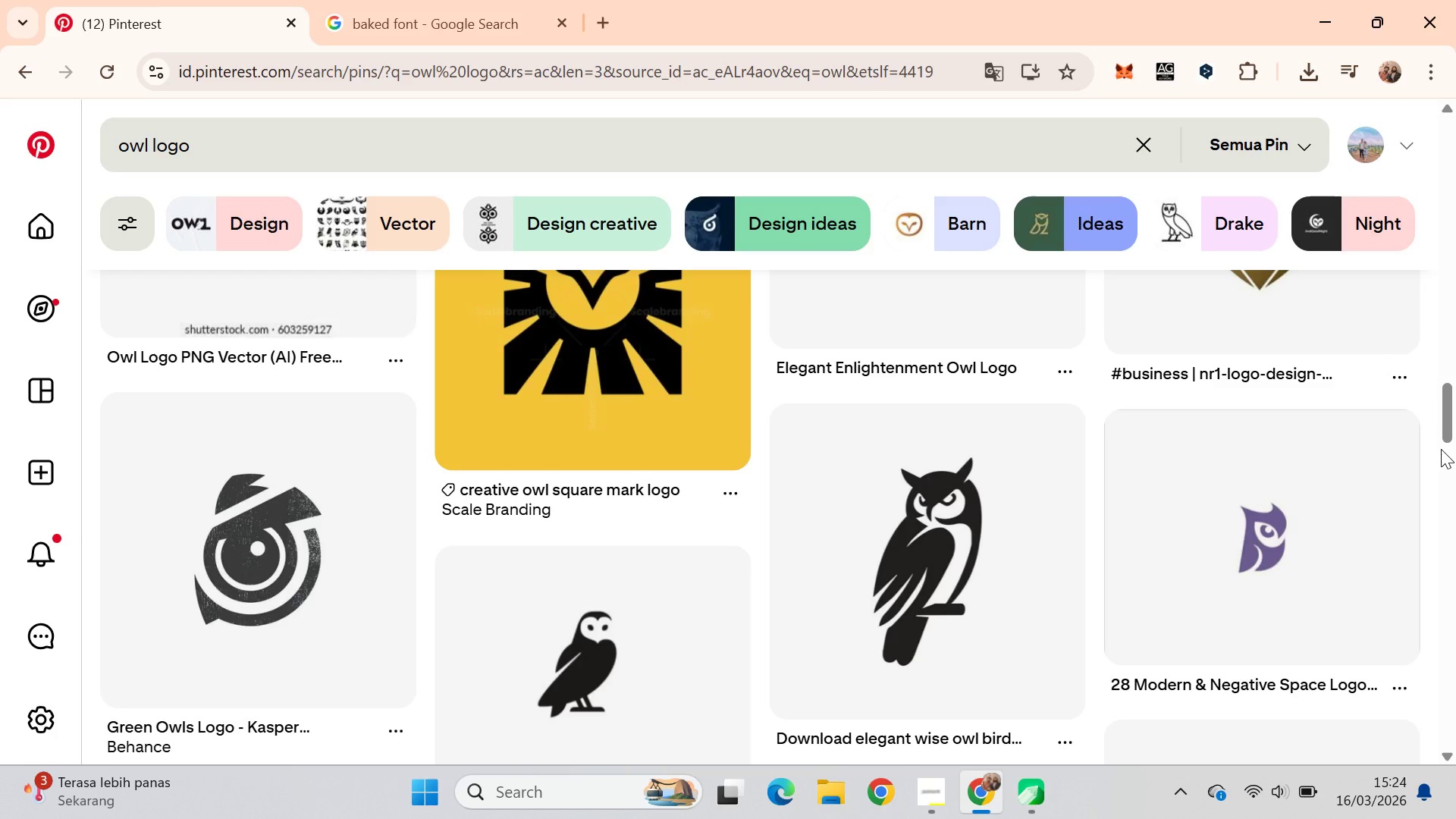 
key(Alt+AltLeft)
 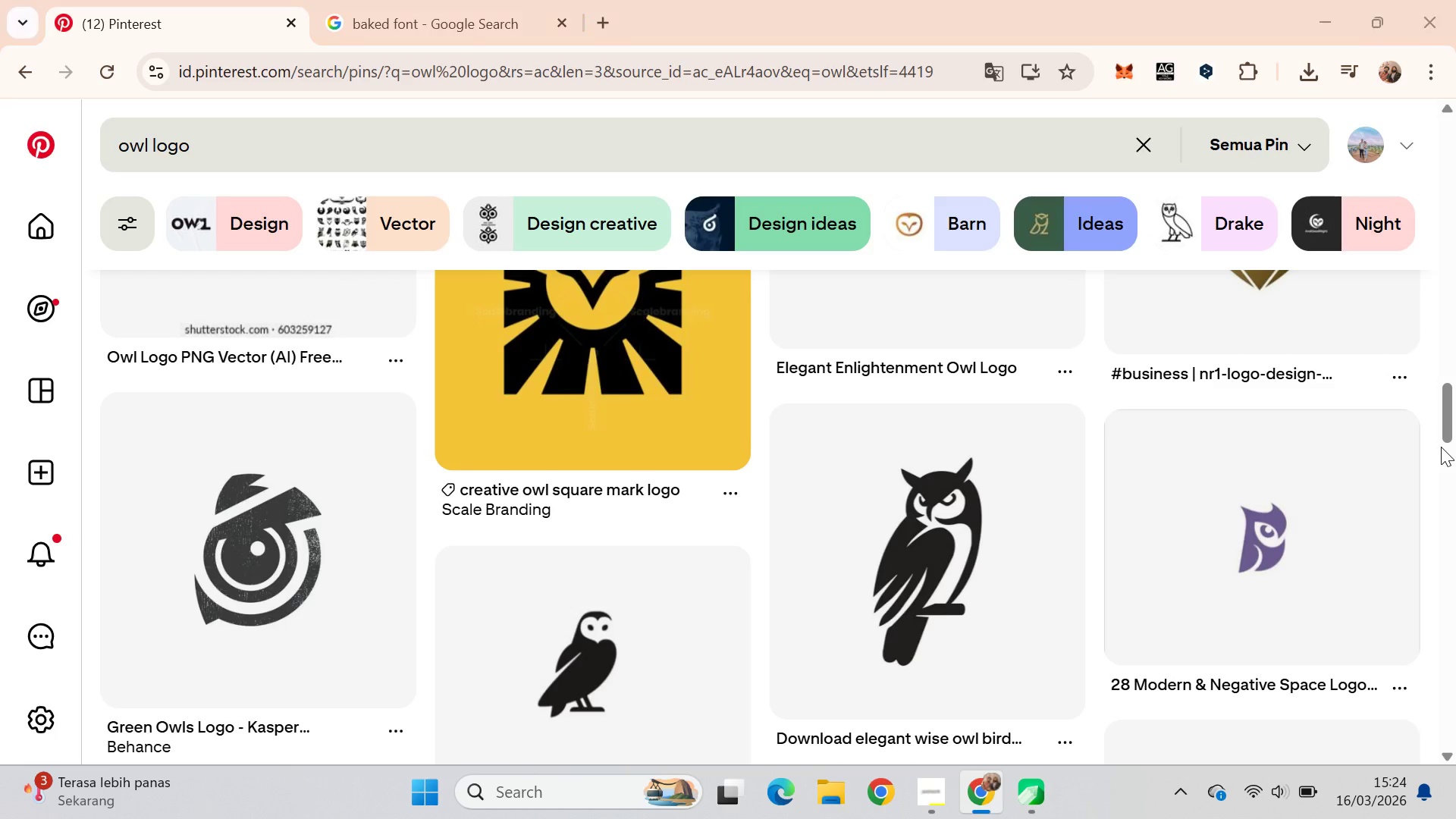 
key(Alt+Tab)
 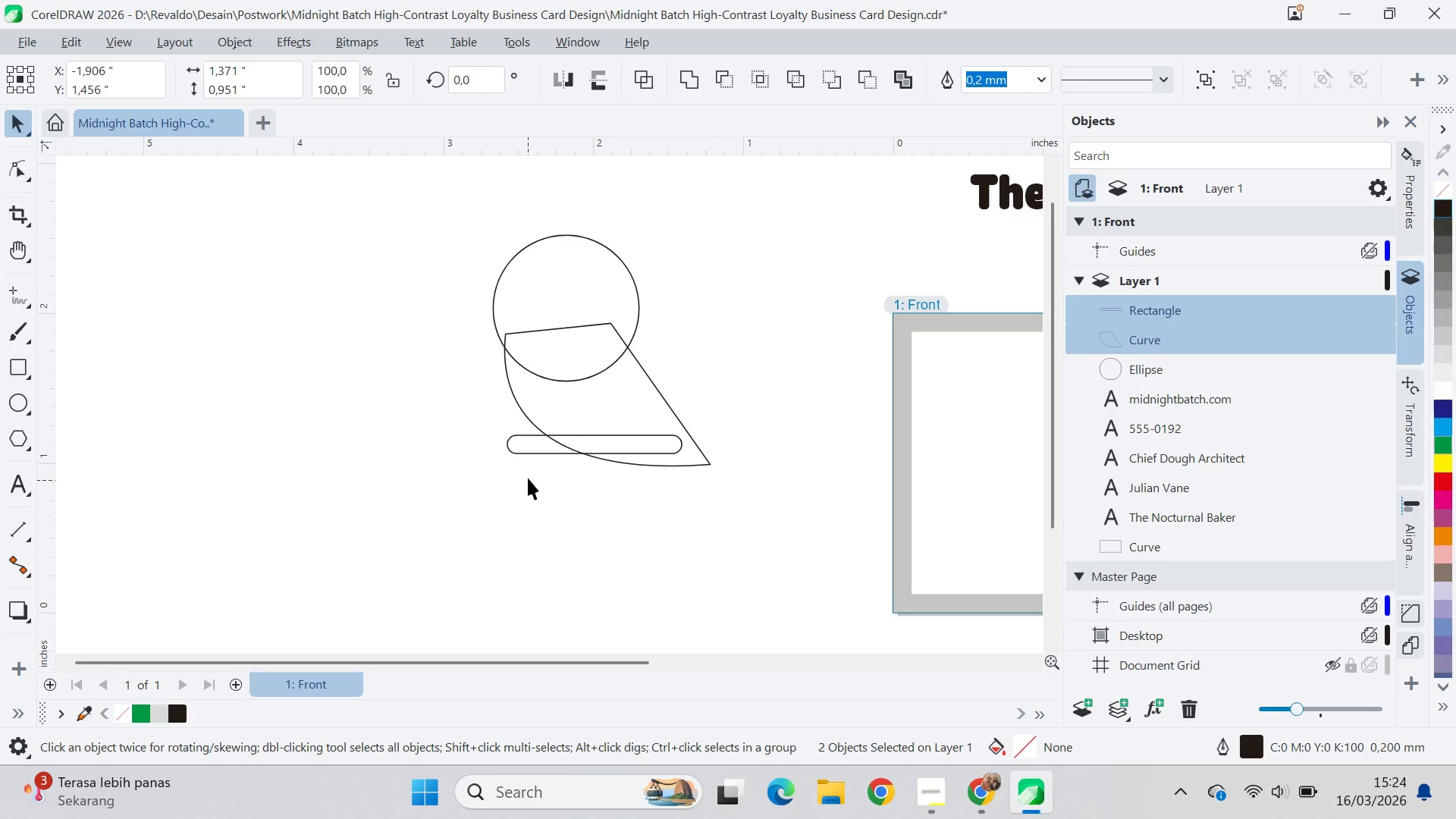 
left_click_drag(start_coordinate=[539, 456], to_coordinate=[530, 504])
 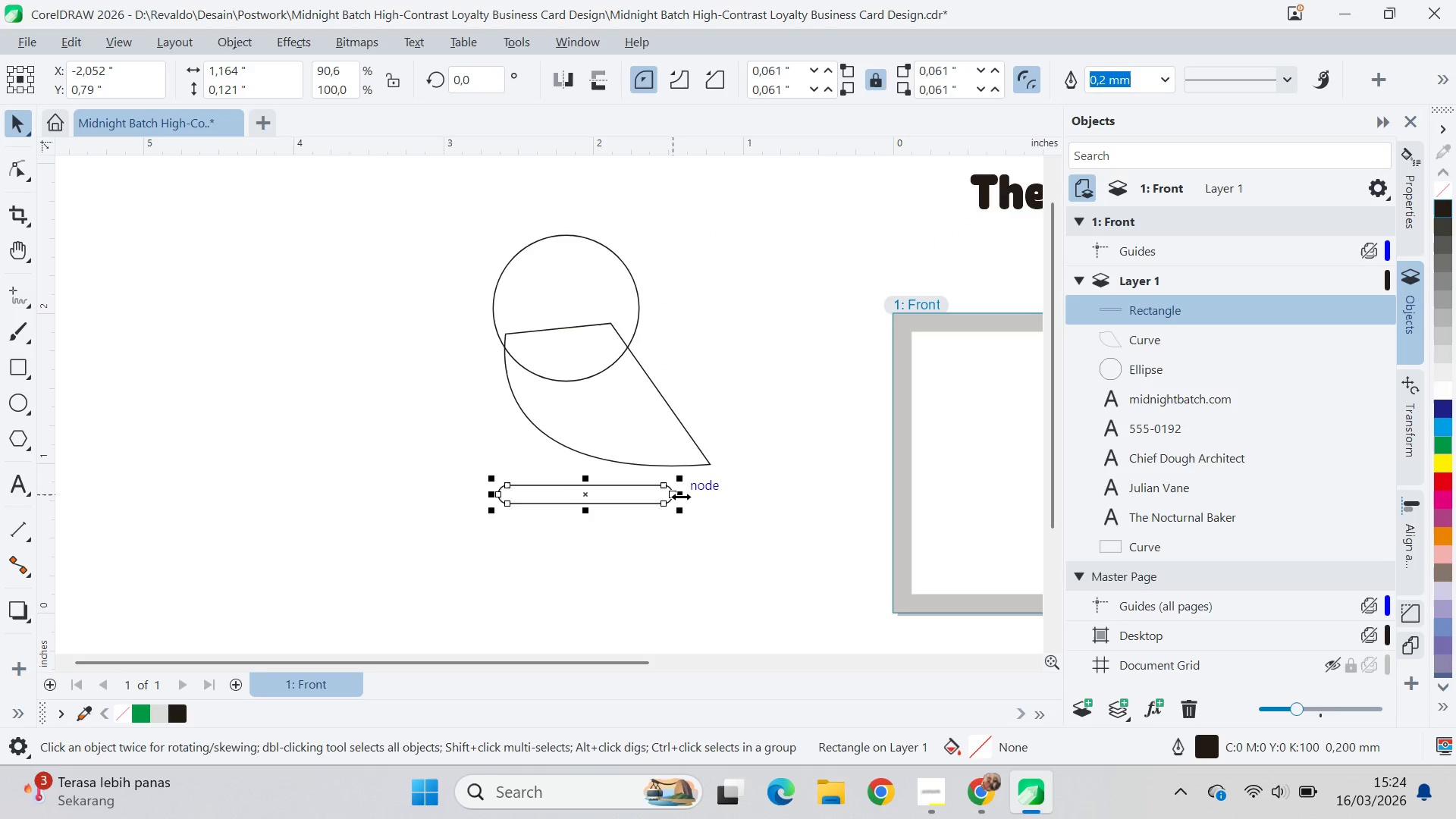 
left_click_drag(start_coordinate=[682, 497], to_coordinate=[599, 522])
 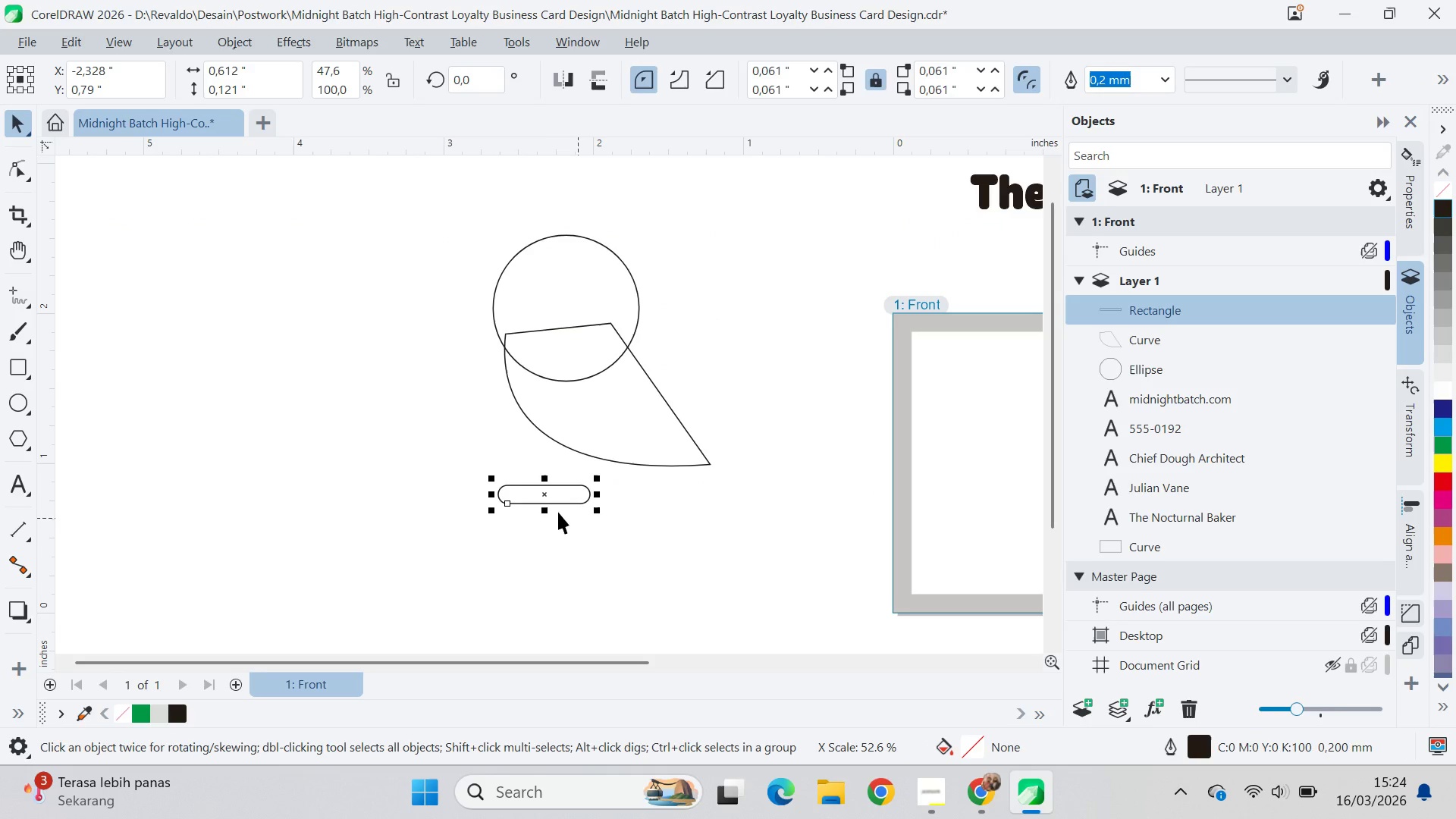 
left_click_drag(start_coordinate=[549, 507], to_coordinate=[588, 504])
 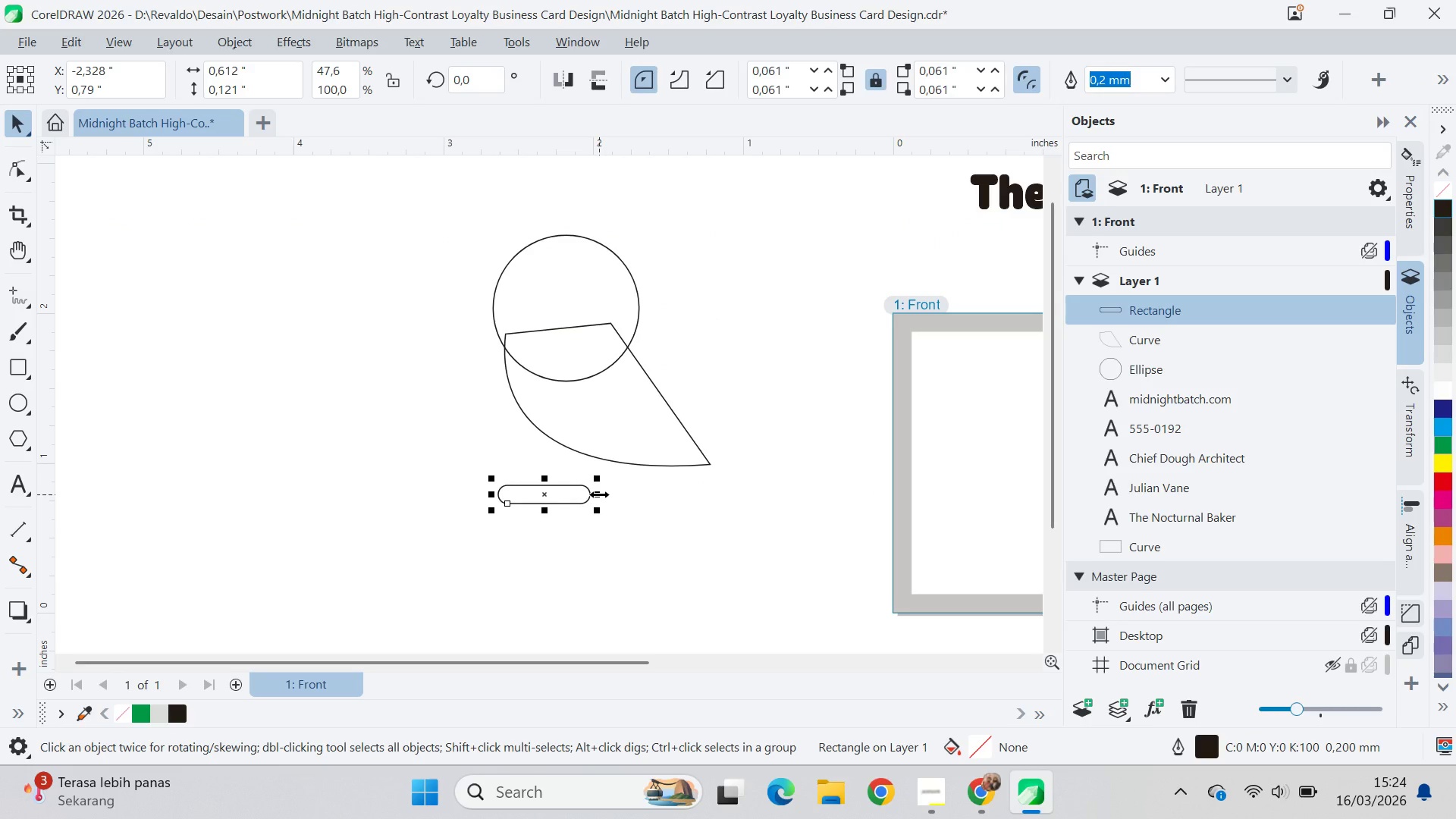 
left_click_drag(start_coordinate=[577, 492], to_coordinate=[616, 492])
 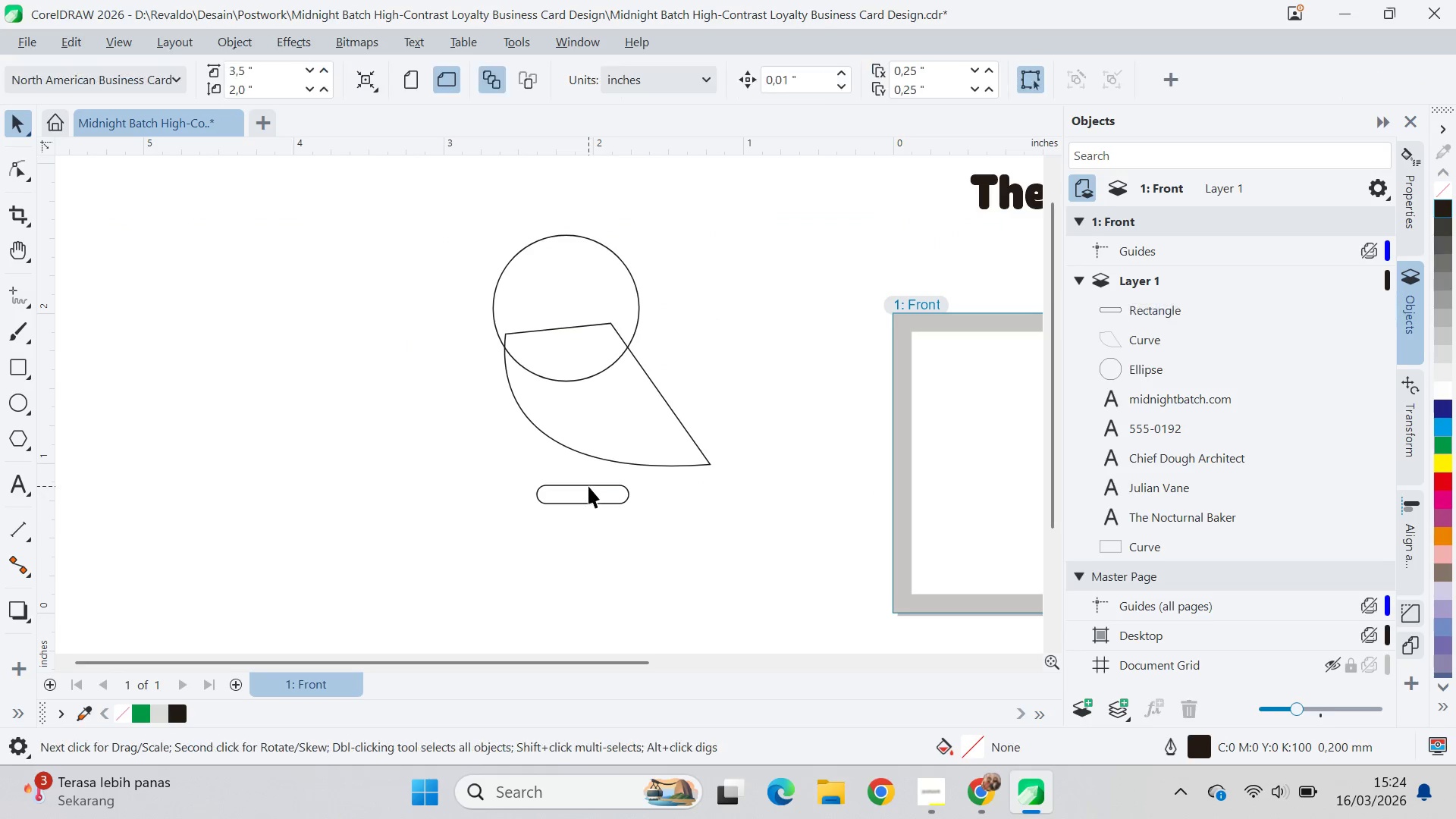 
double_click([588, 486])
 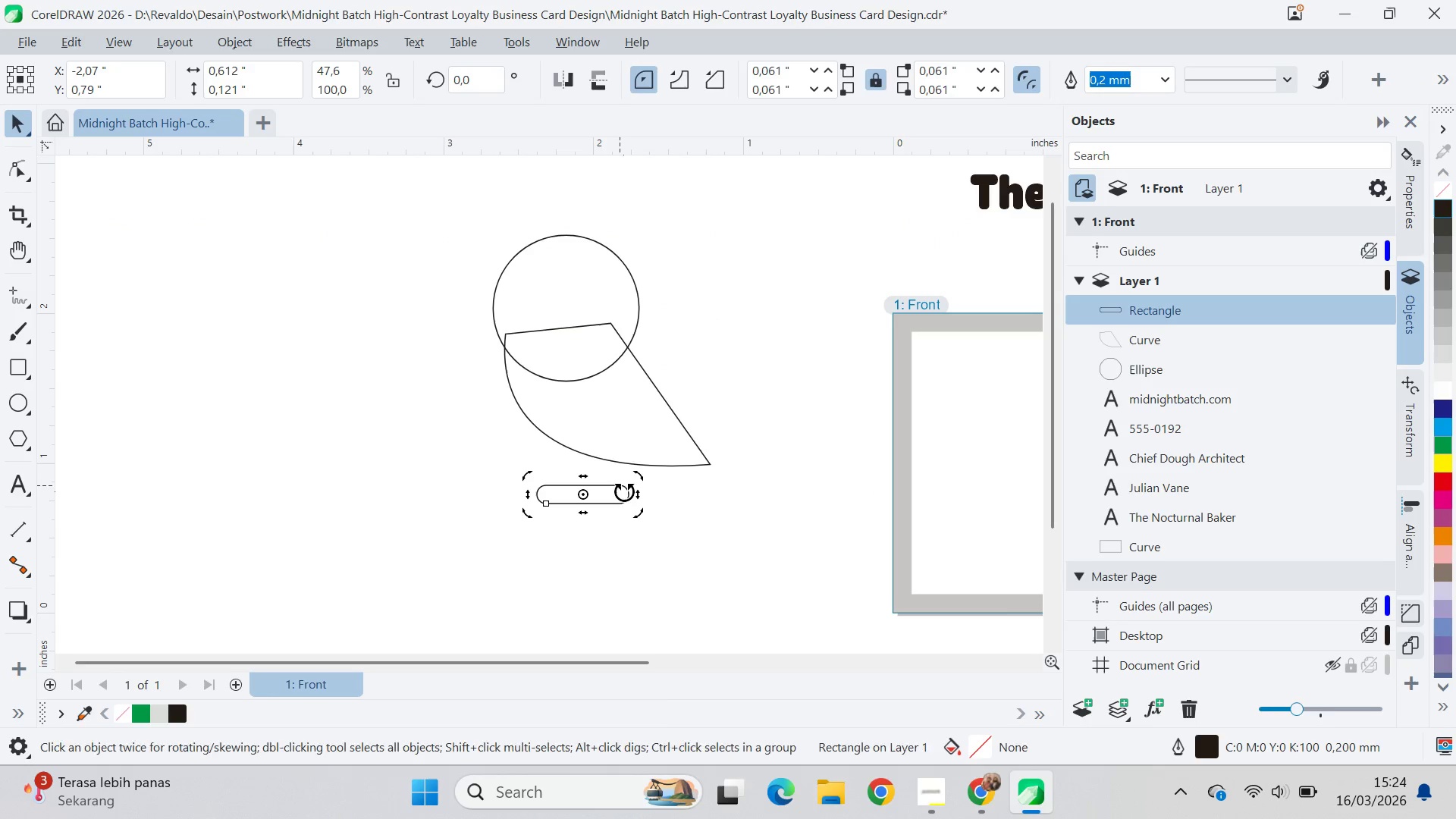 
left_click_drag(start_coordinate=[639, 476], to_coordinate=[566, 418])
 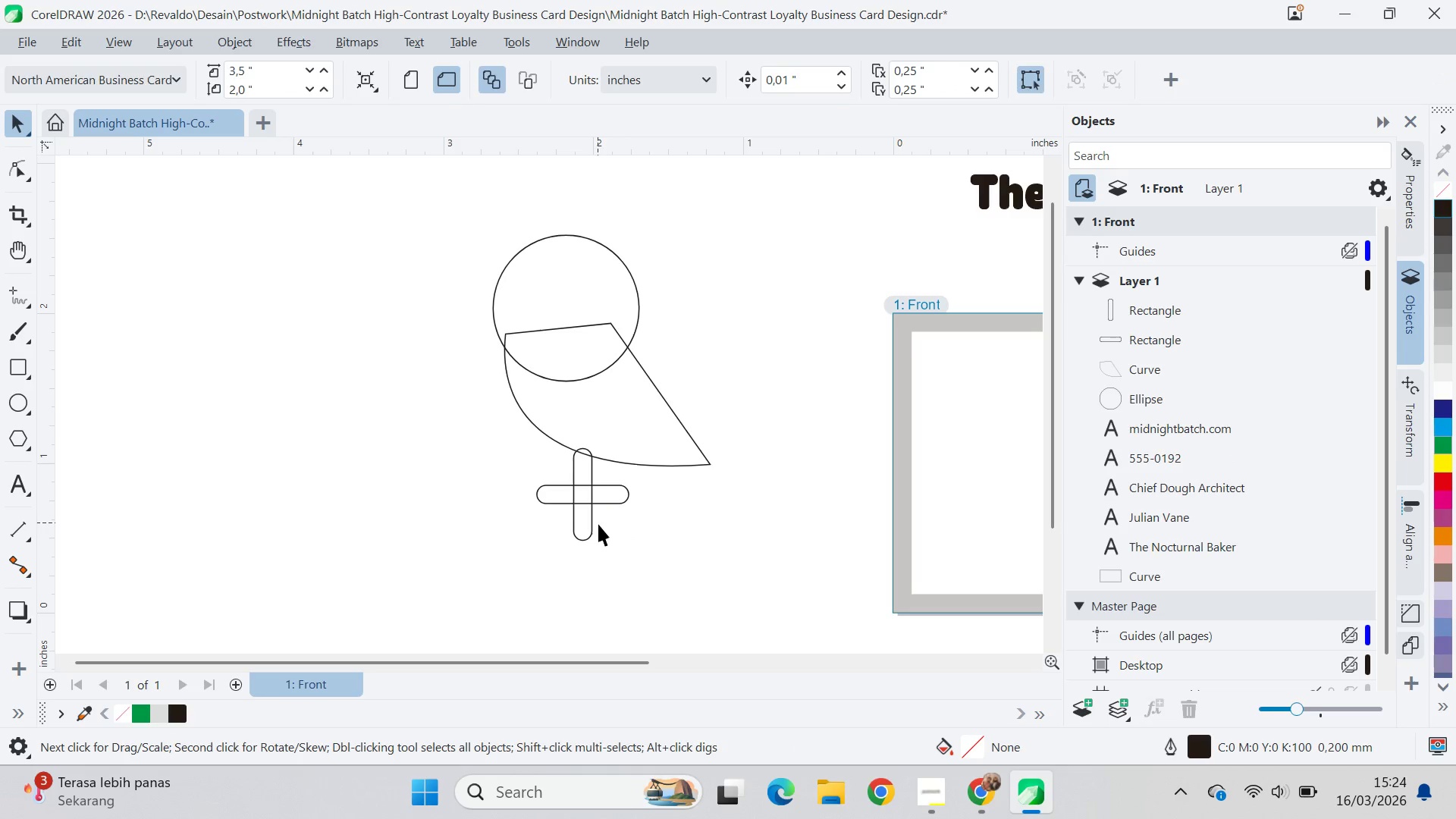 
hold_key(key=ControlLeft, duration=1.51)
 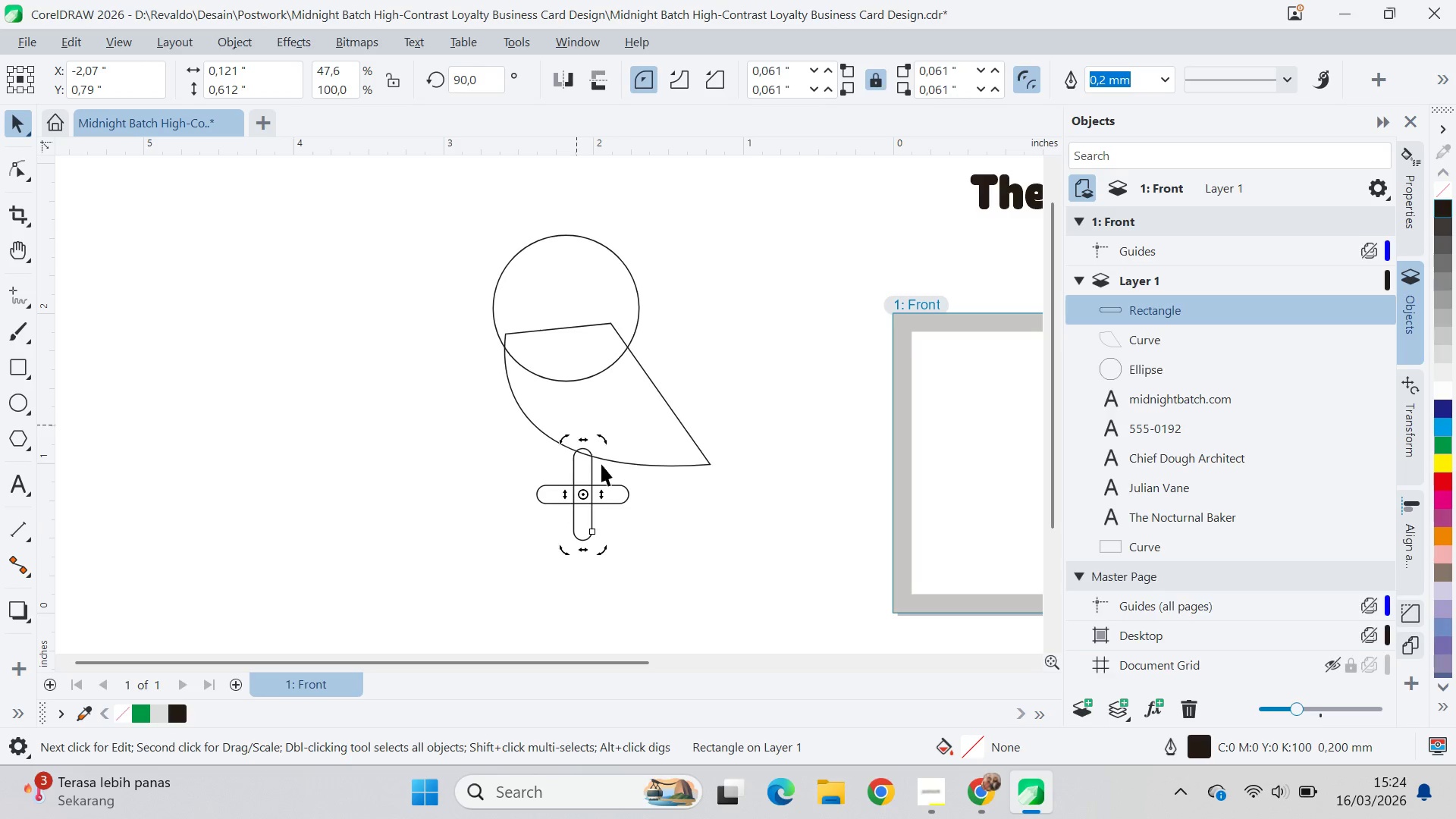 
key(Control+ControlLeft)
 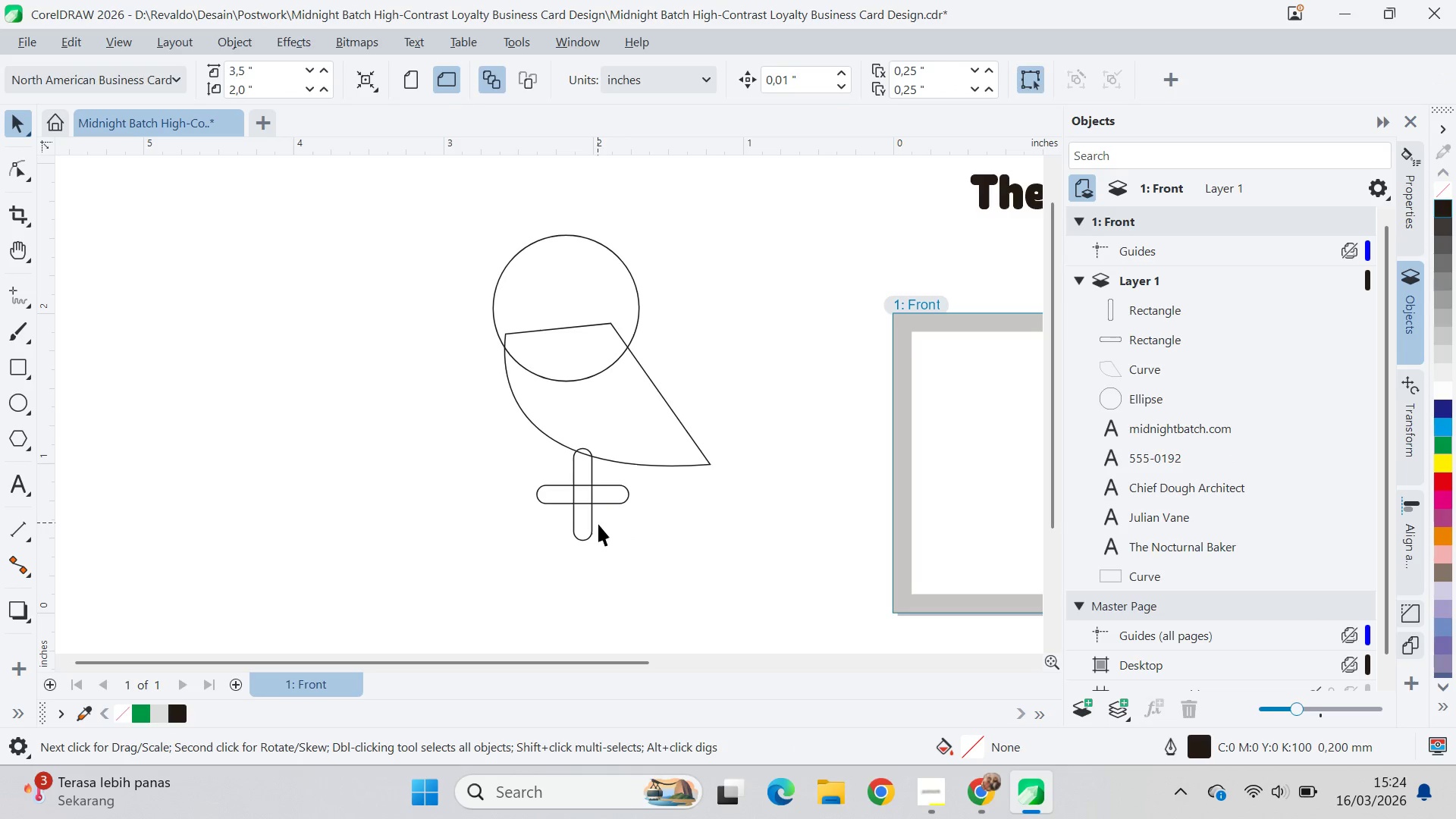 
double_click([593, 515])
 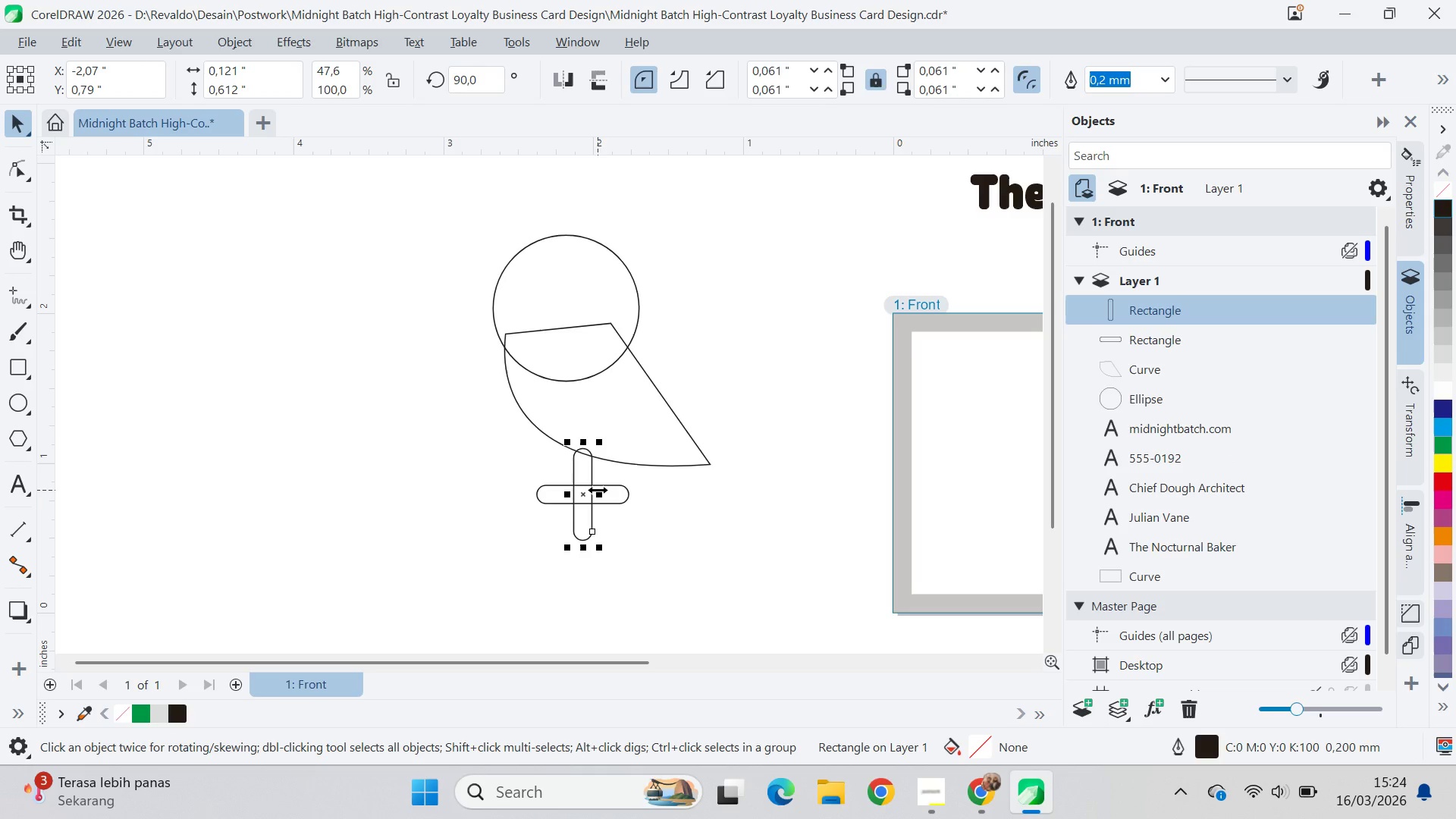 
left_click_drag(start_coordinate=[598, 490], to_coordinate=[590, 592])
 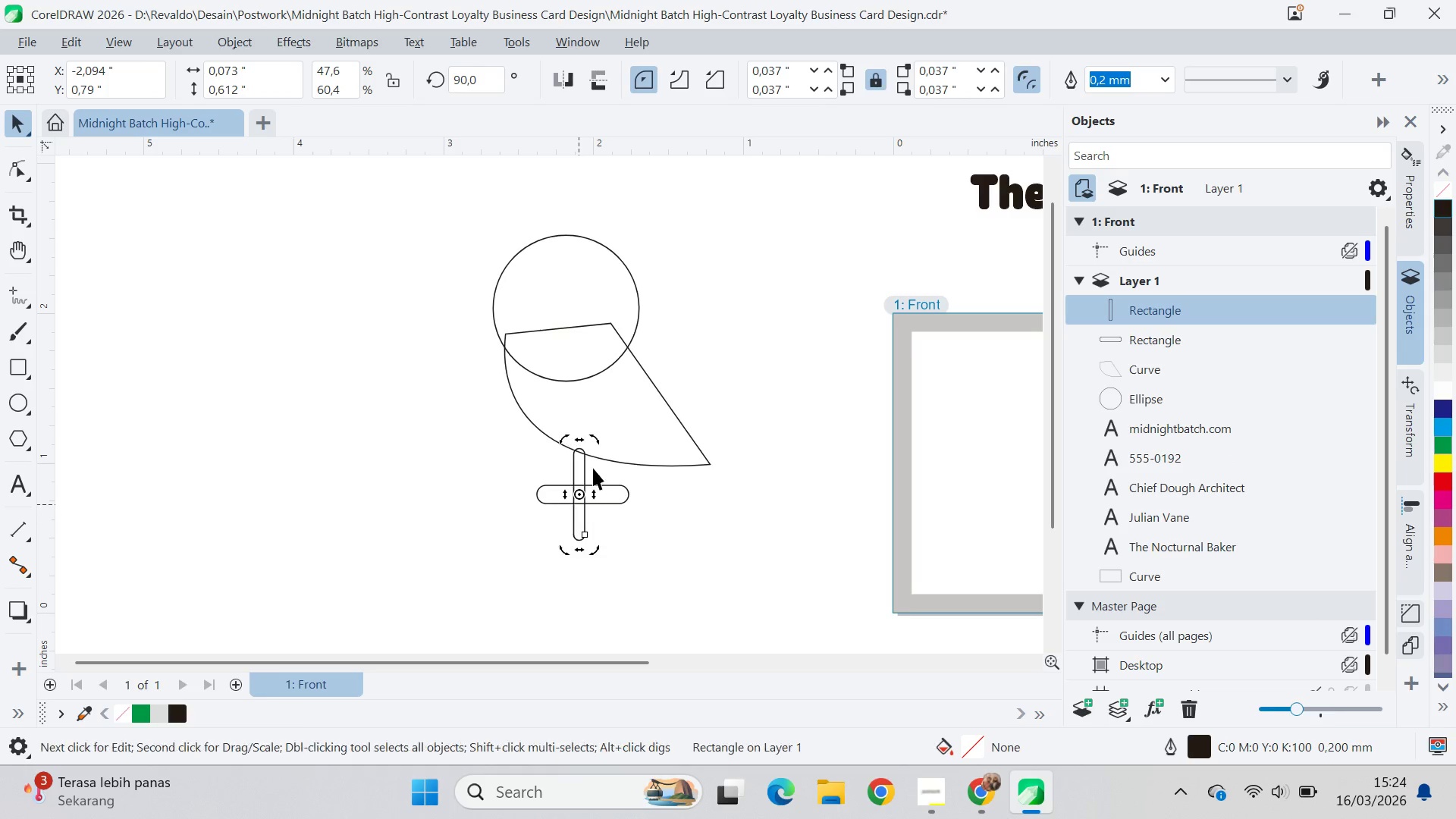 
hold_key(key=ControlLeft, duration=1.5)
left_click_drag(start_coordinate=[602, 436], to_coordinate=[632, 428])
 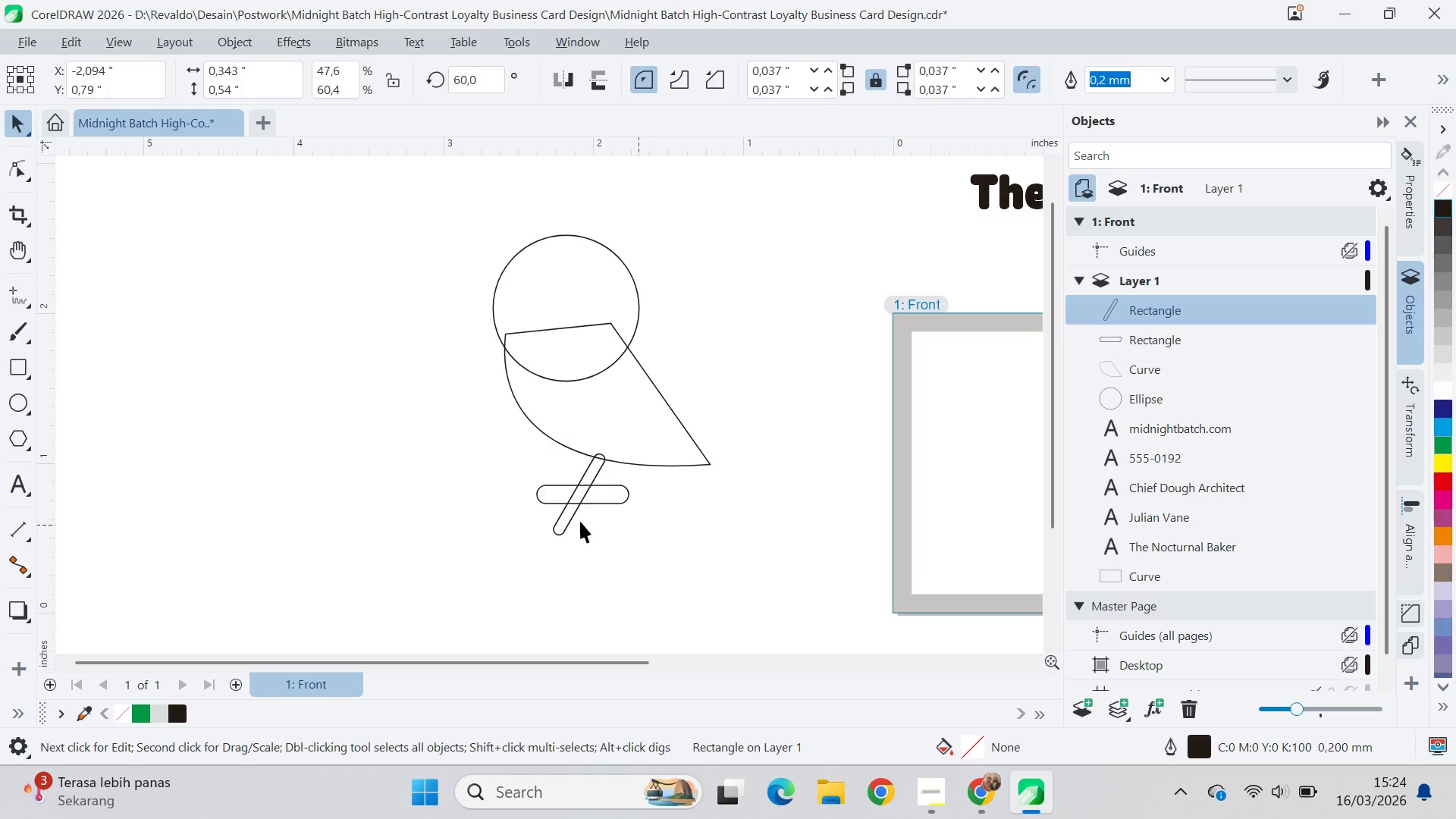 
key(Control+ControlLeft)
 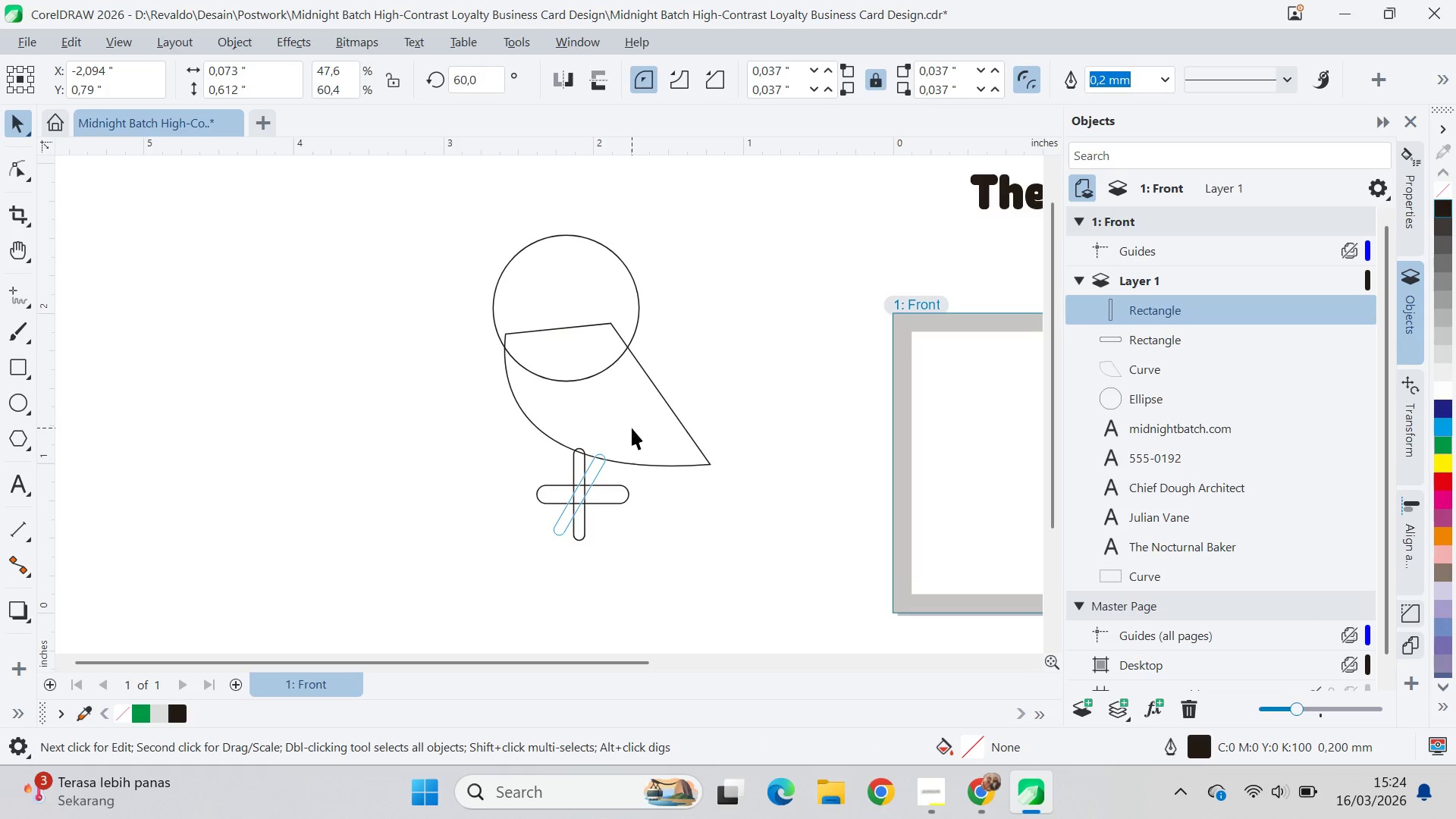 
key(Control+ControlLeft)
 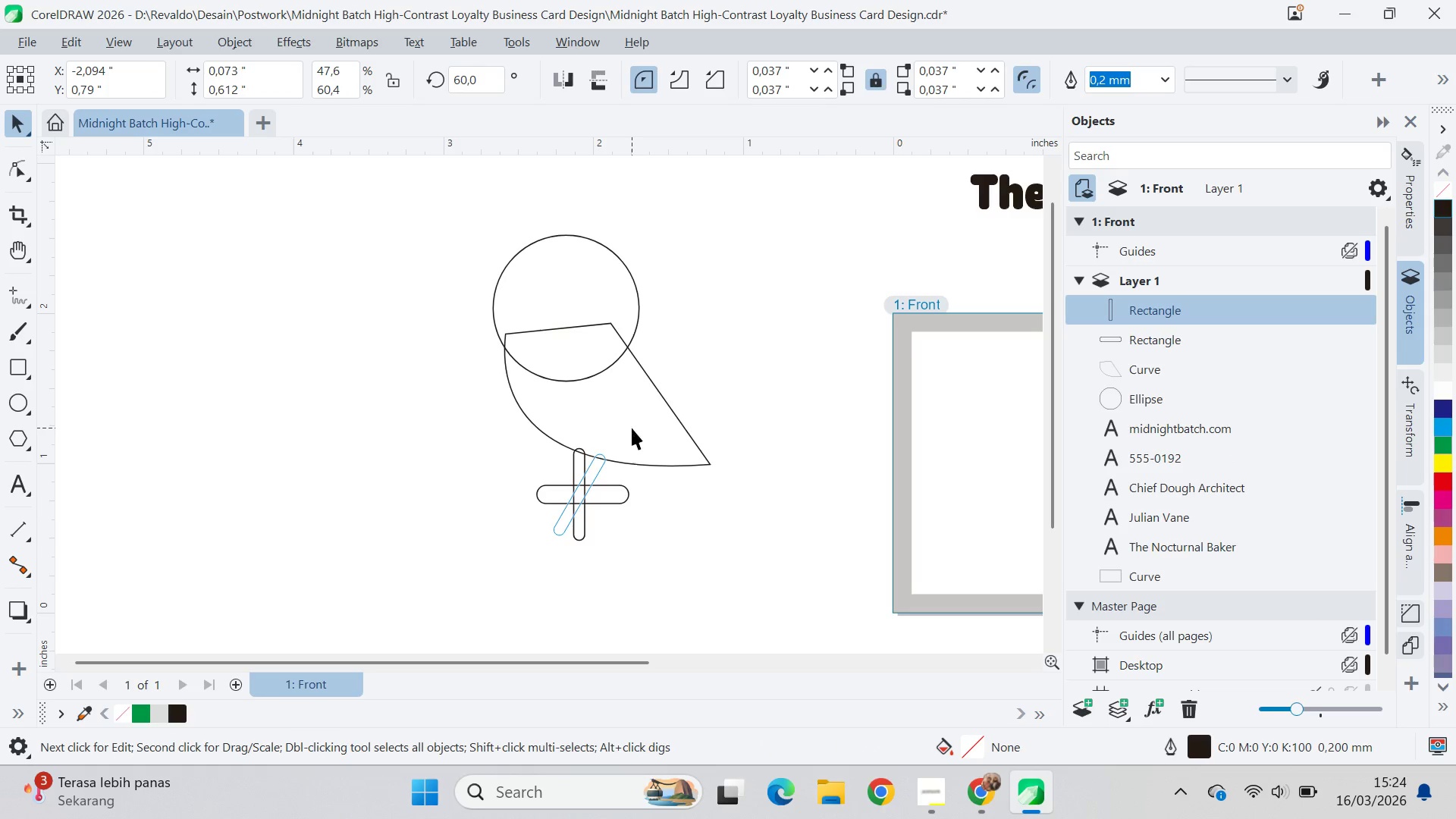 
key(Control+ControlLeft)
 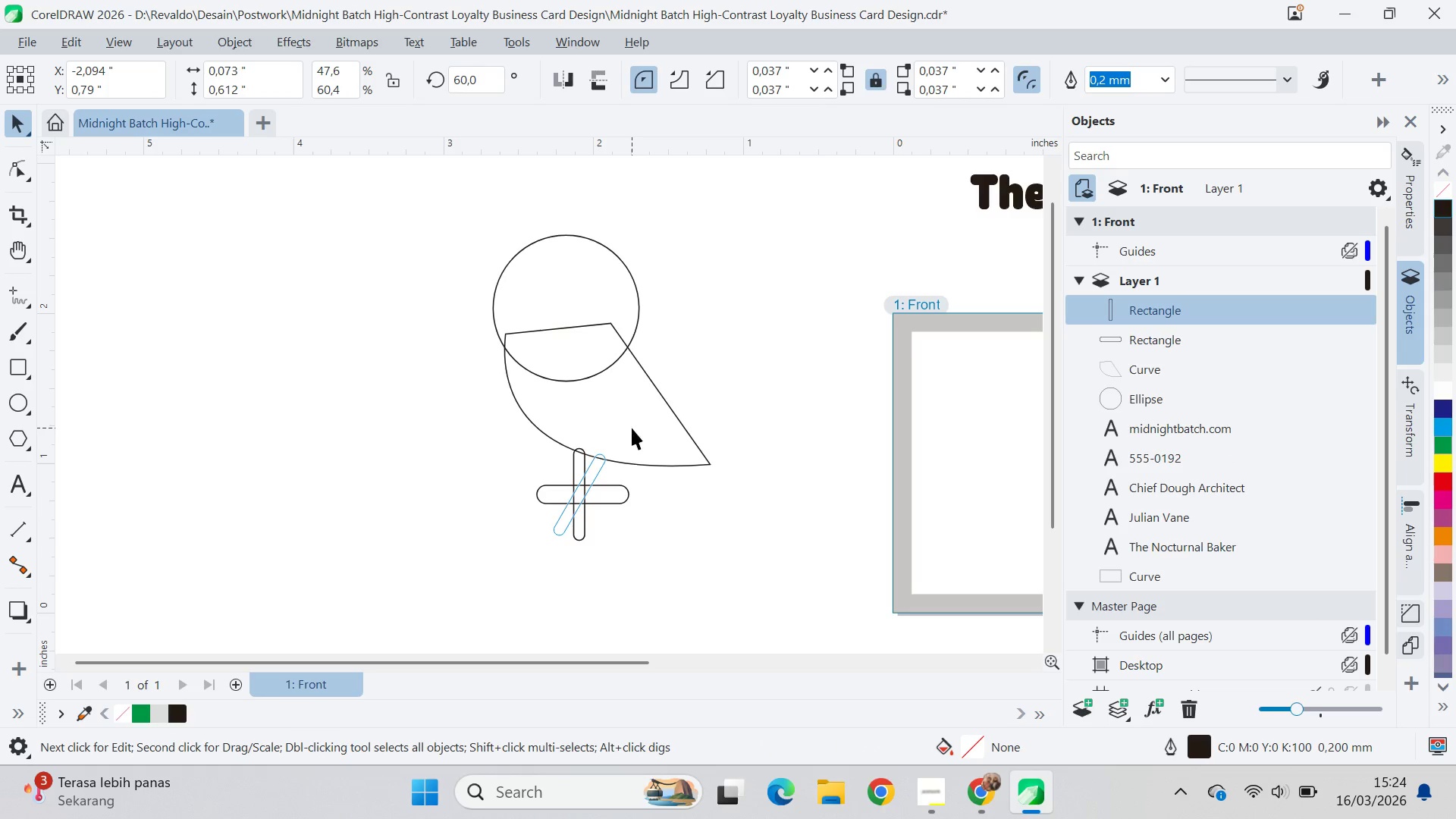 
key(Control+ControlLeft)
 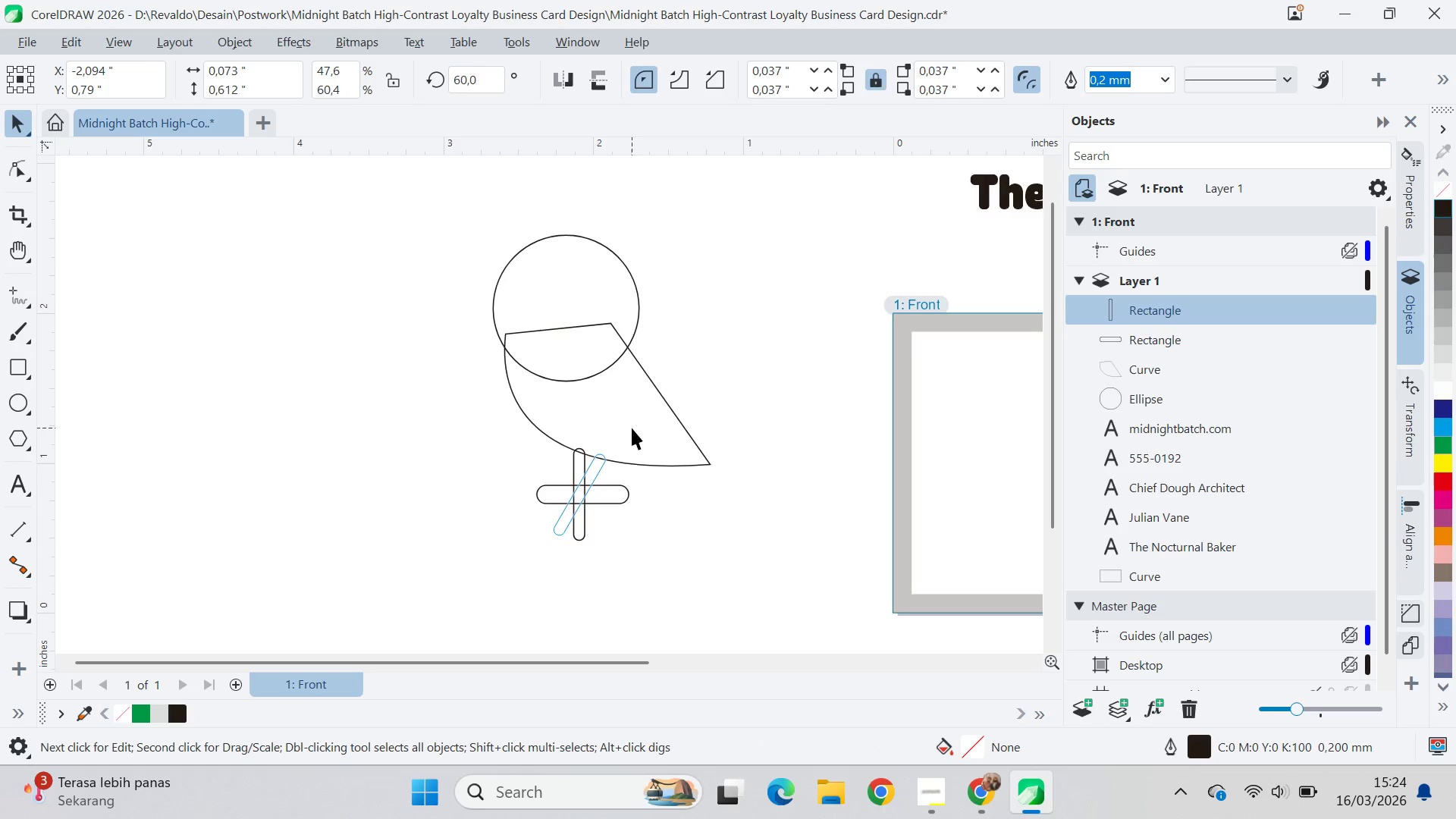 
key(Control+ControlLeft)
 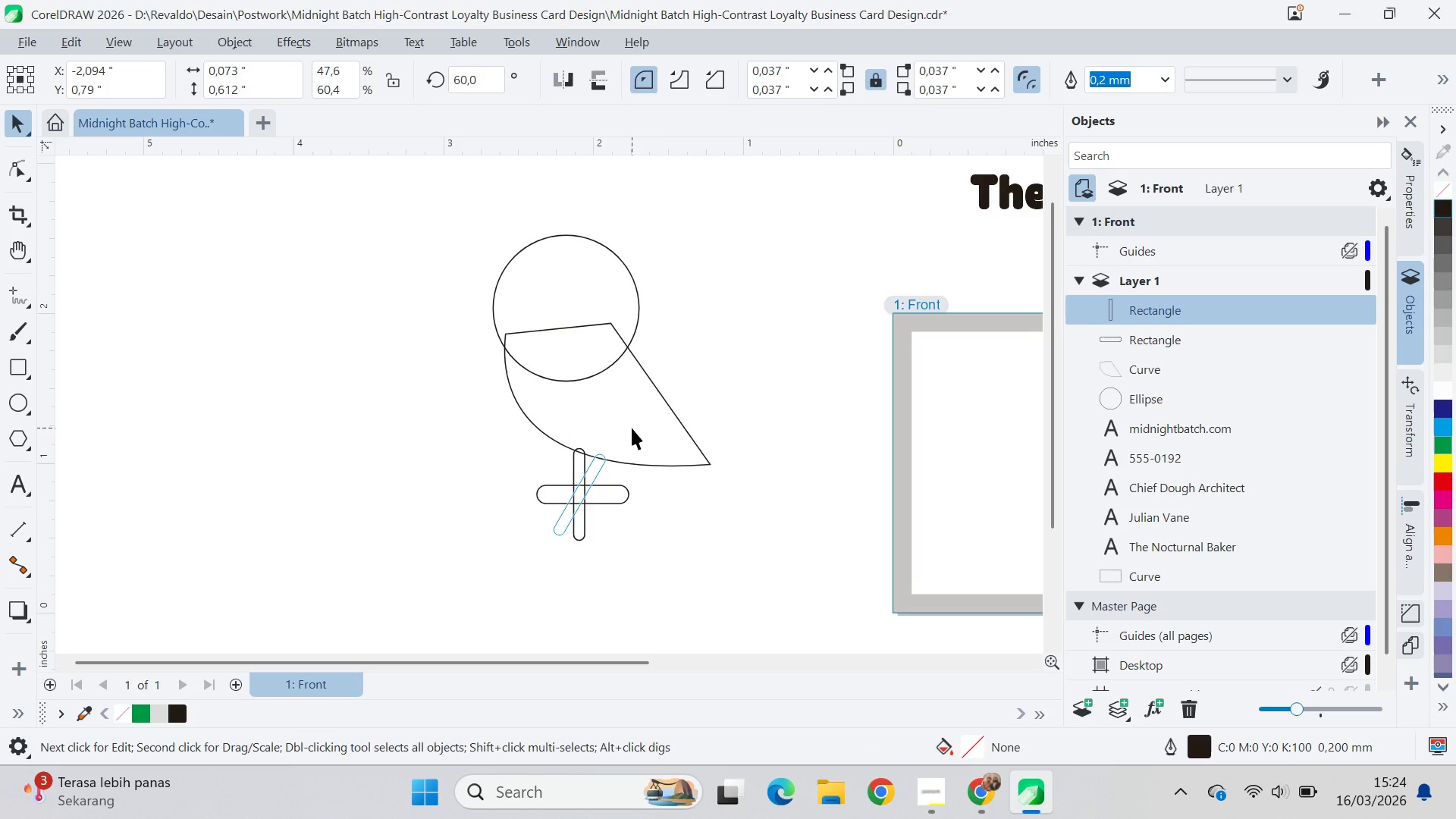 
key(Control+ControlLeft)
 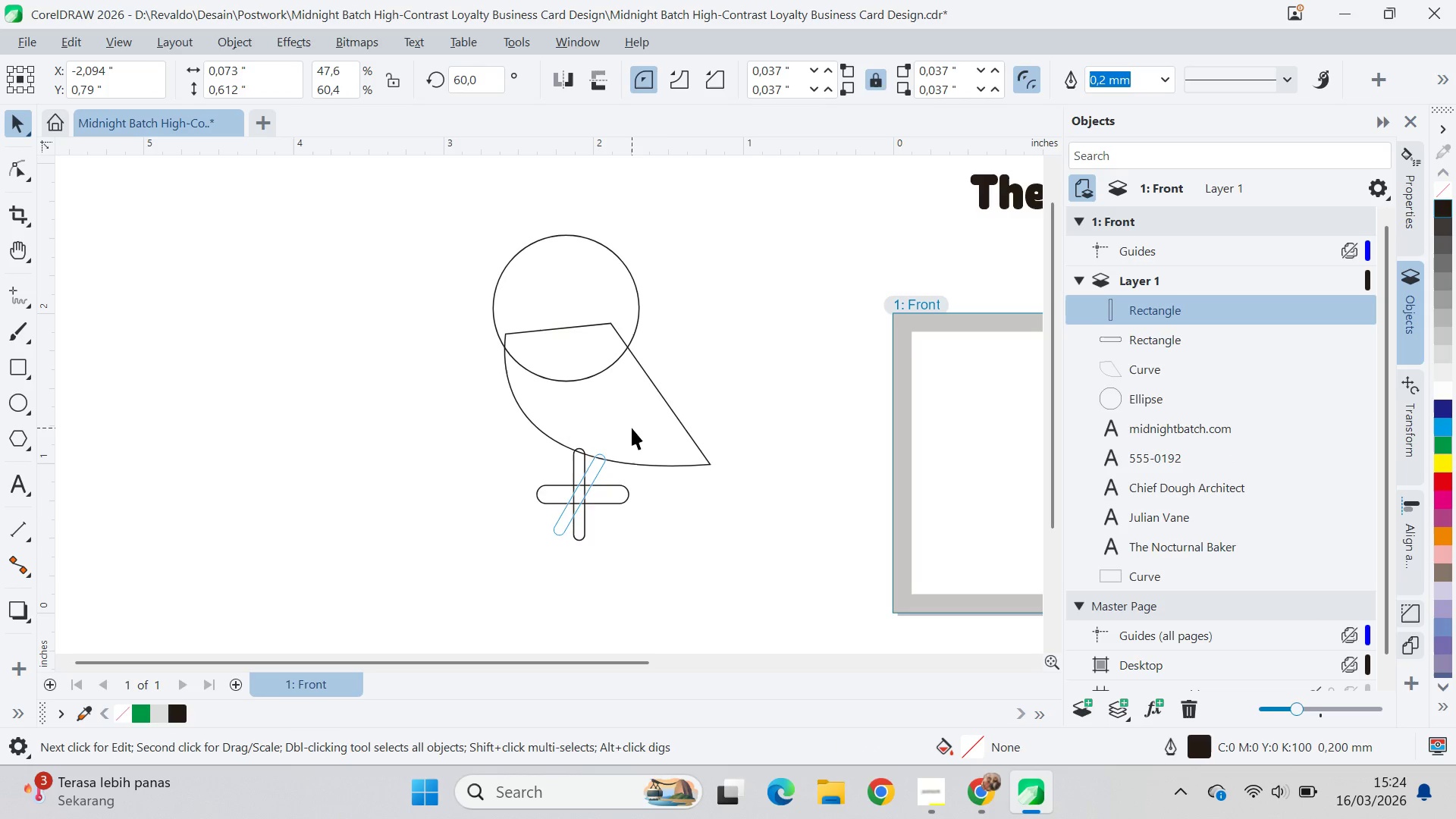 
key(Control+ControlLeft)
 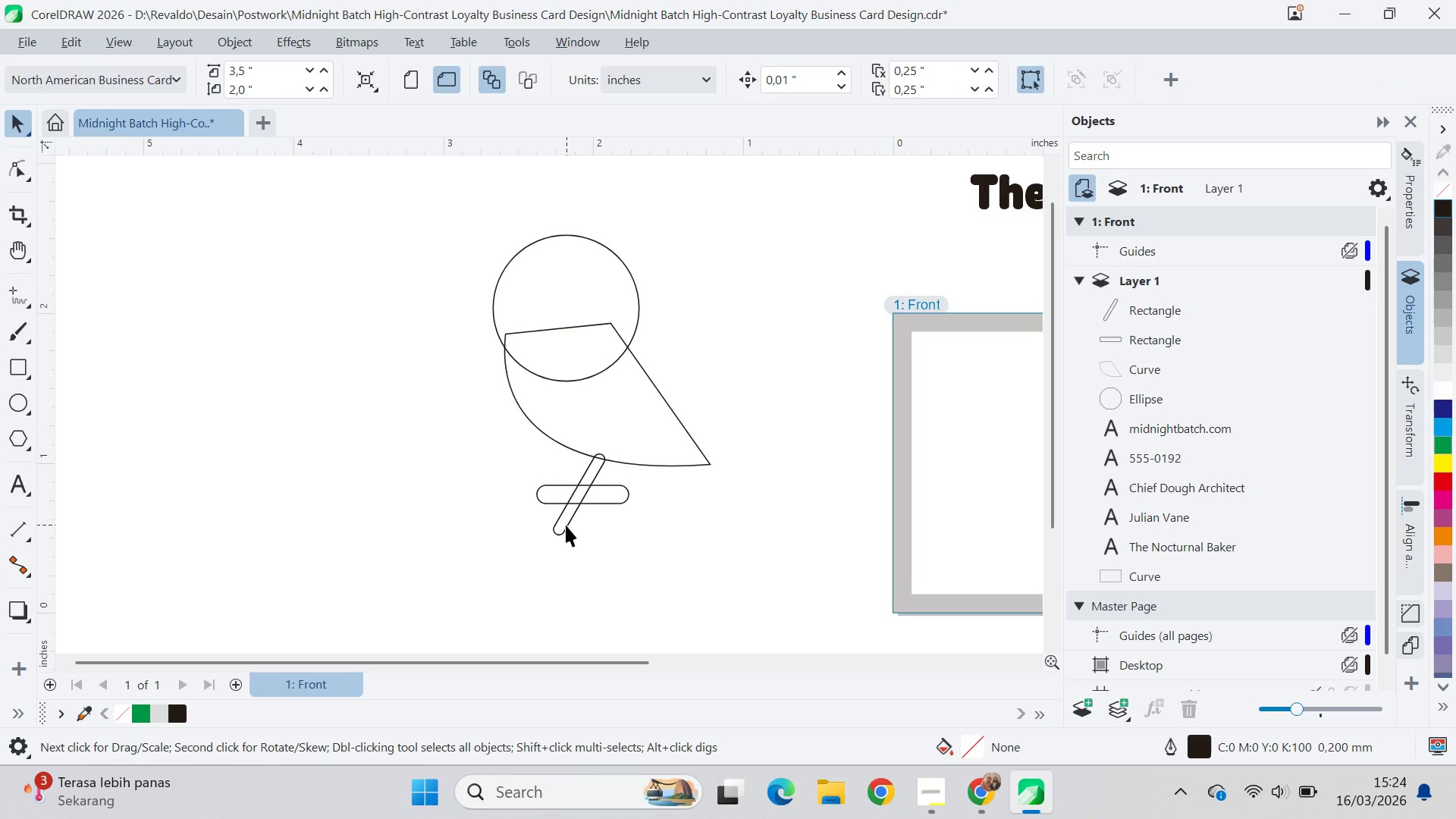 
left_click_drag(start_coordinate=[566, 525], to_coordinate=[569, 489])
 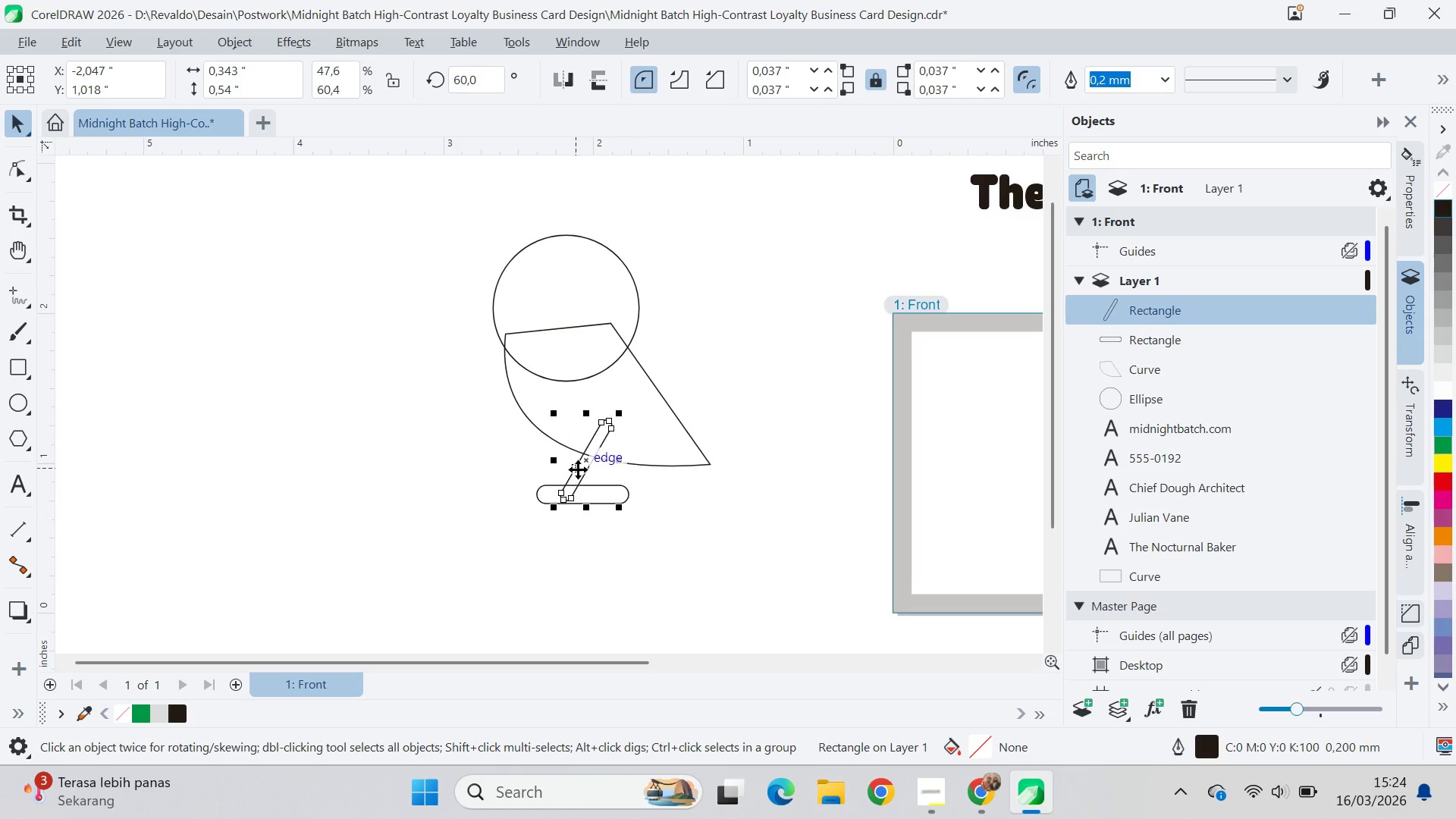 
left_click_drag(start_coordinate=[578, 469], to_coordinate=[604, 468])
 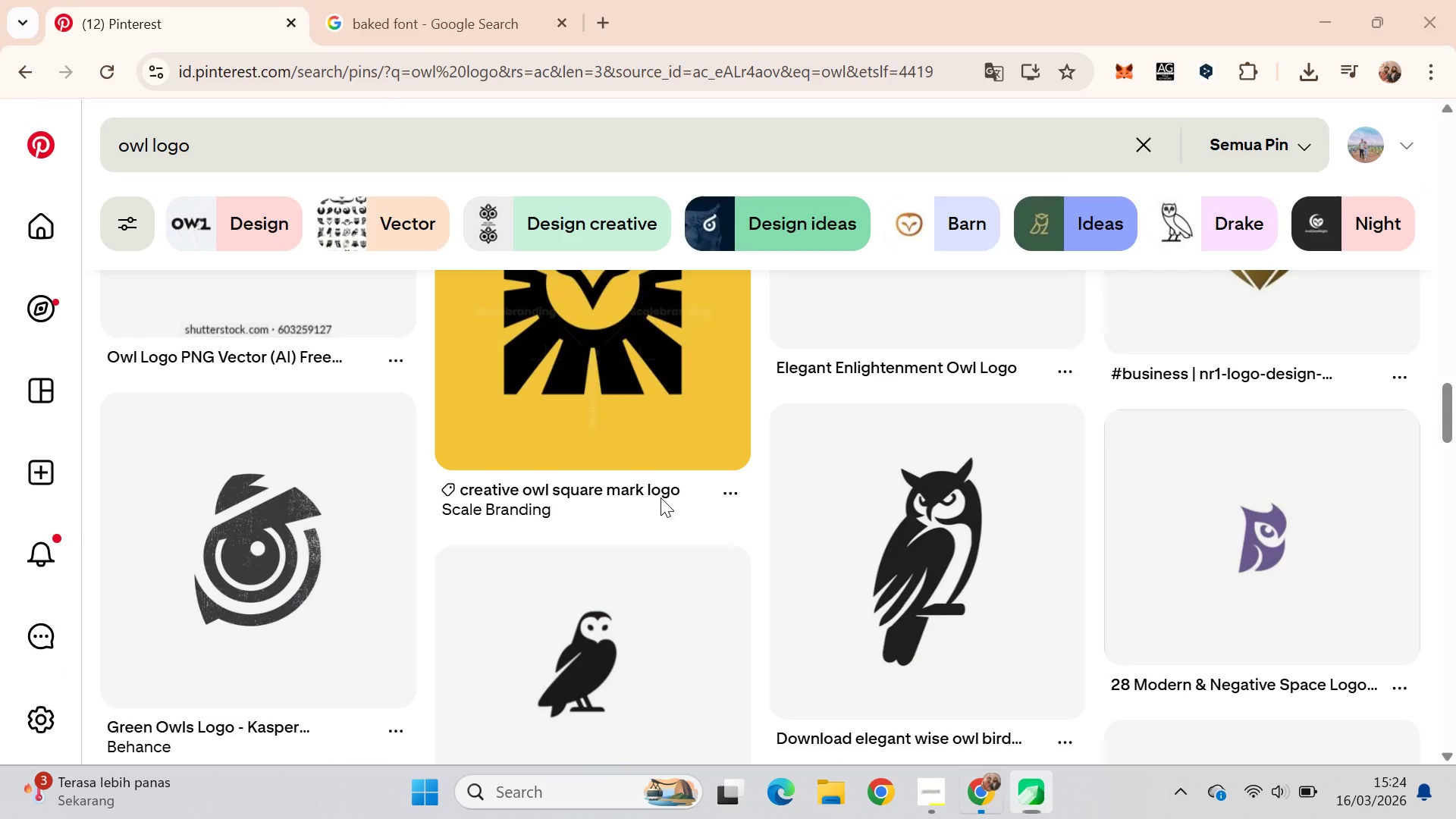 
hold_key(key=ShiftLeft, duration=0.86)
left_click([604, 468])
 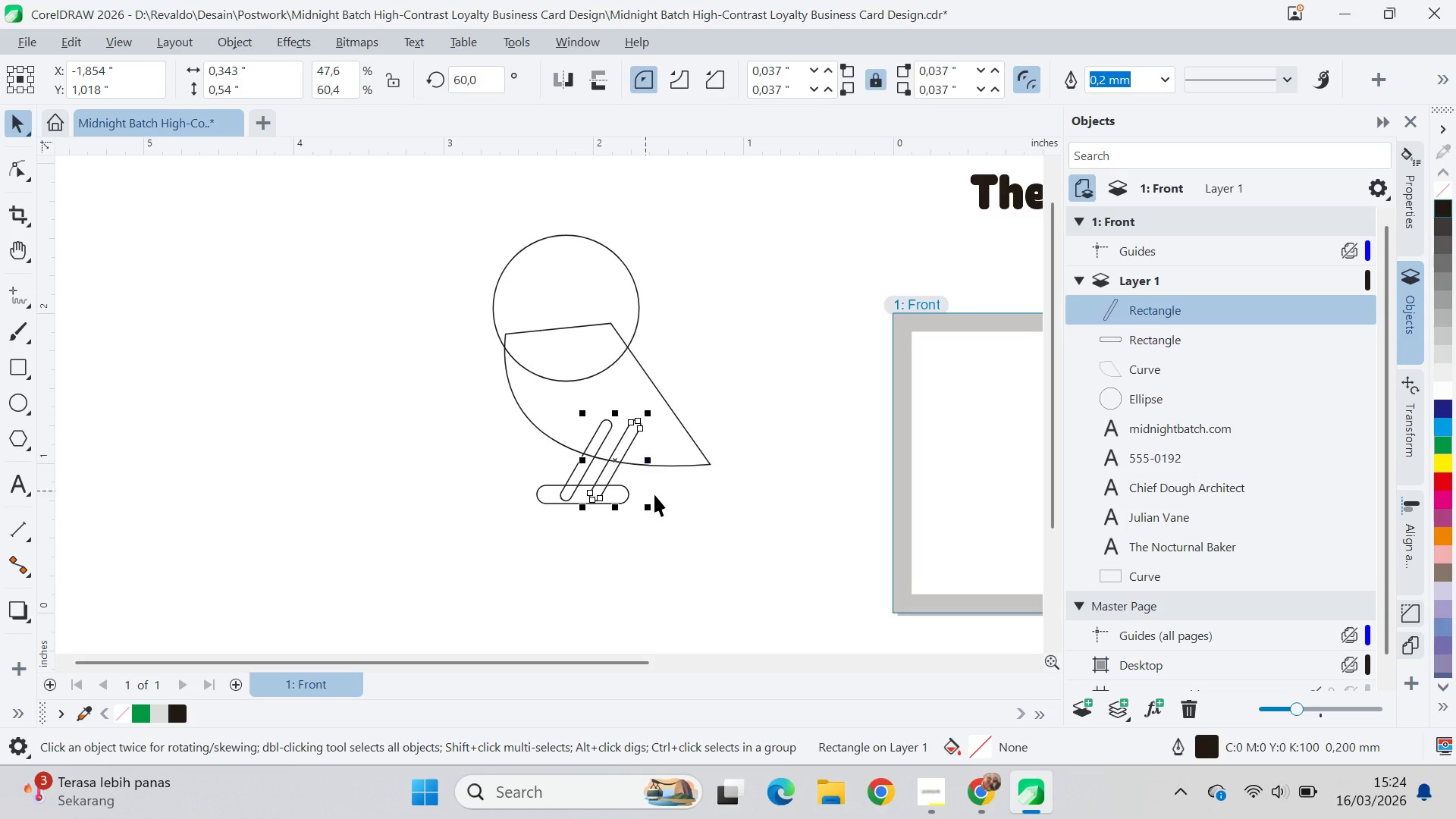 
right_click([604, 468])
 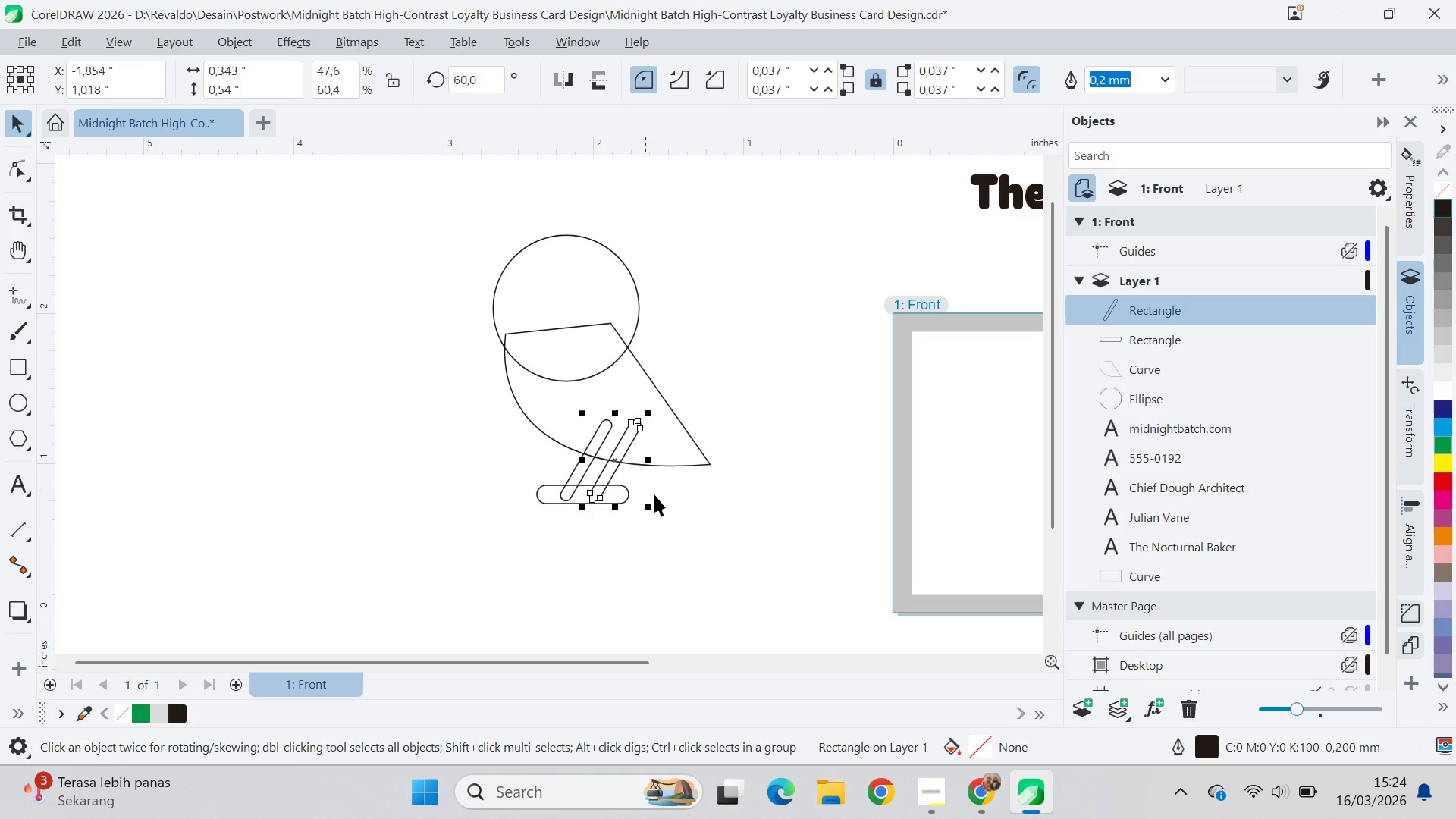 
left_click([661, 497])
 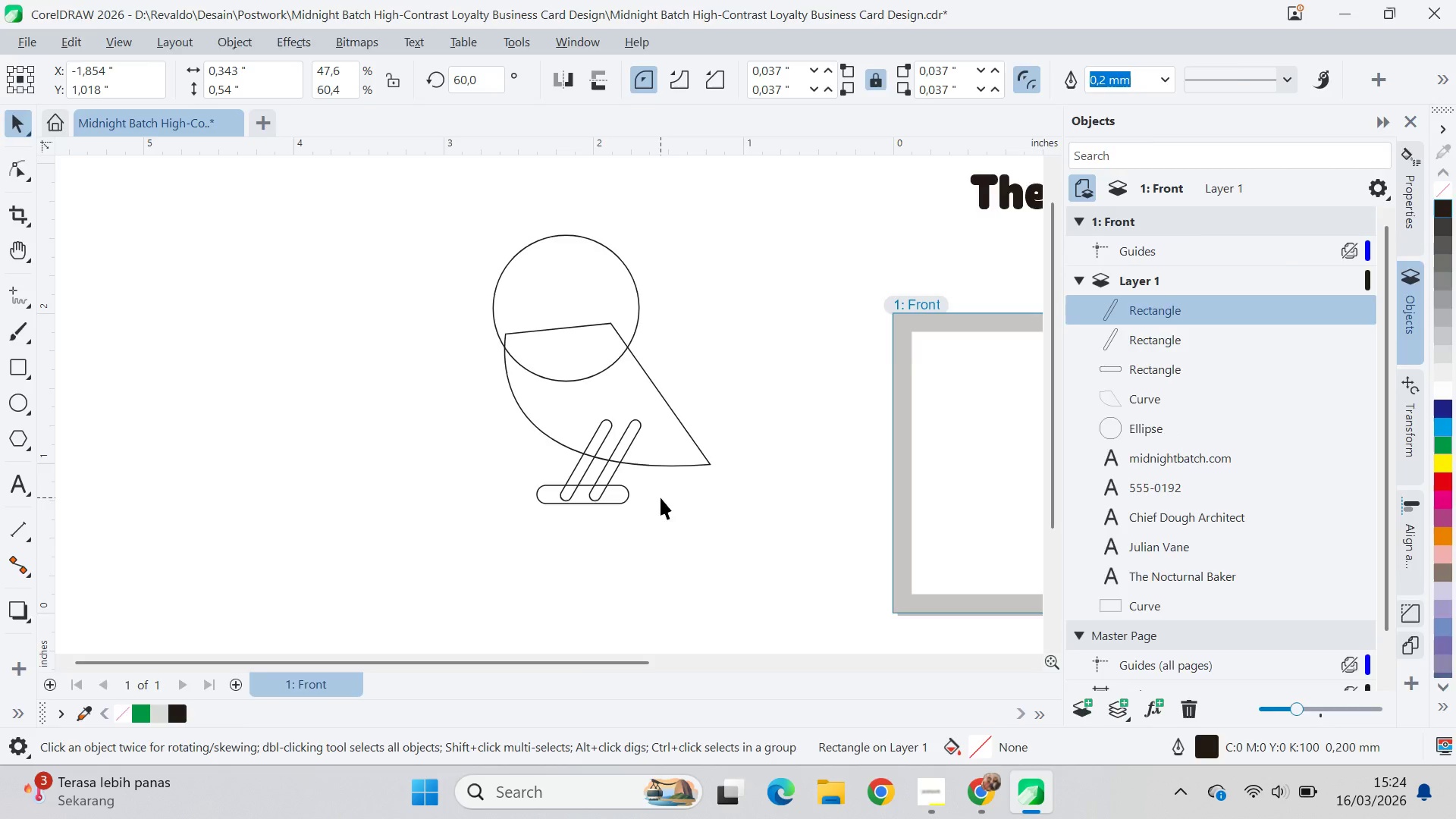 
key(Alt+AltLeft)
 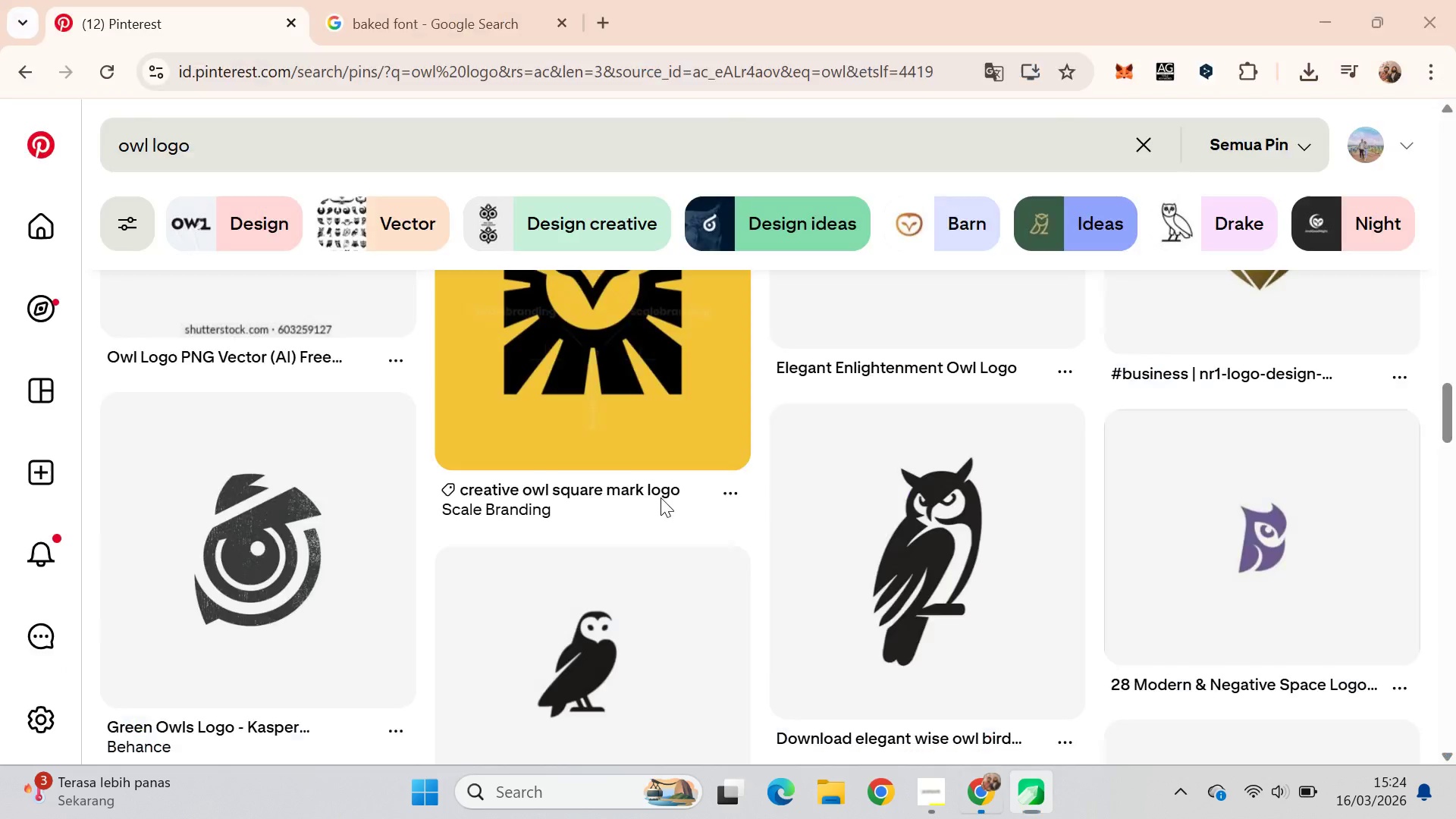 
key(Alt+Tab)
 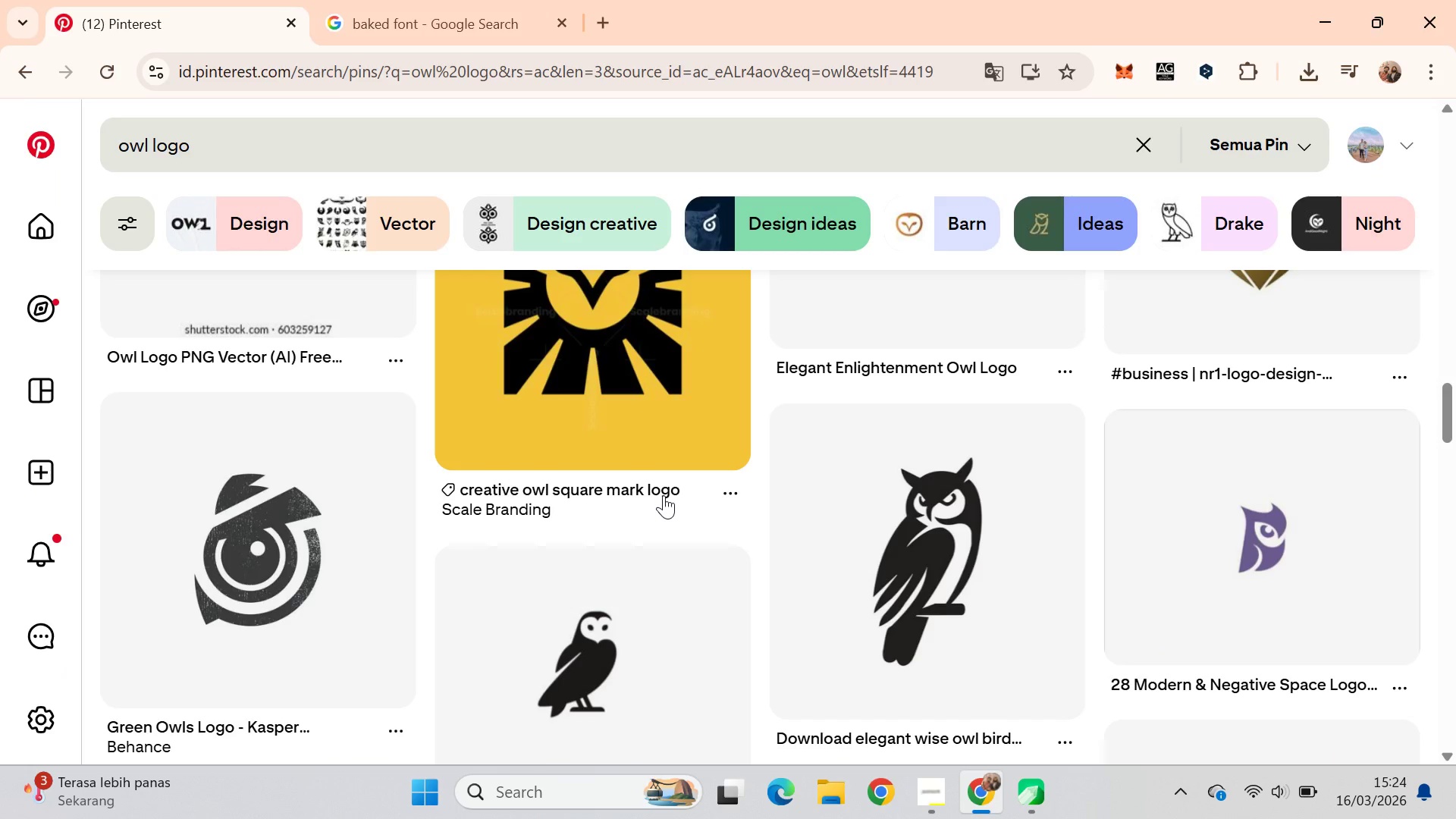 
key(Alt+AltLeft)
 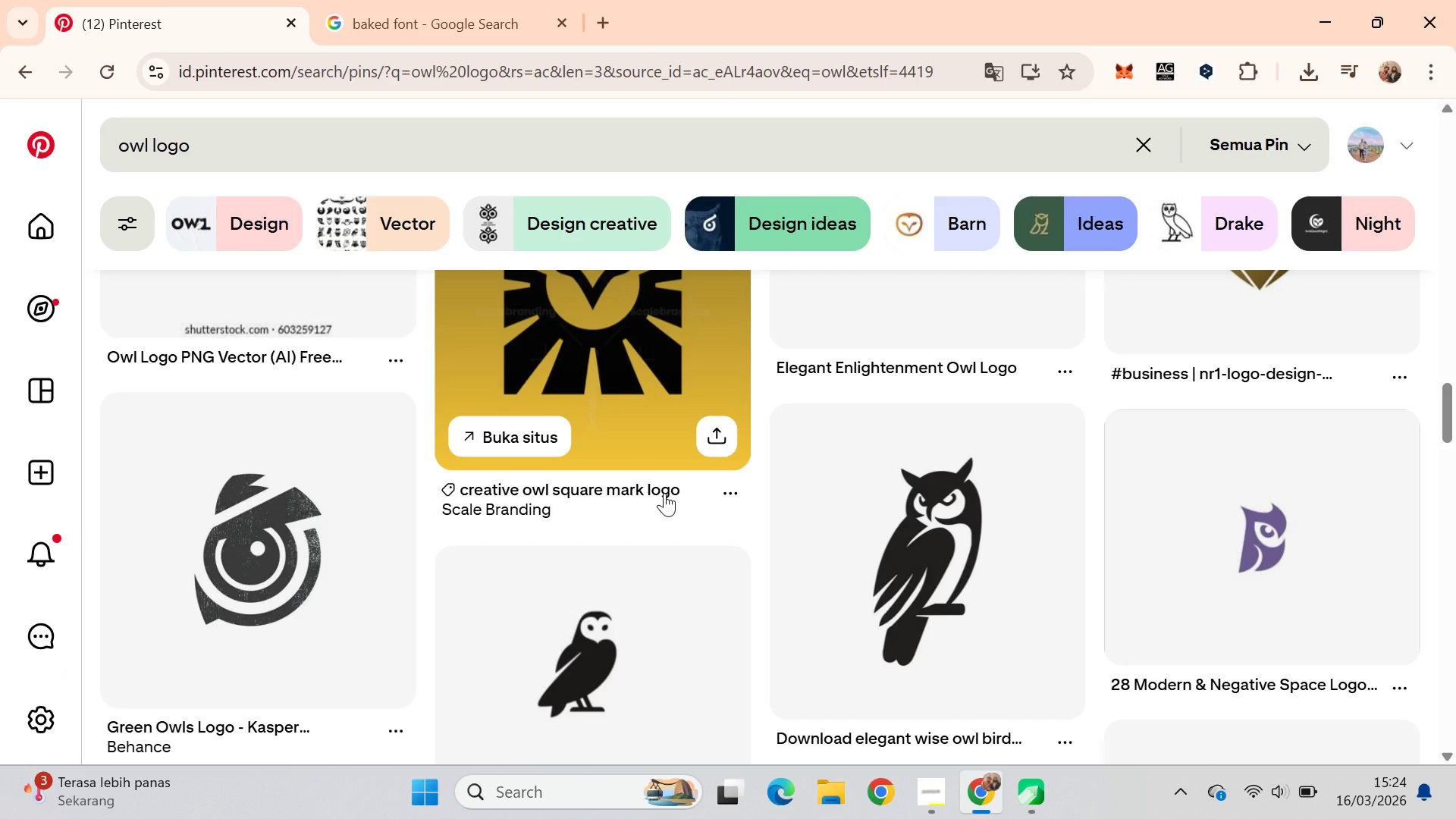 
key(Alt+Tab)
 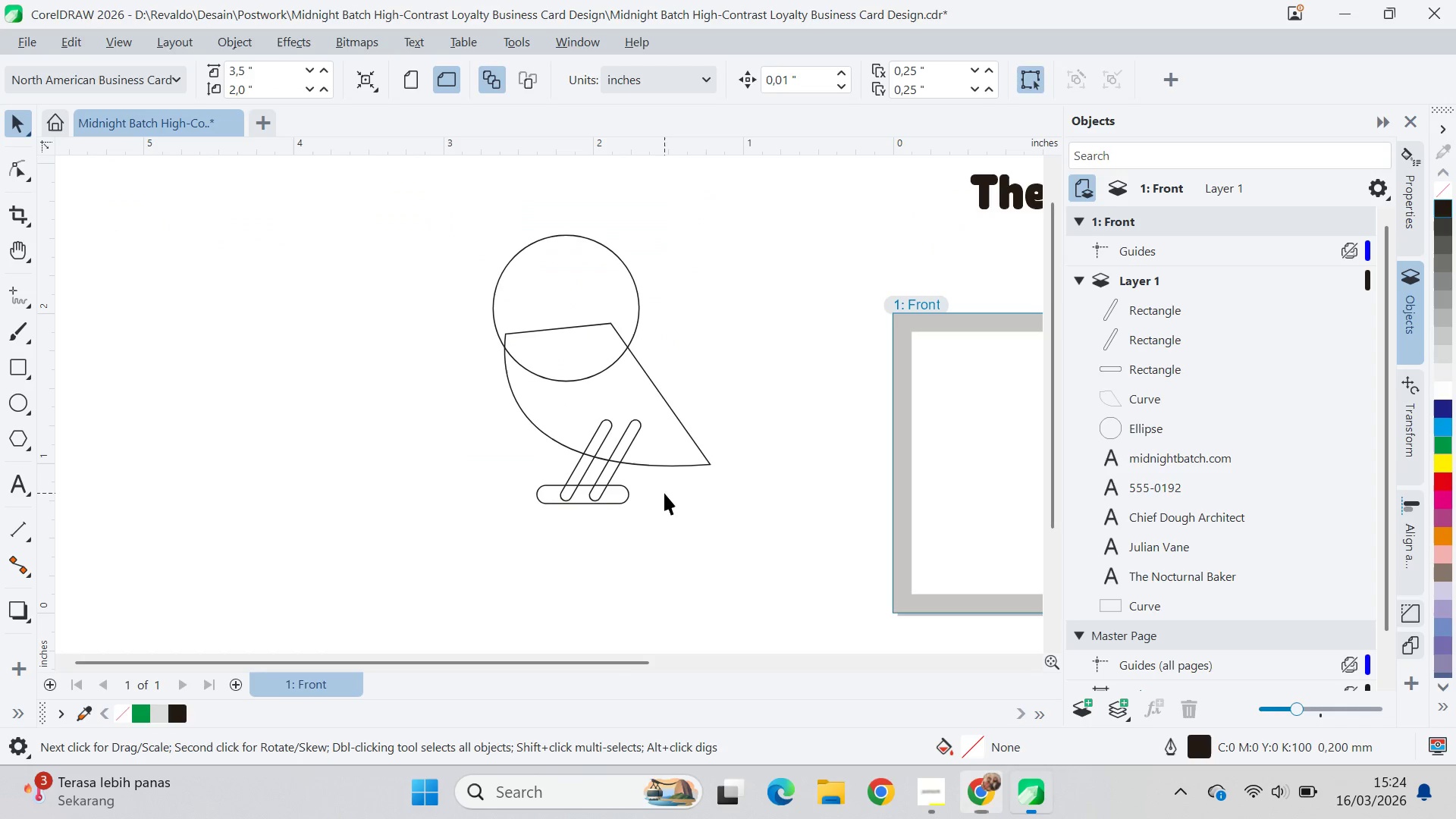 
double_click([598, 500])
 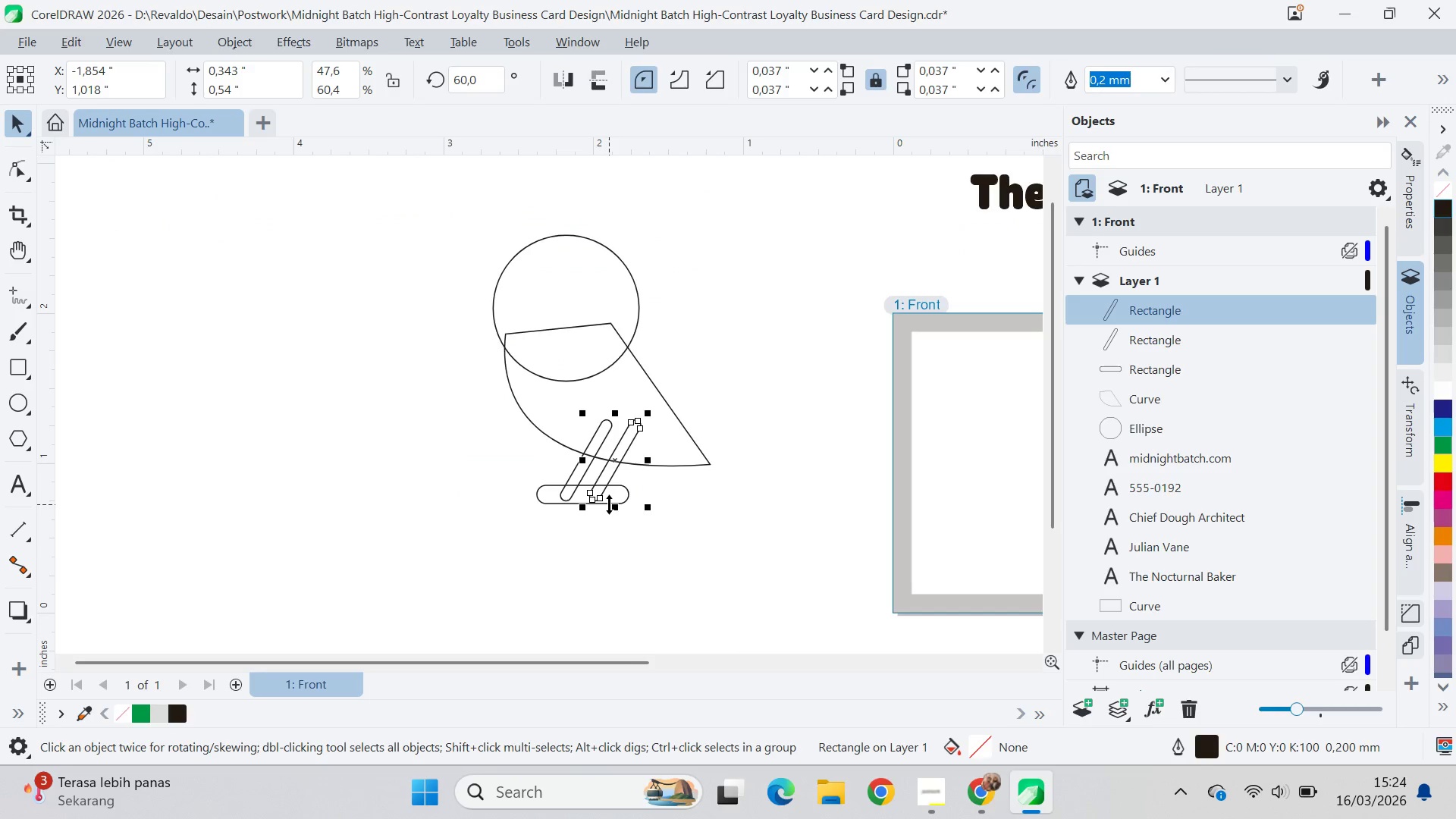 
scroll: coordinate [610, 500], scroll_direction: up, amount: 7.0
 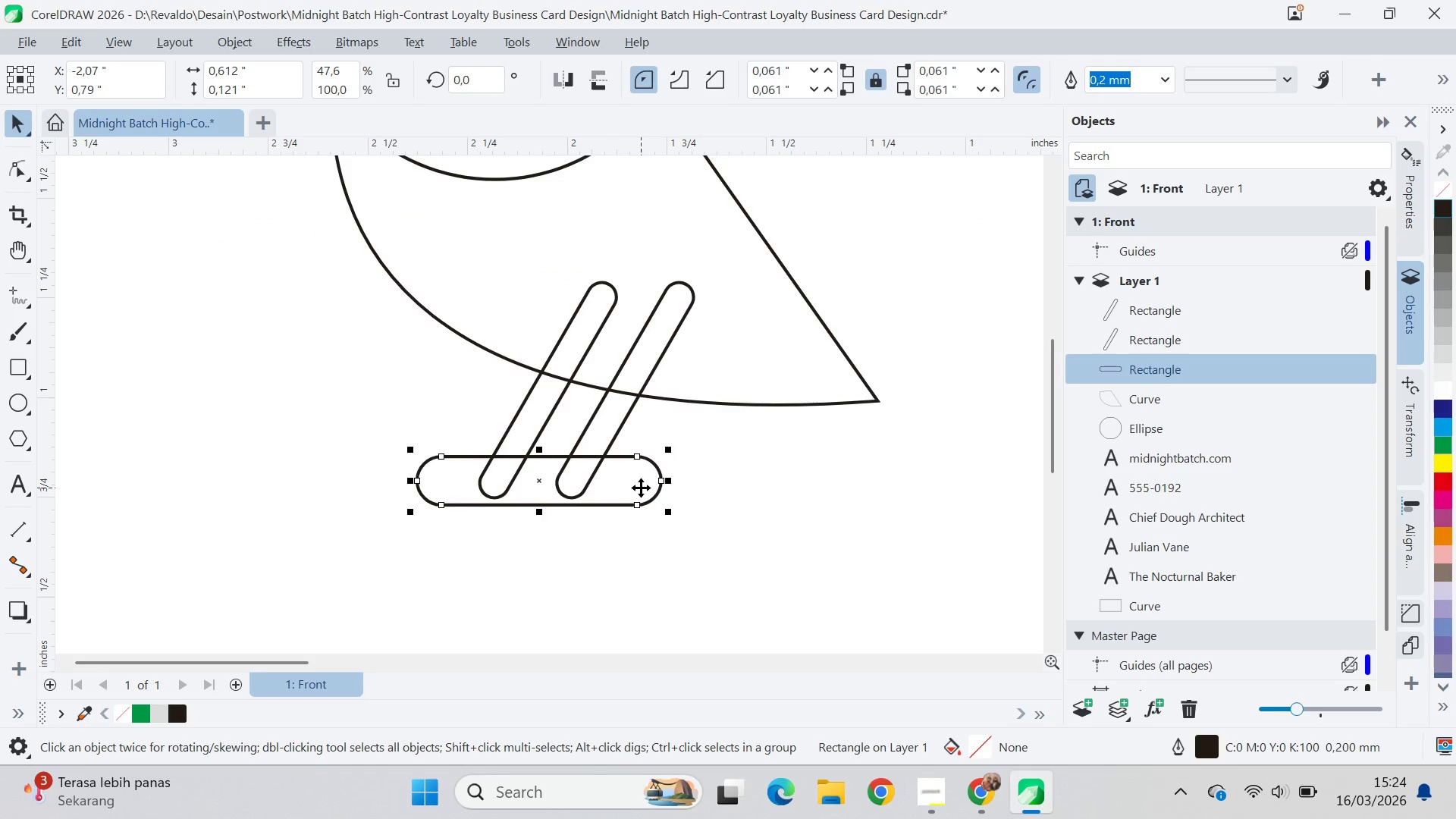 
left_click_drag(start_coordinate=[641, 488], to_coordinate=[653, 487])
 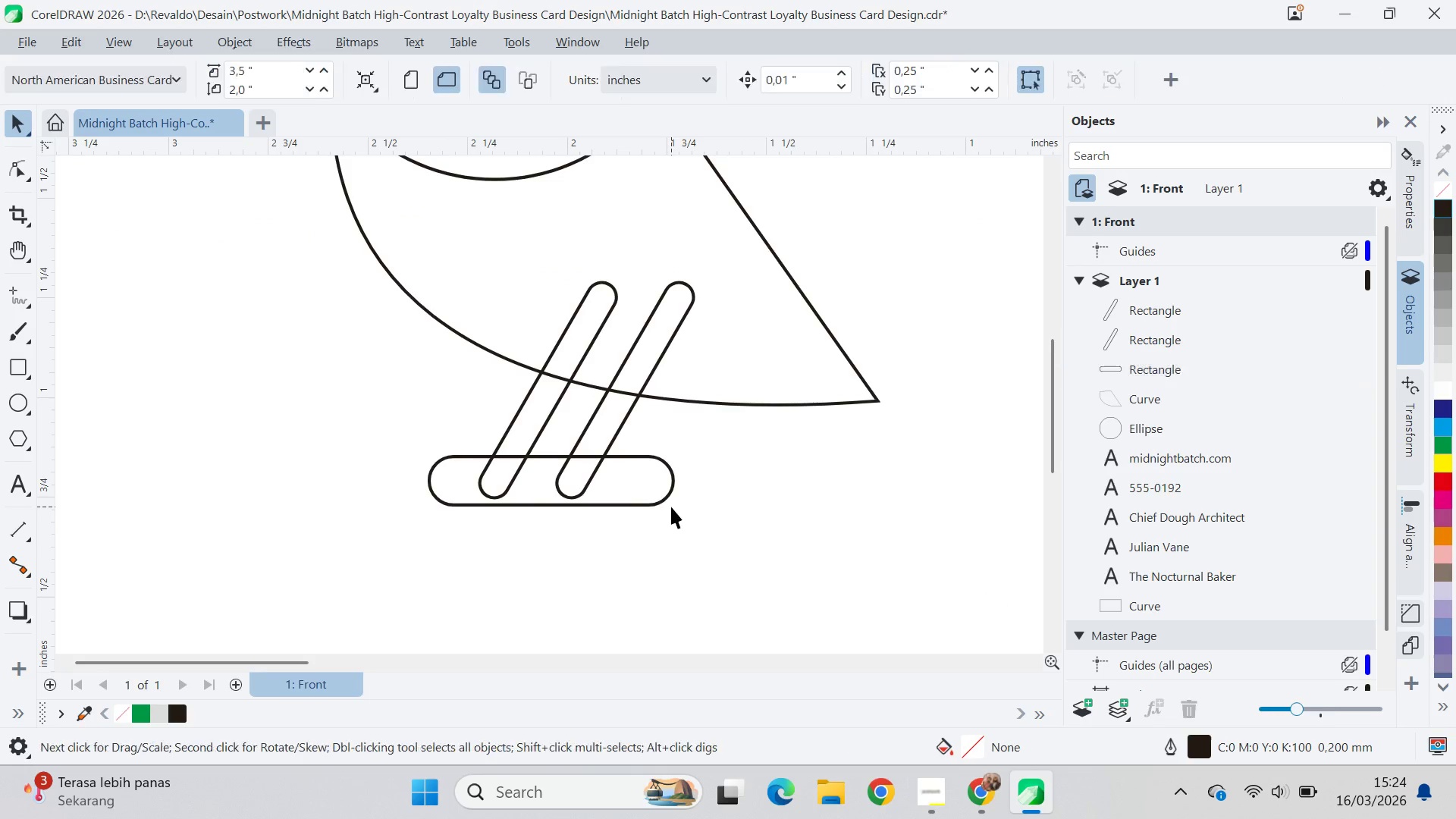 
hold_key(key=ShiftLeft, duration=0.48)
 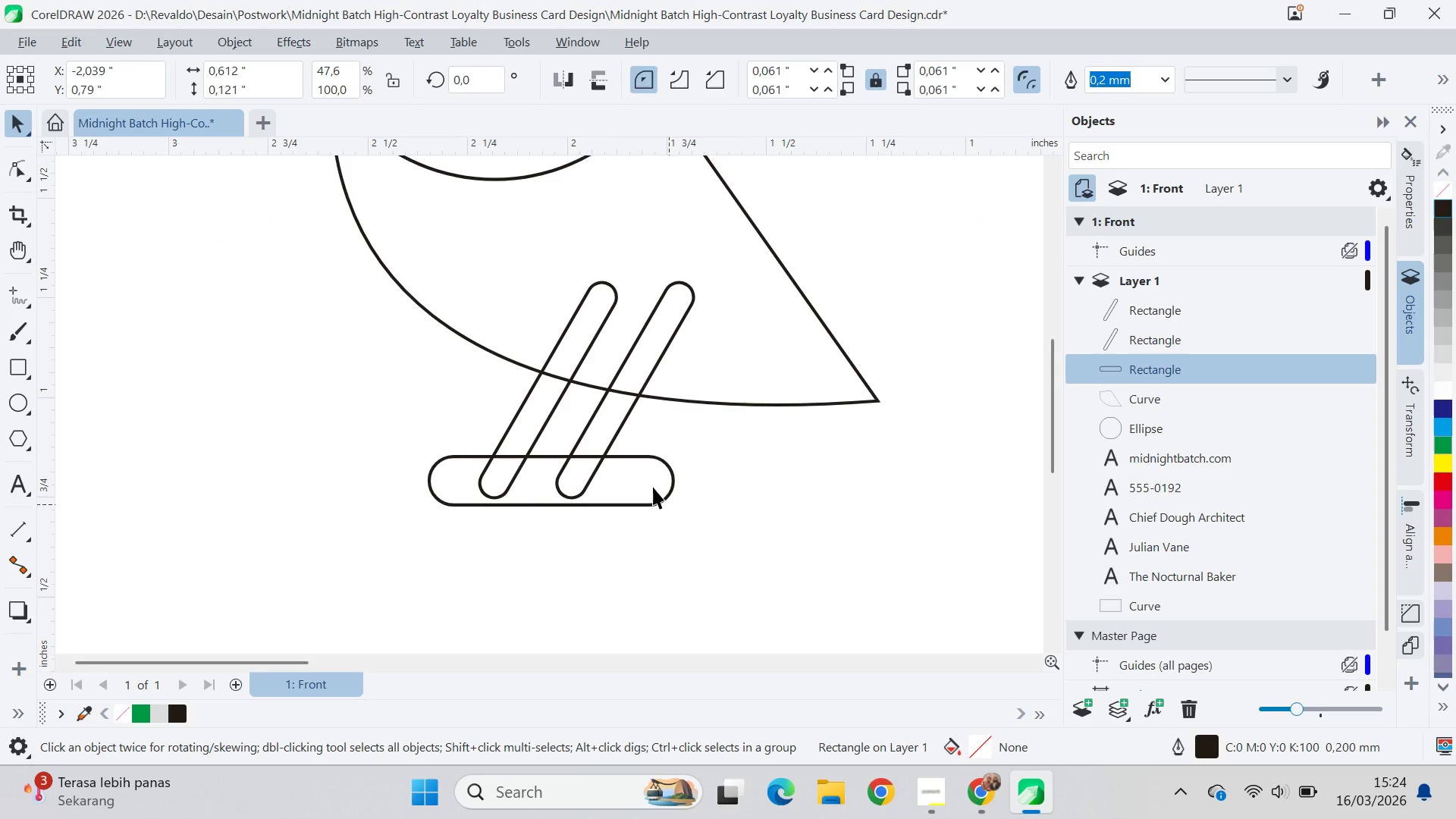 
left_click([671, 506])
 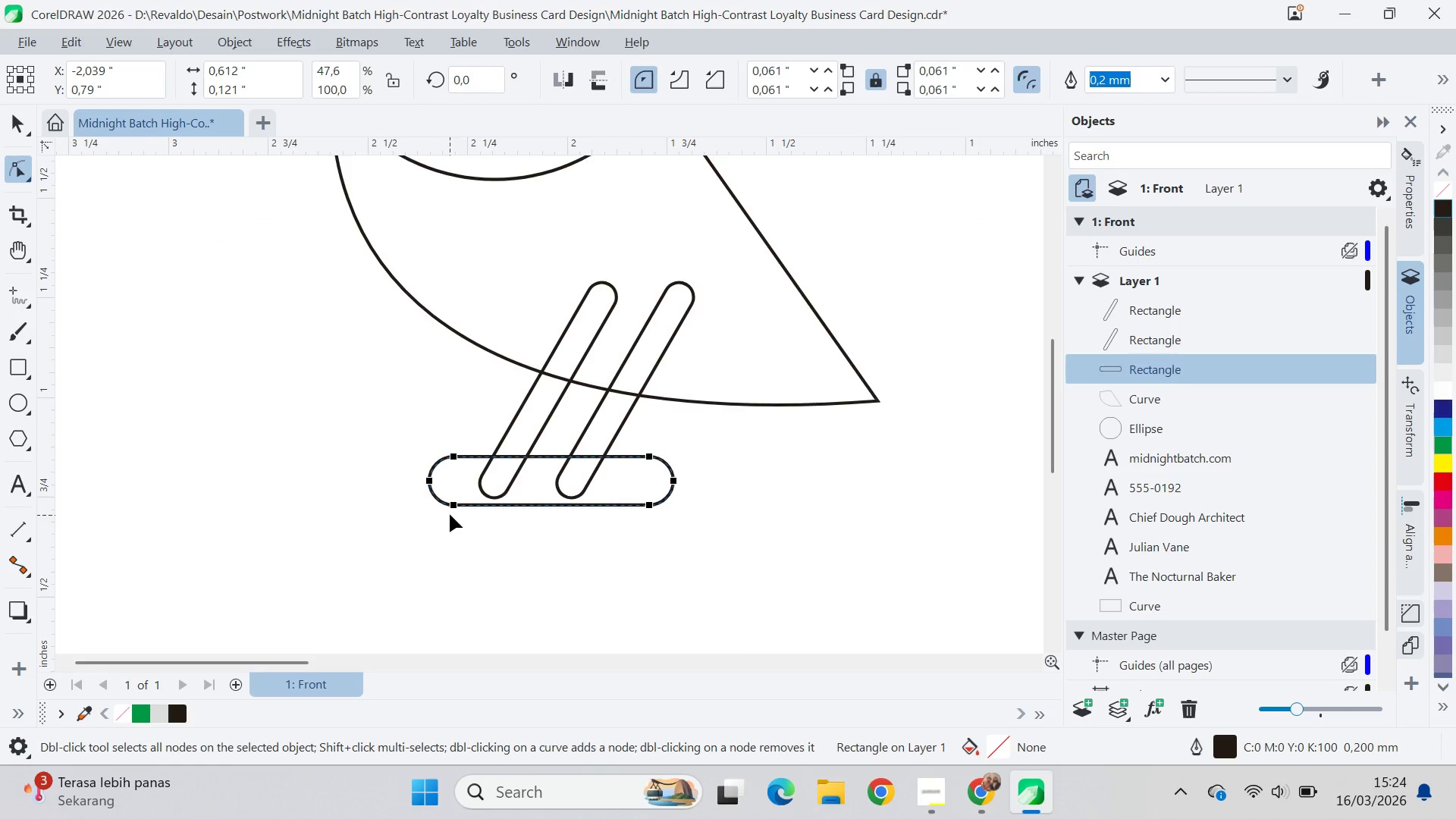 
left_click_drag(start_coordinate=[454, 505], to_coordinate=[334, 550])
 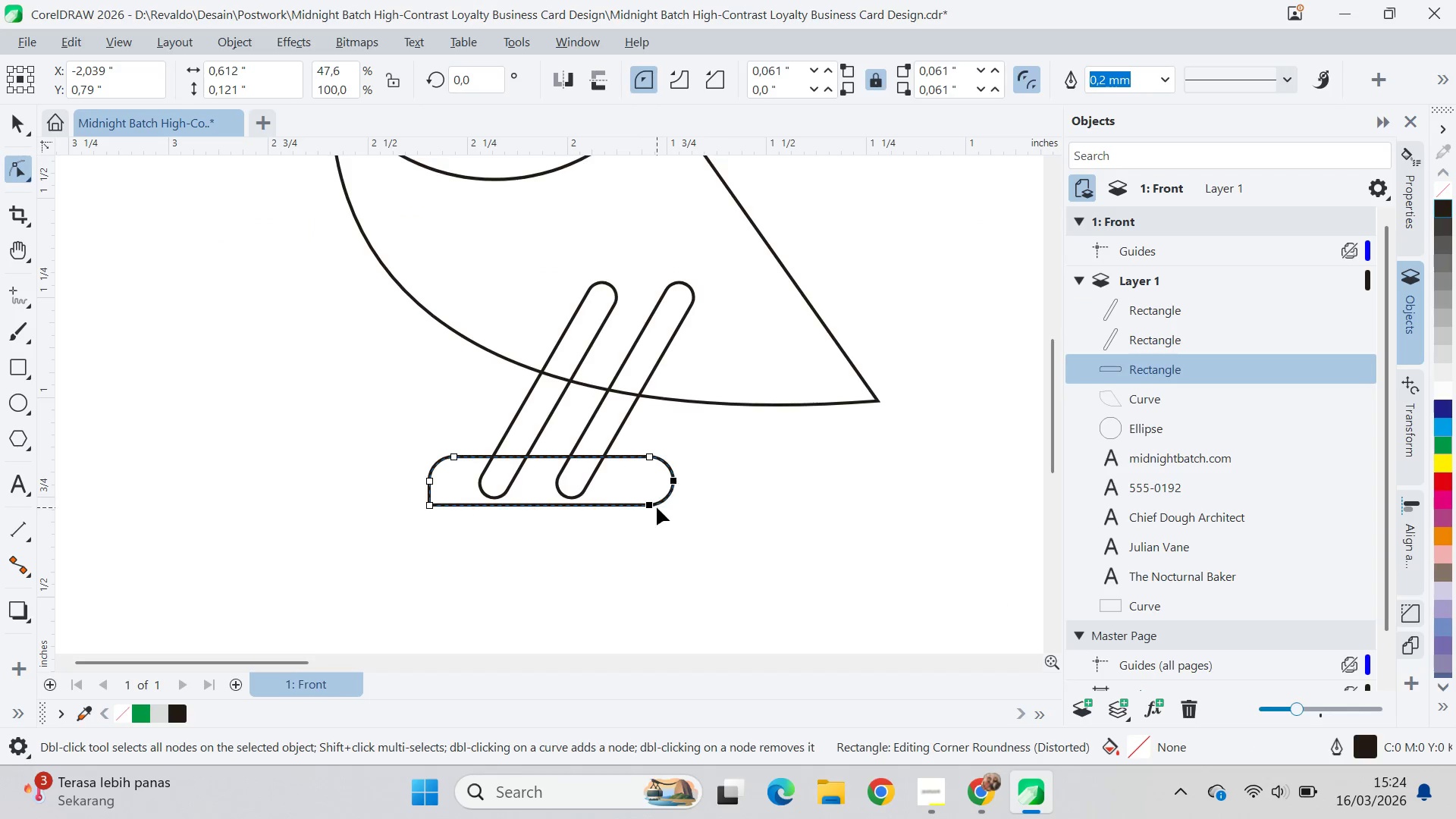 
left_click_drag(start_coordinate=[646, 510], to_coordinate=[707, 515])
 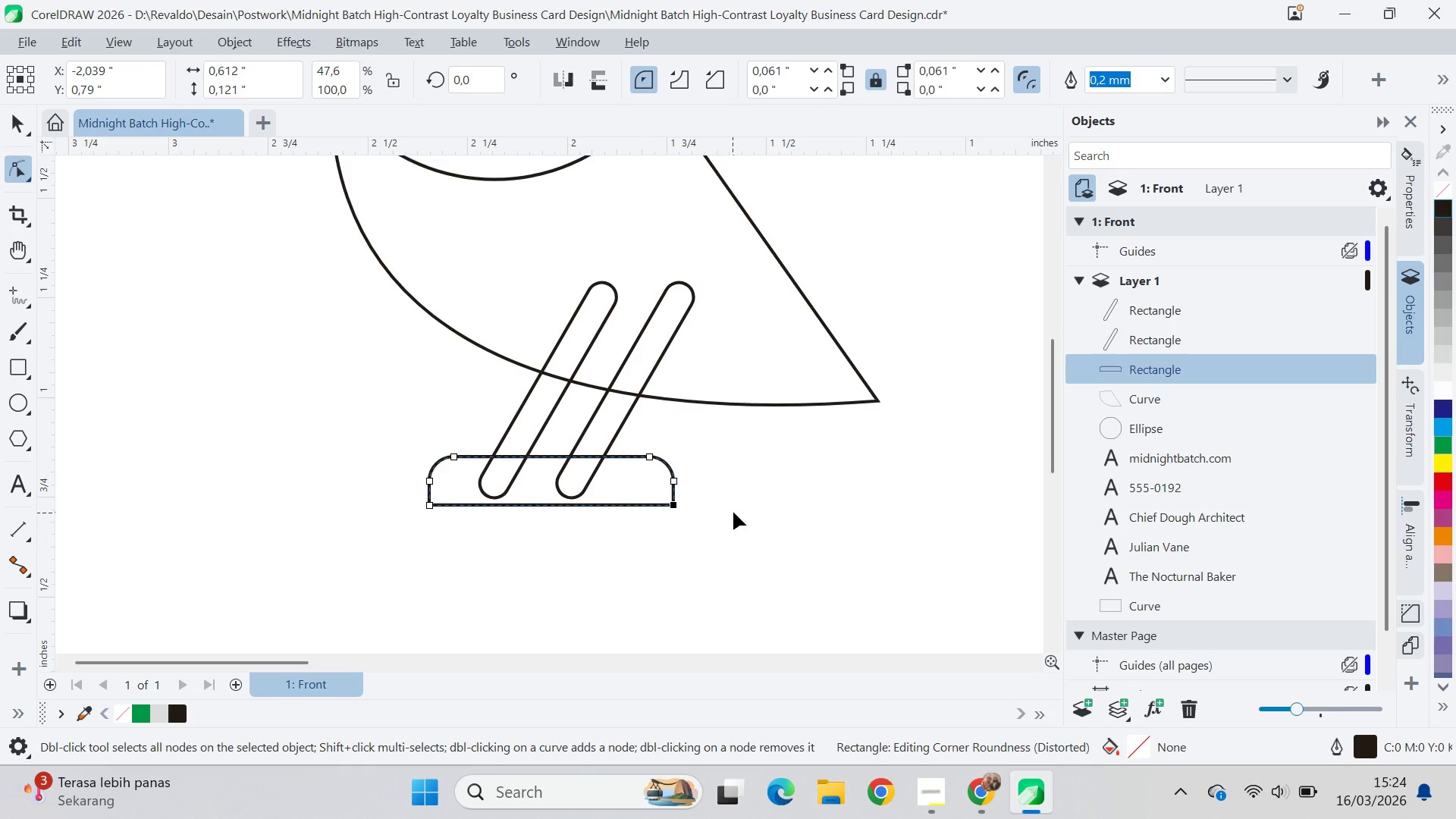 
key(V)
 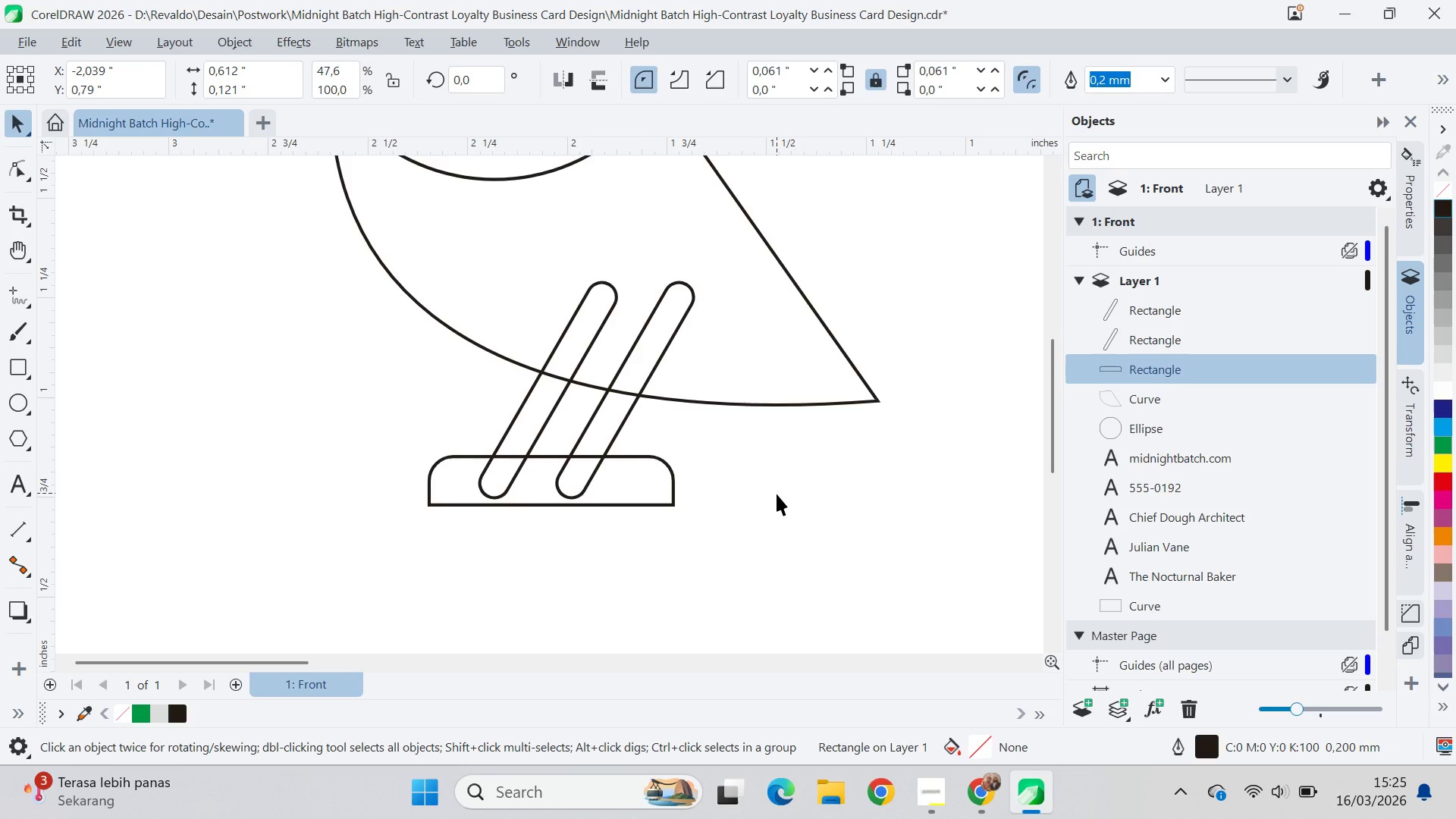 
key(Alt+AltLeft)
 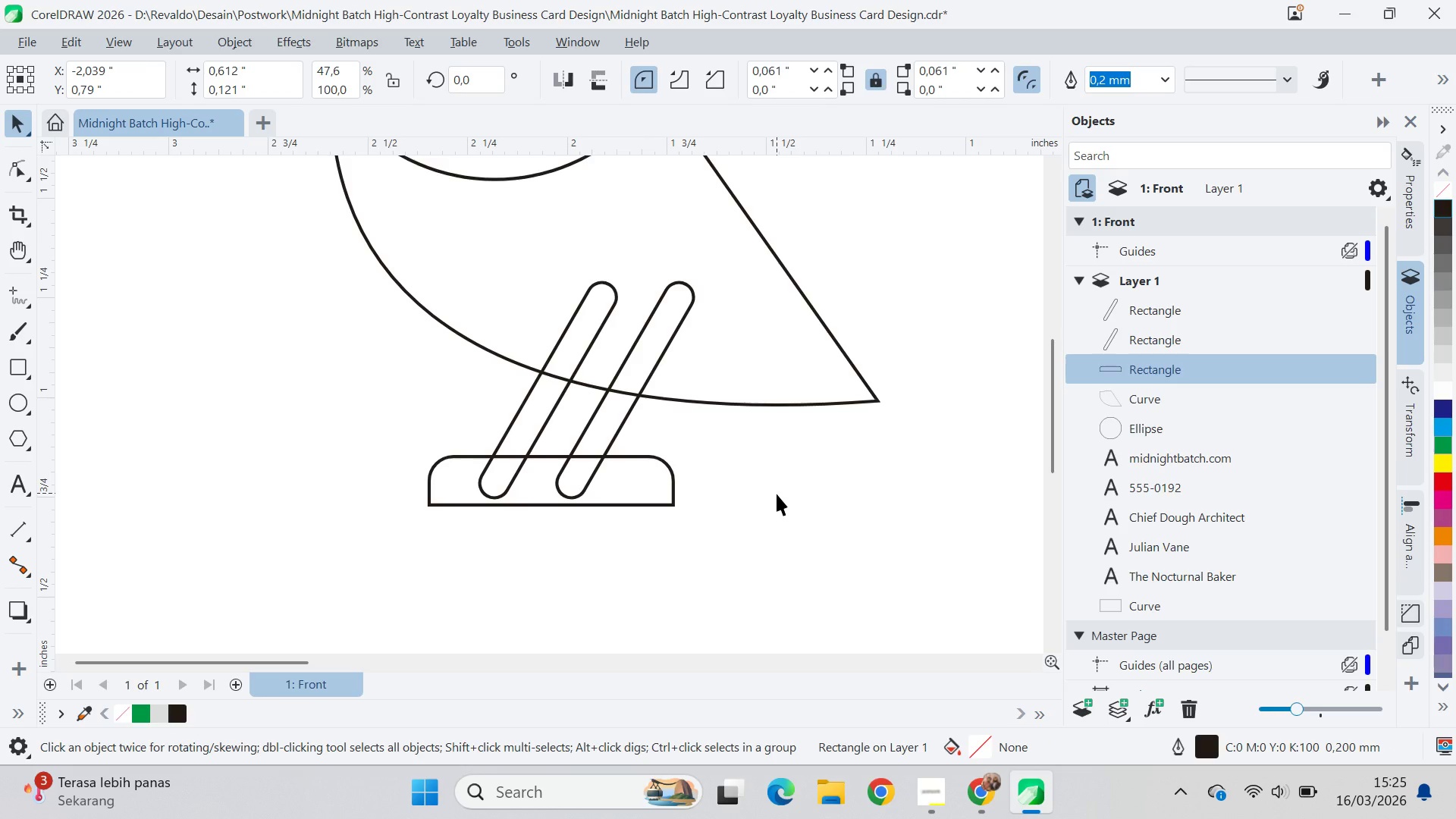 
key(Alt+Tab)
 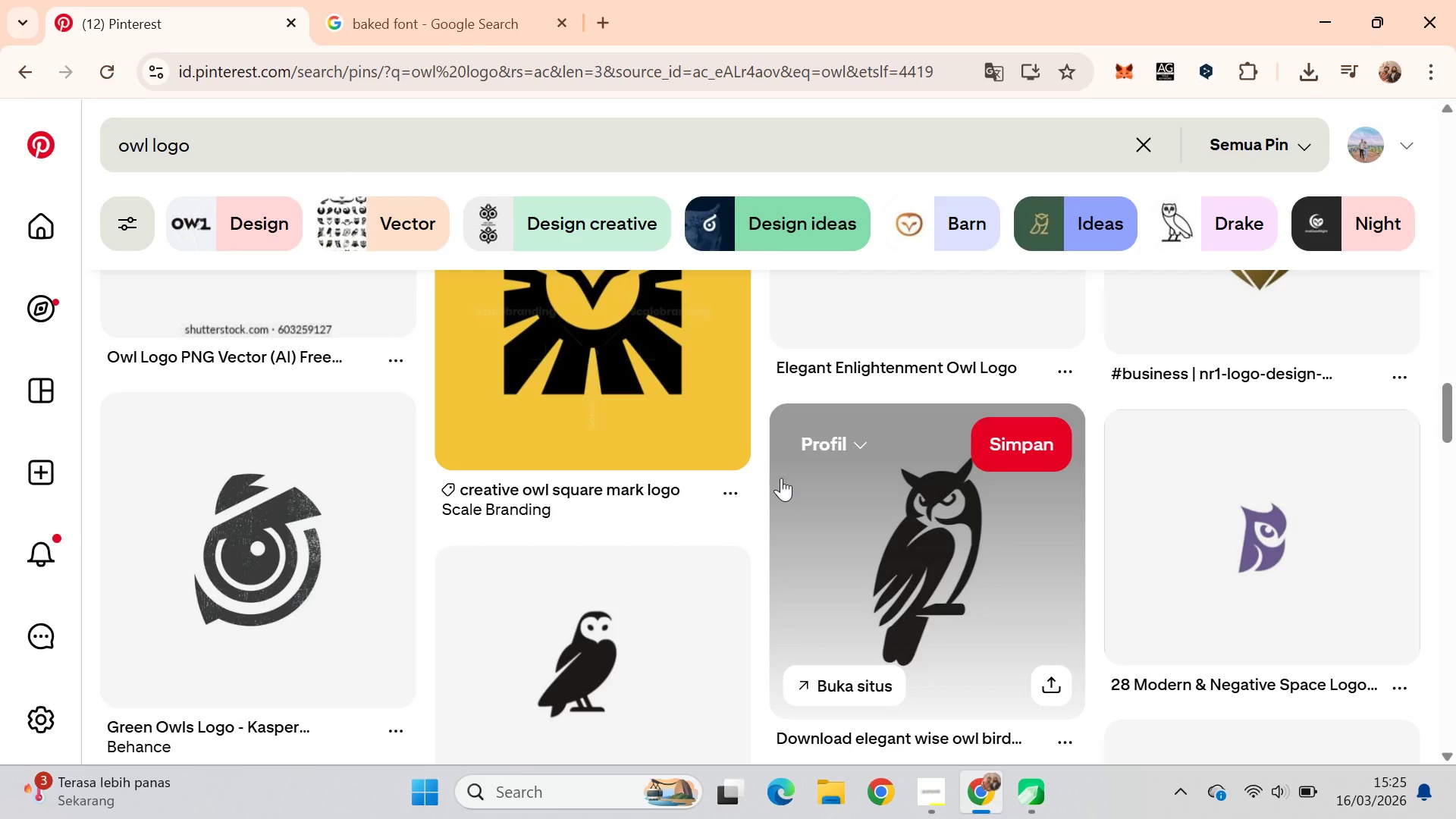 
key(Alt+AltLeft)
 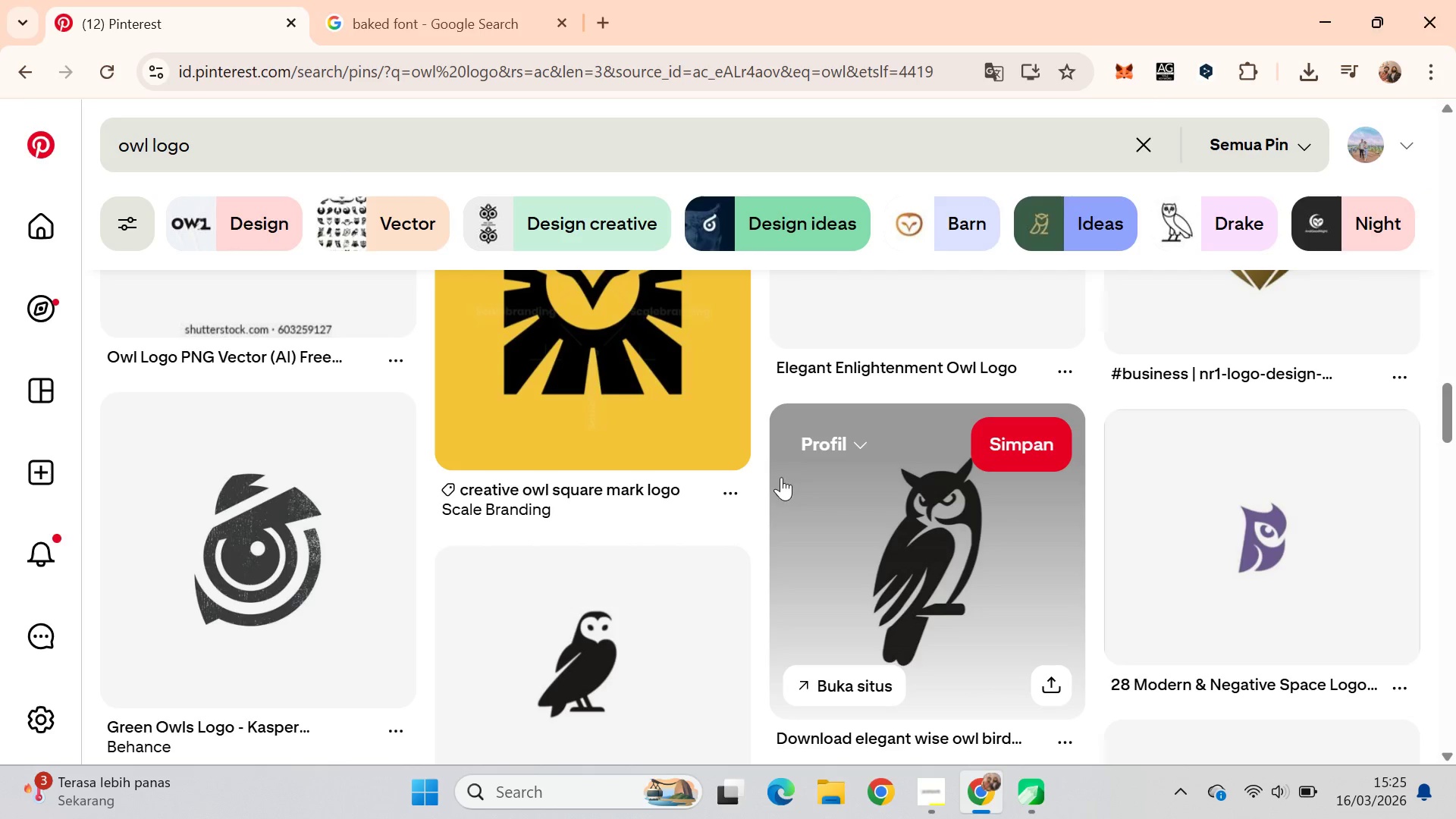 
key(Alt+Tab)
 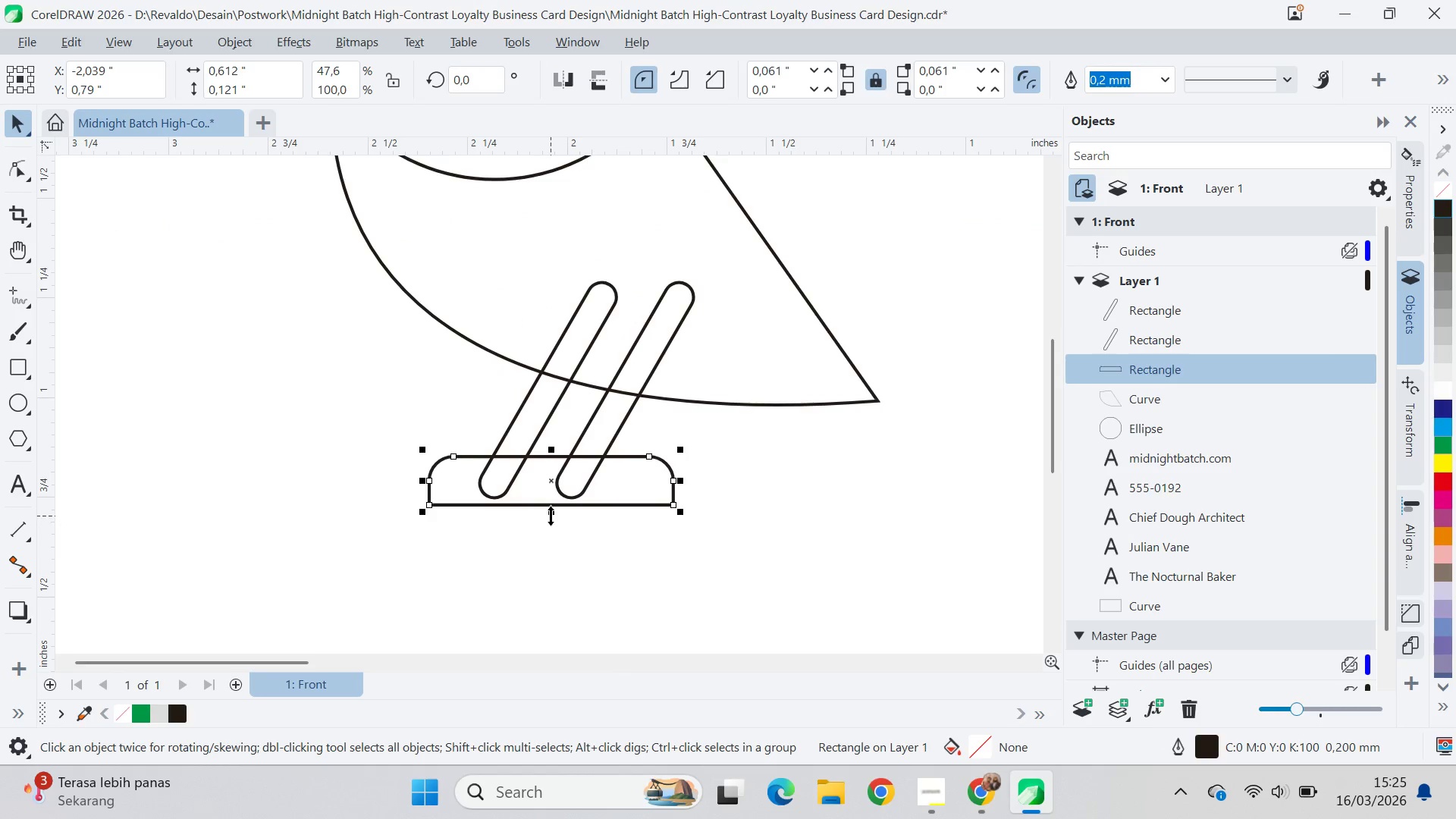 
left_click_drag(start_coordinate=[551, 515], to_coordinate=[553, 511])
 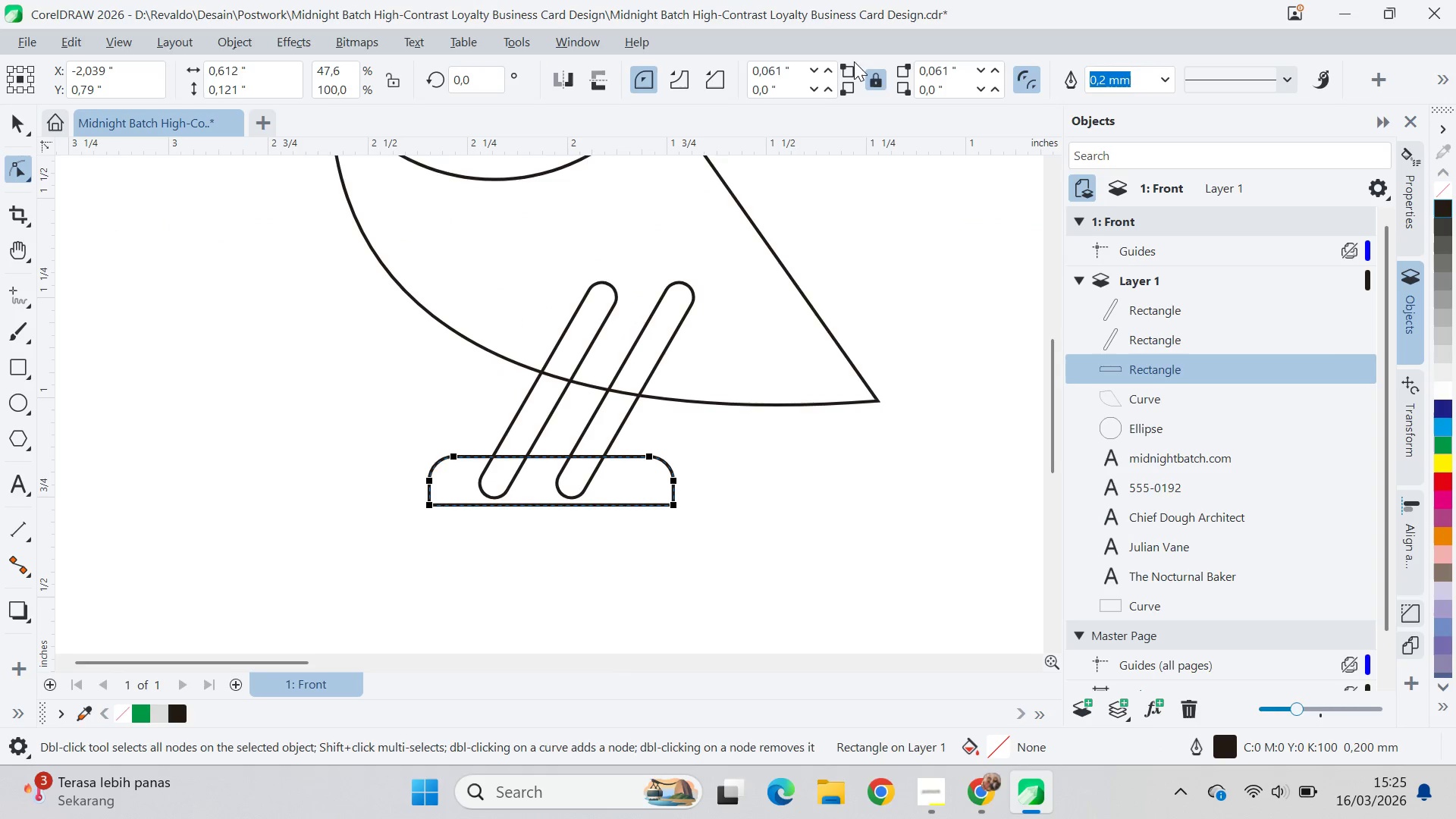 
left_click_drag(start_coordinate=[878, 66], to_coordinate=[877, 70])
 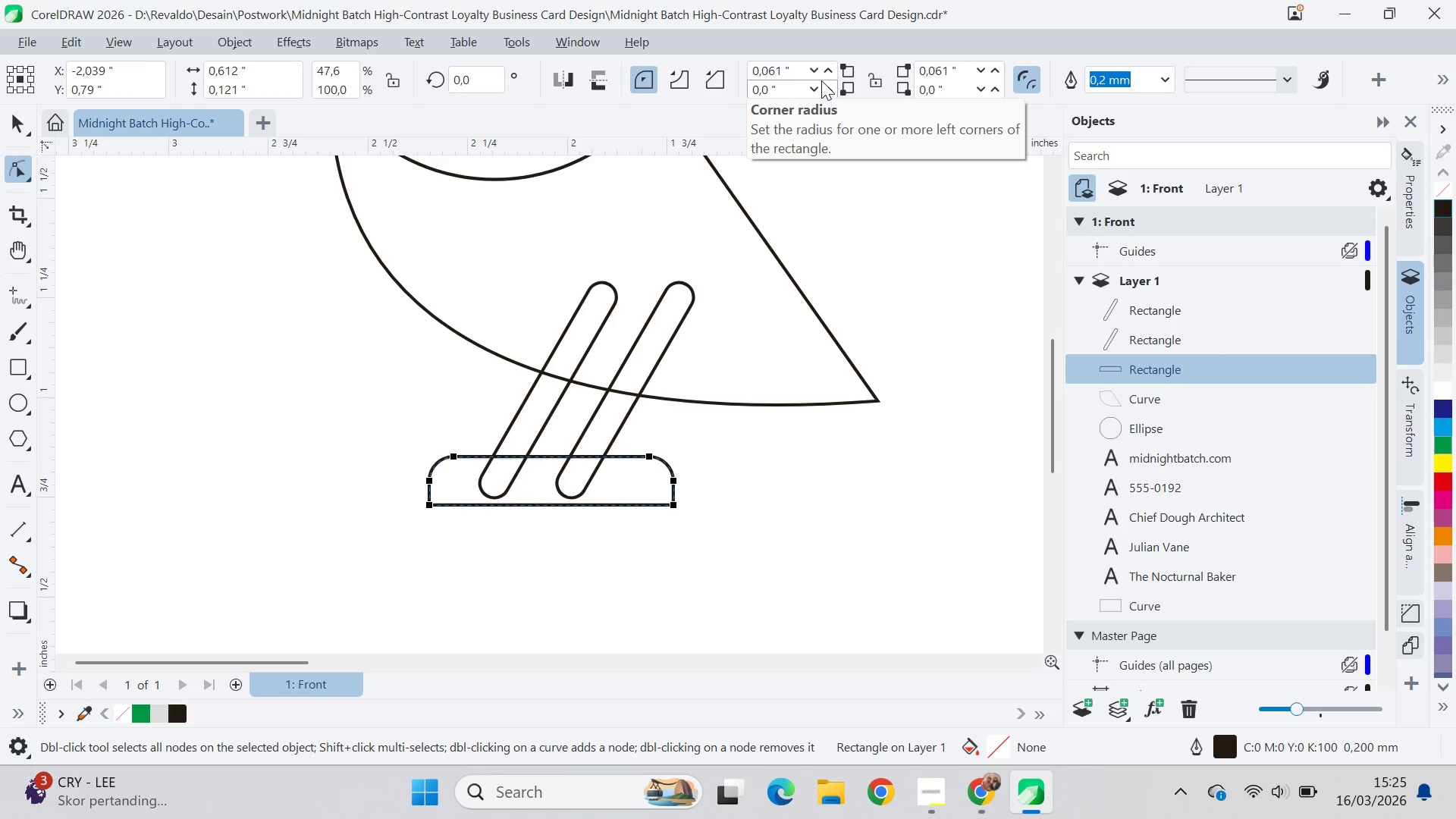 
left_click_drag(start_coordinate=[823, 78], to_coordinate=[835, 776])
 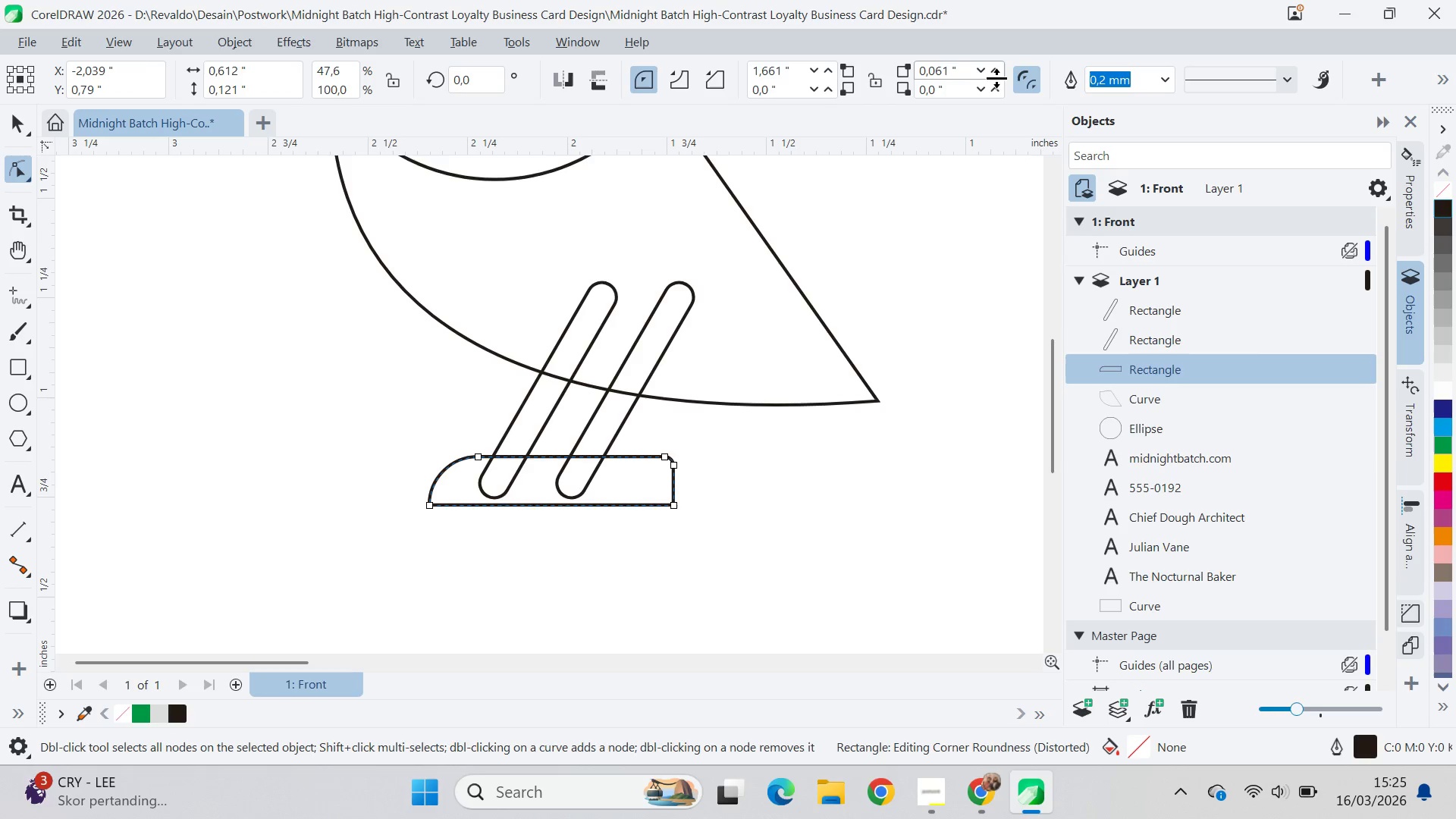 
left_click_drag(start_coordinate=[999, 78], to_coordinate=[993, 728])
 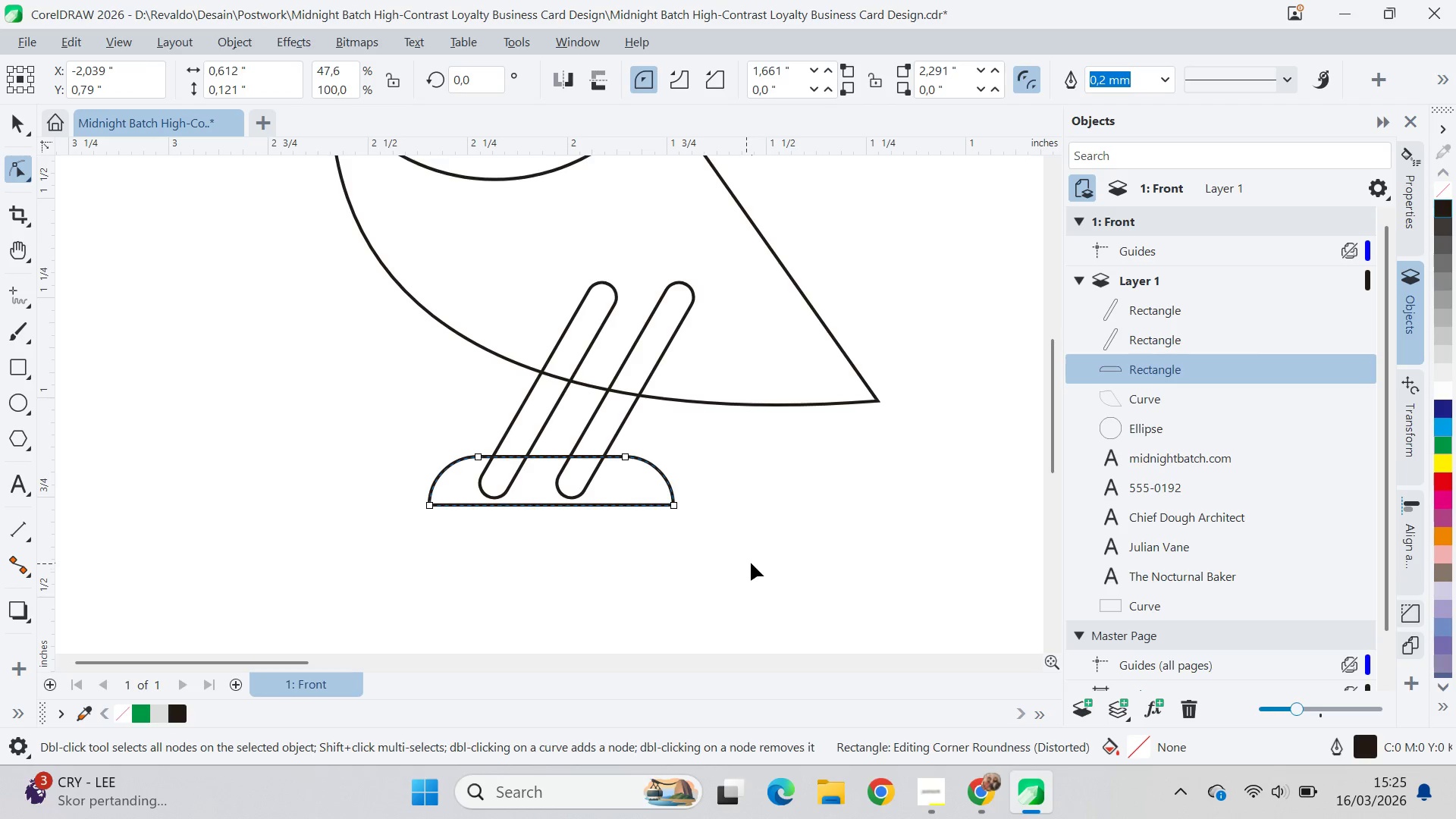 
left_click_drag(start_coordinate=[748, 563], to_coordinate=[754, 560])
 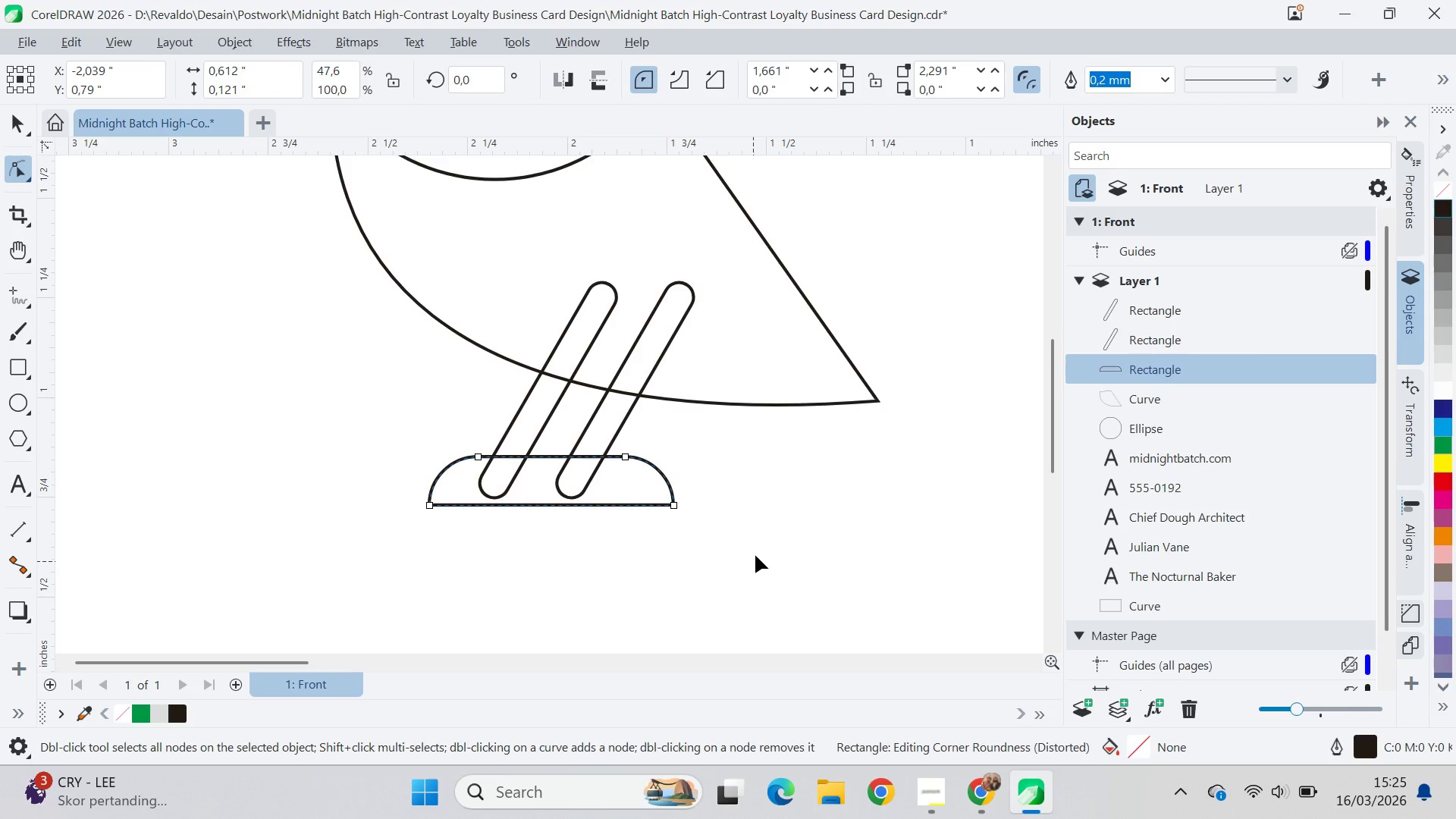 
key(V)
 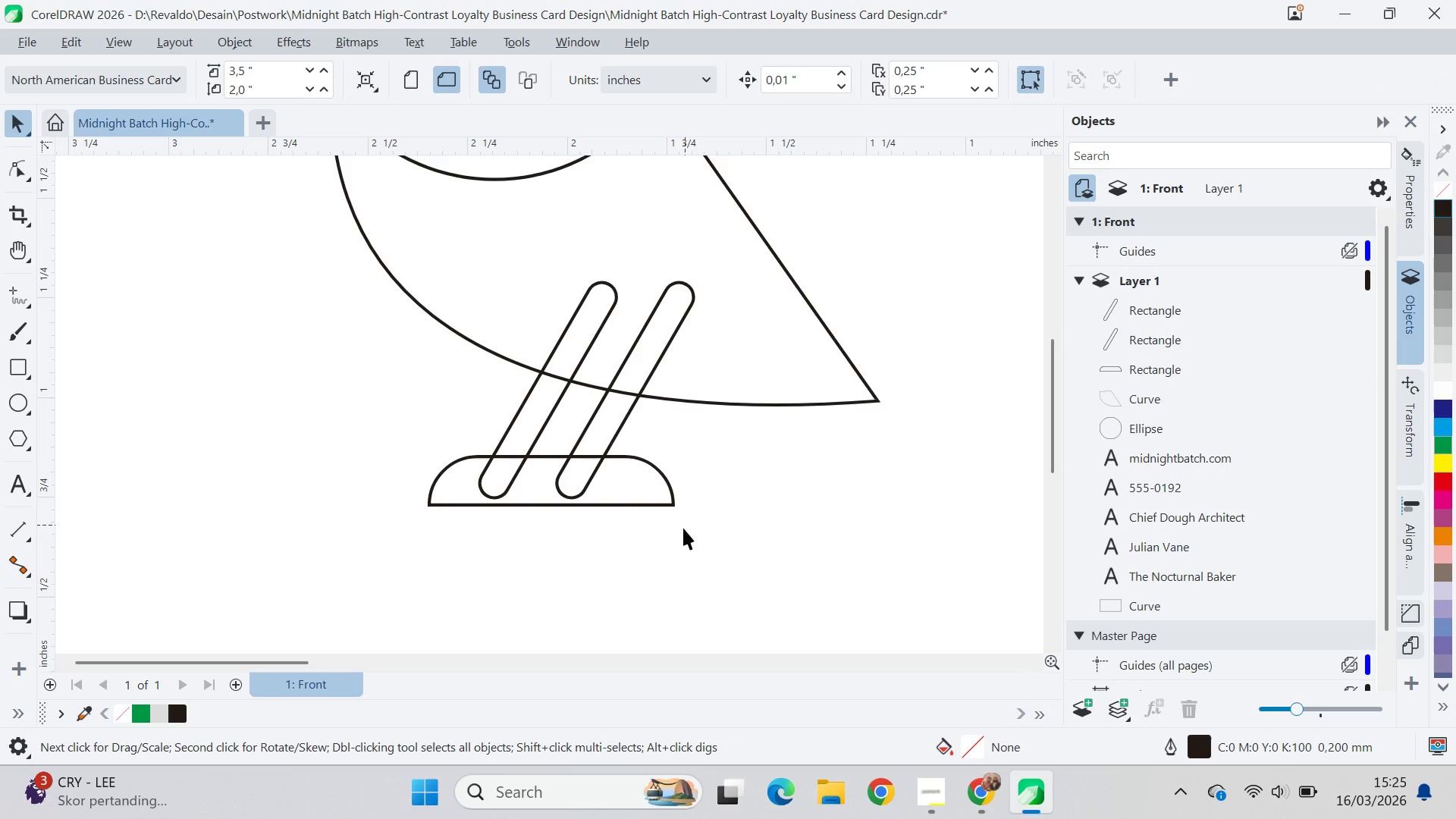 
left_click_drag(start_coordinate=[683, 528], to_coordinate=[679, 527])
 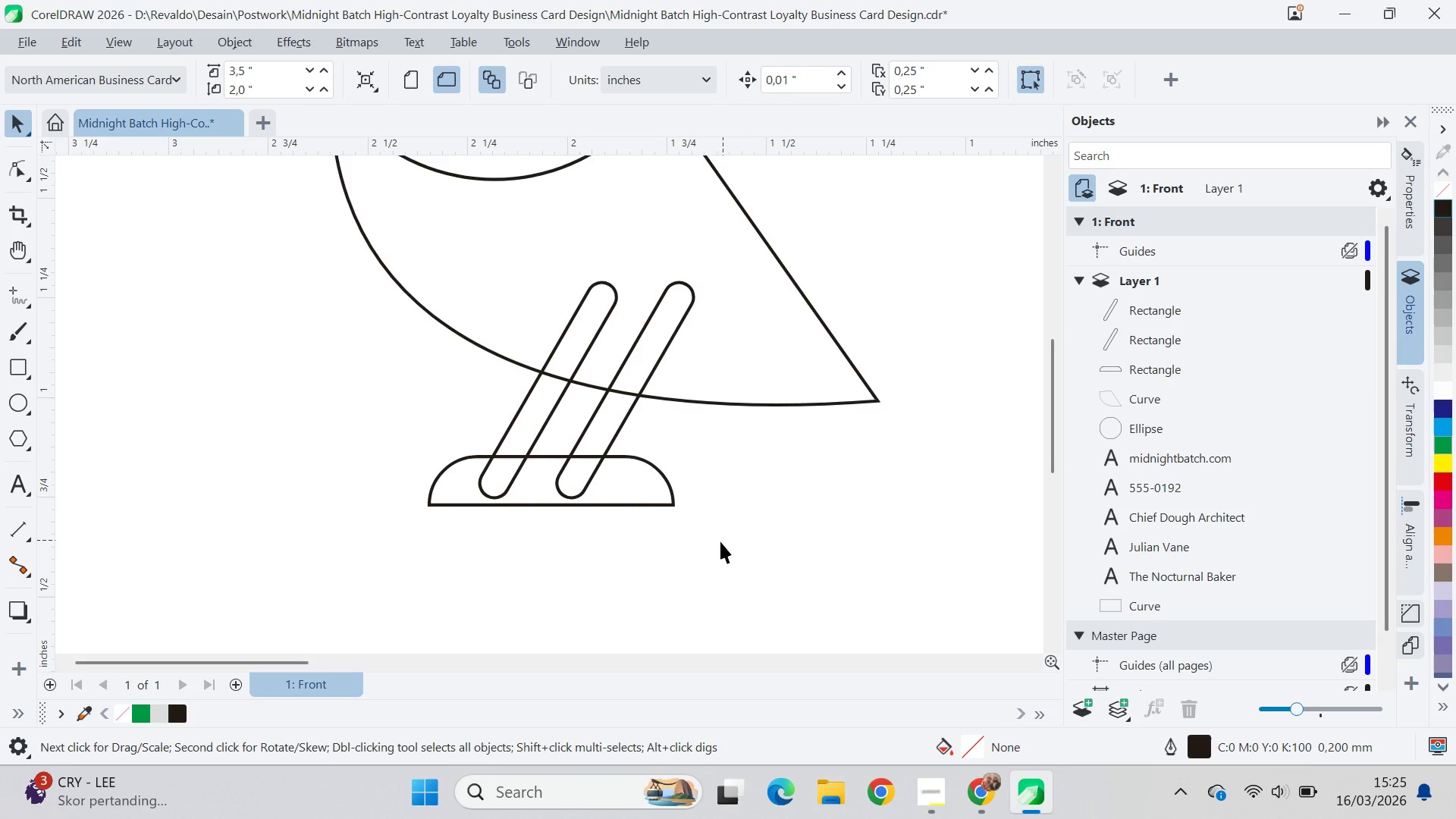 
left_click_drag(start_coordinate=[726, 538], to_coordinate=[364, 244])
 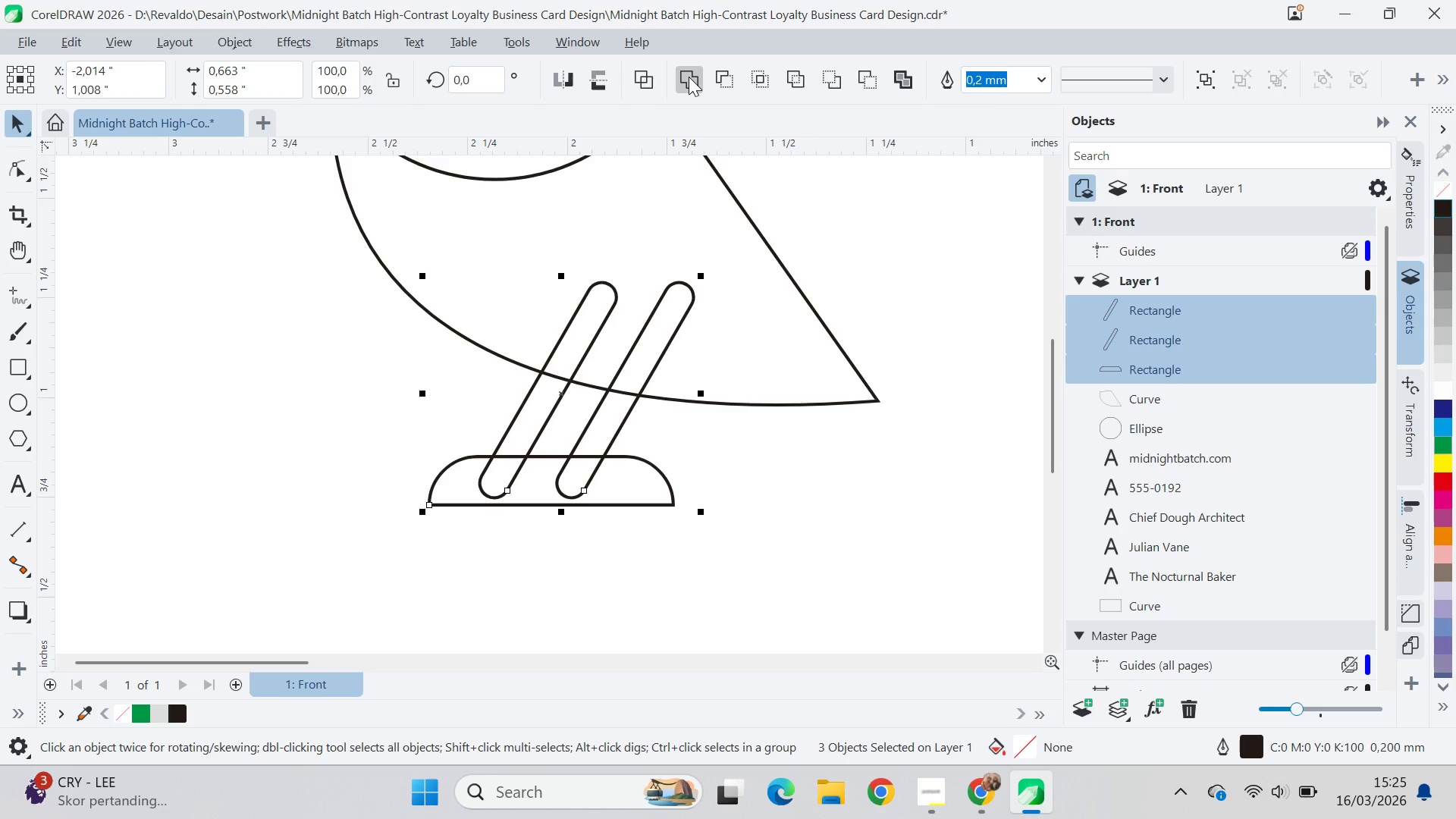 
left_click([689, 77])
 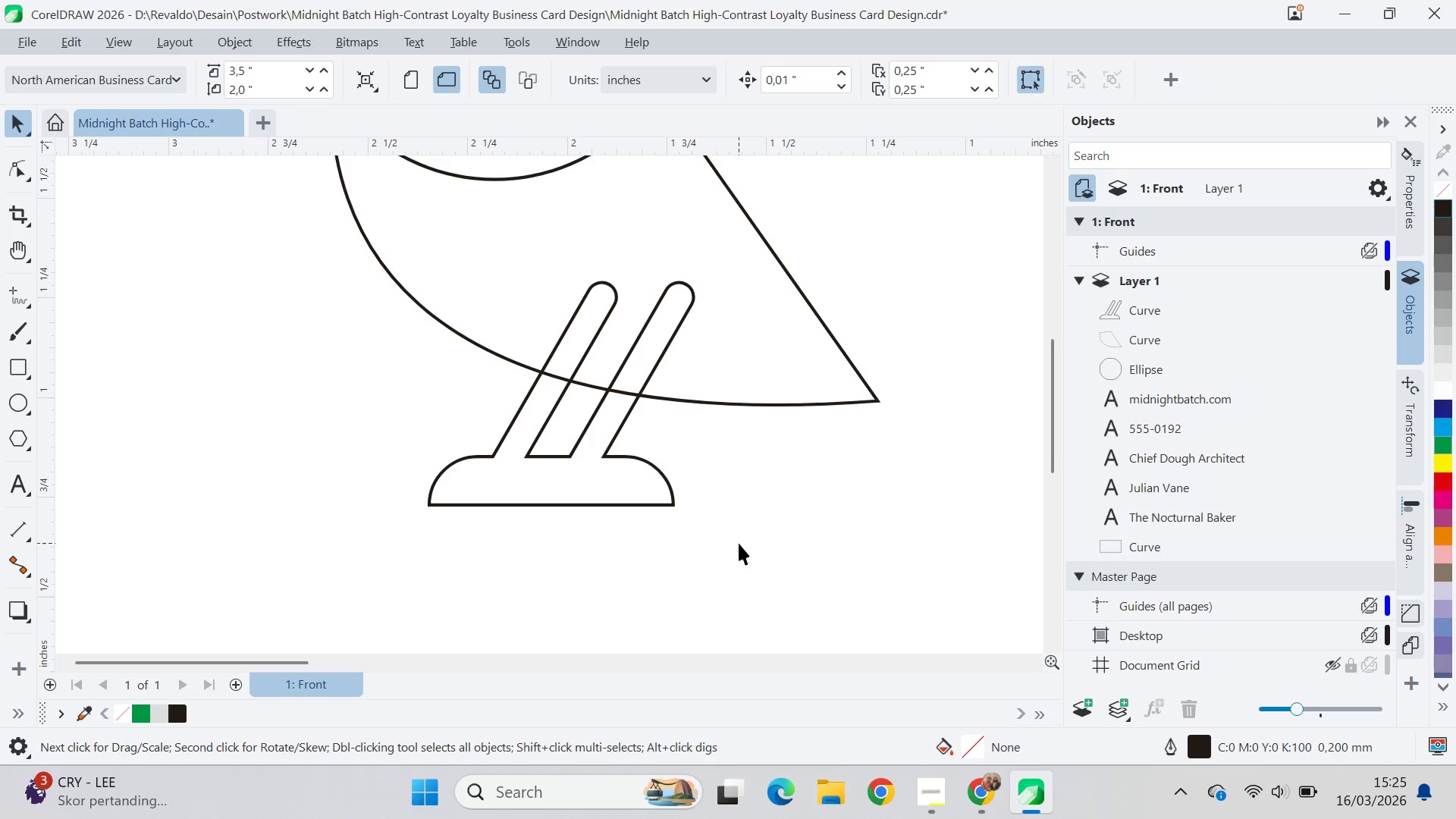 
key(Control+Z)
 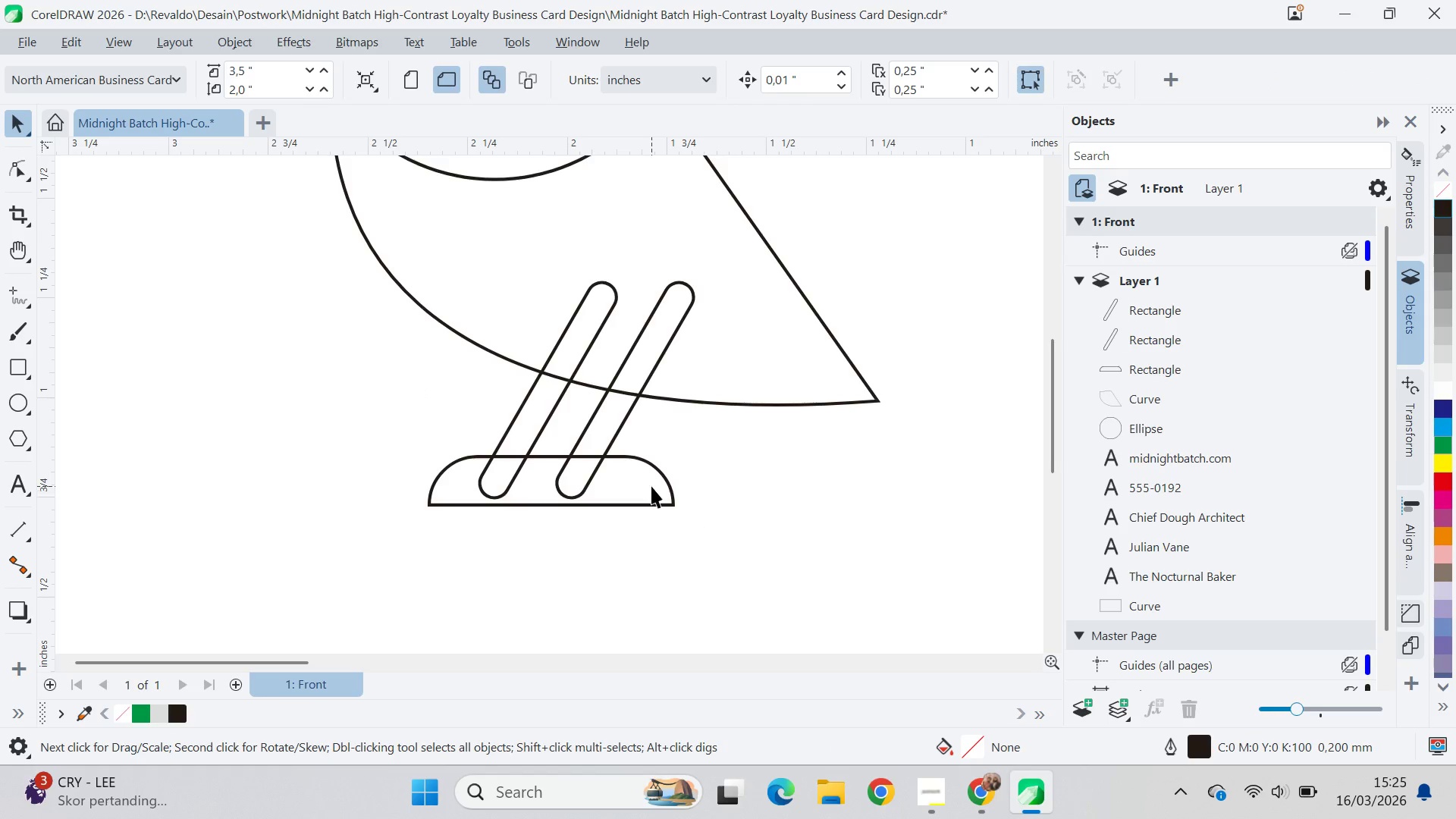 
left_click_drag(start_coordinate=[651, 486], to_coordinate=[620, 484])
 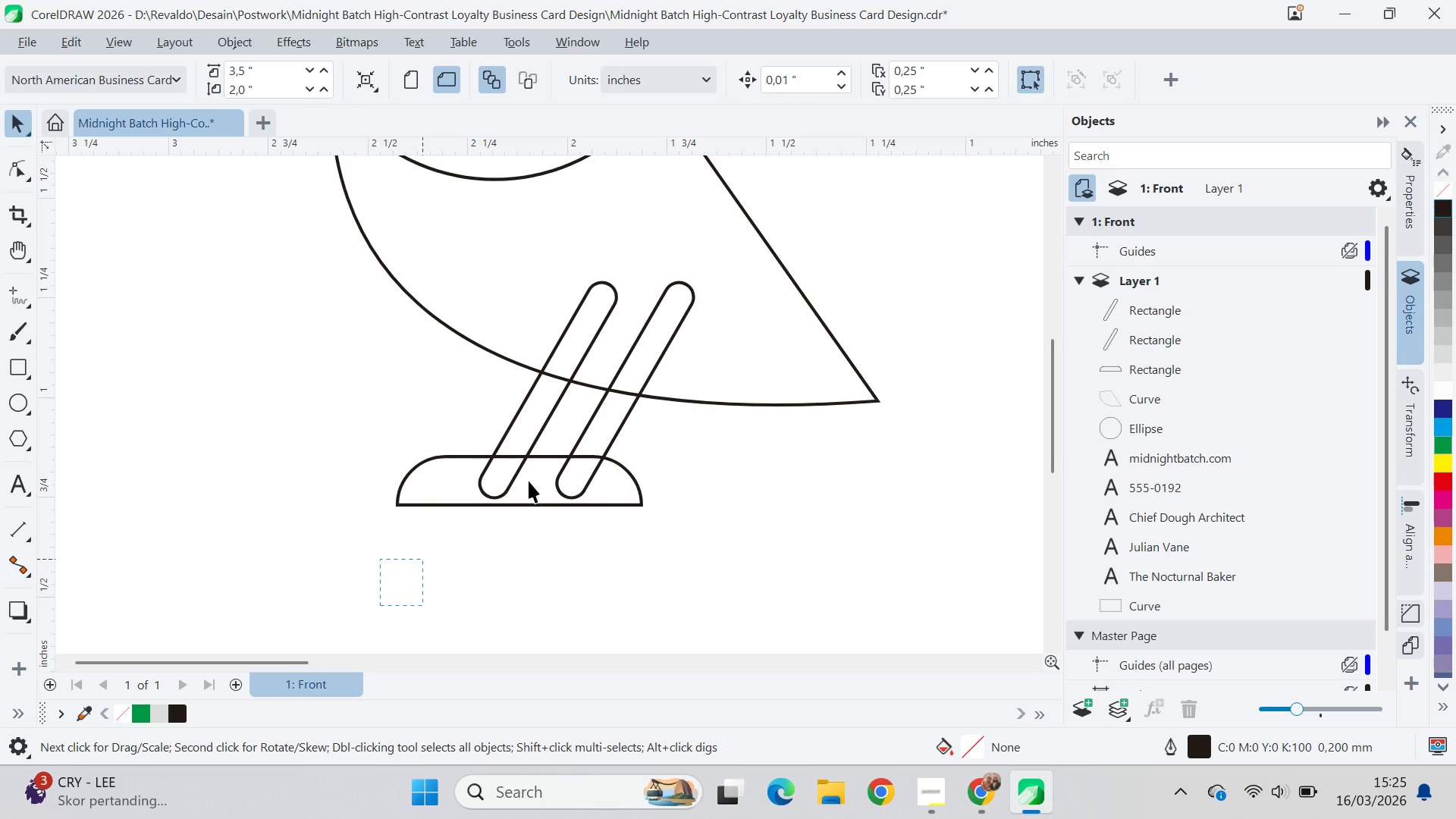 
hold_key(key=ShiftLeft, duration=1.11)
 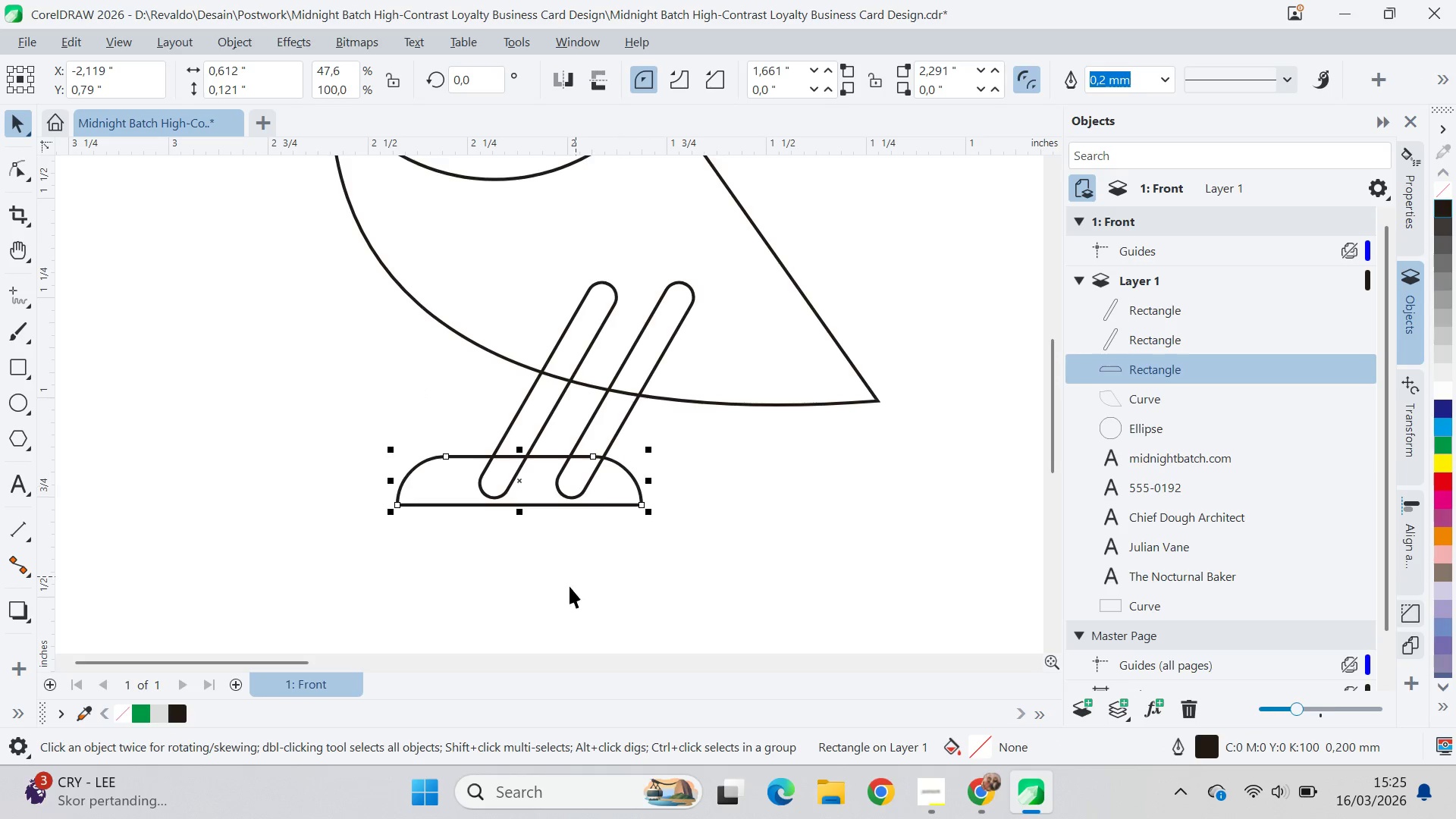 
left_click_drag(start_coordinate=[570, 586], to_coordinate=[560, 591])
 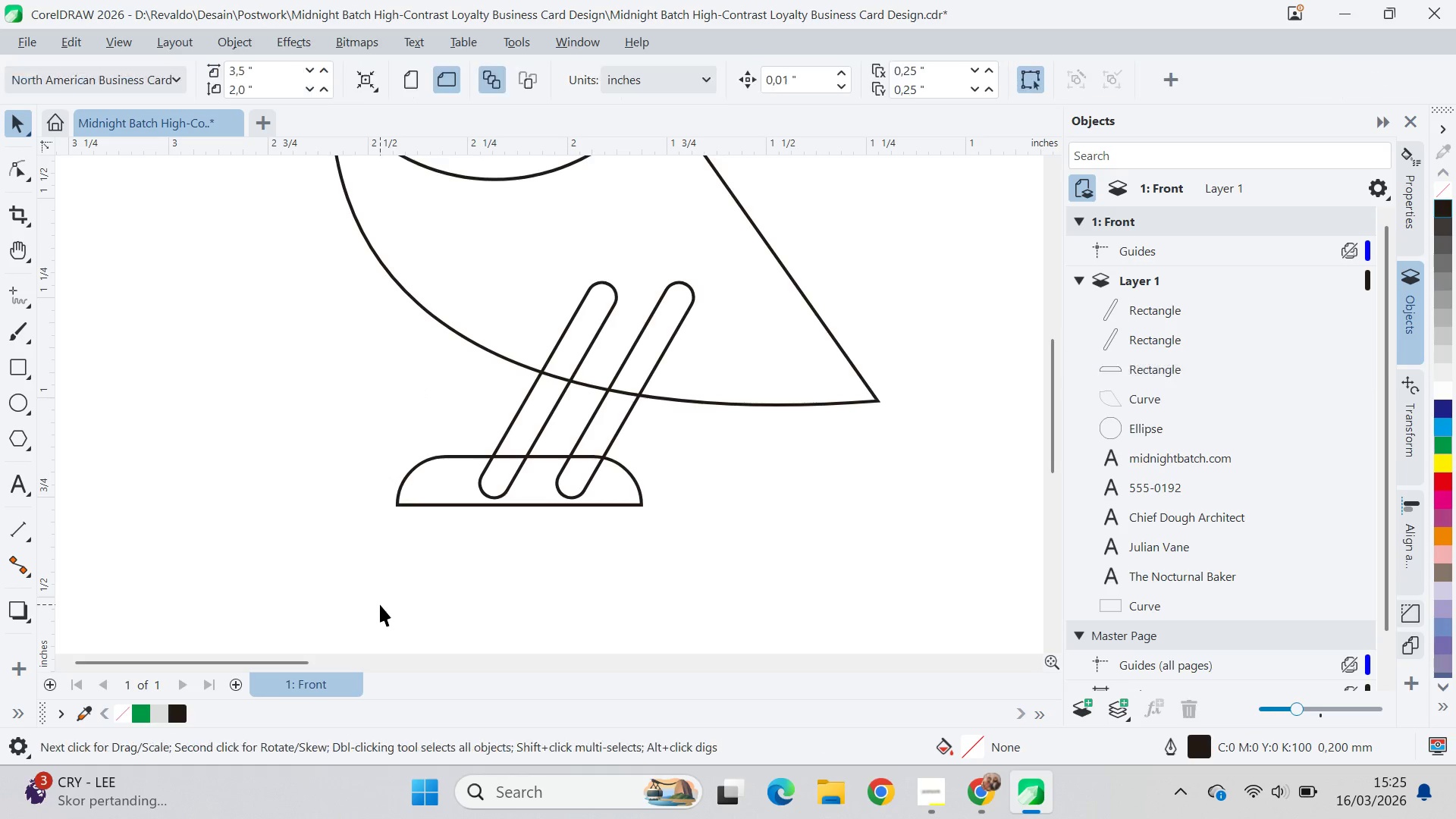 
left_click_drag(start_coordinate=[380, 605], to_coordinate=[745, 281])
 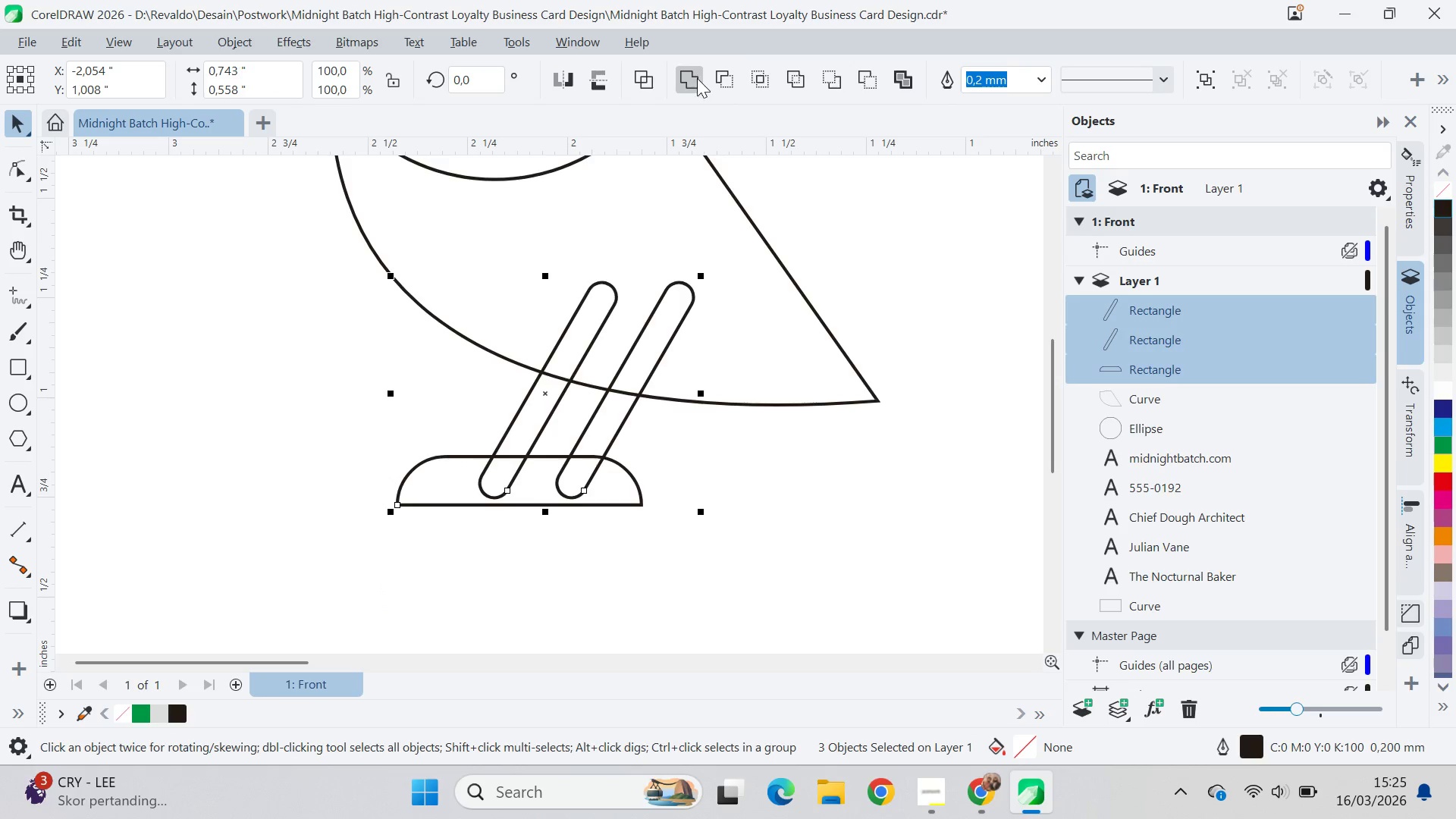 
left_click_drag(start_coordinate=[835, 521], to_coordinate=[830, 528])
 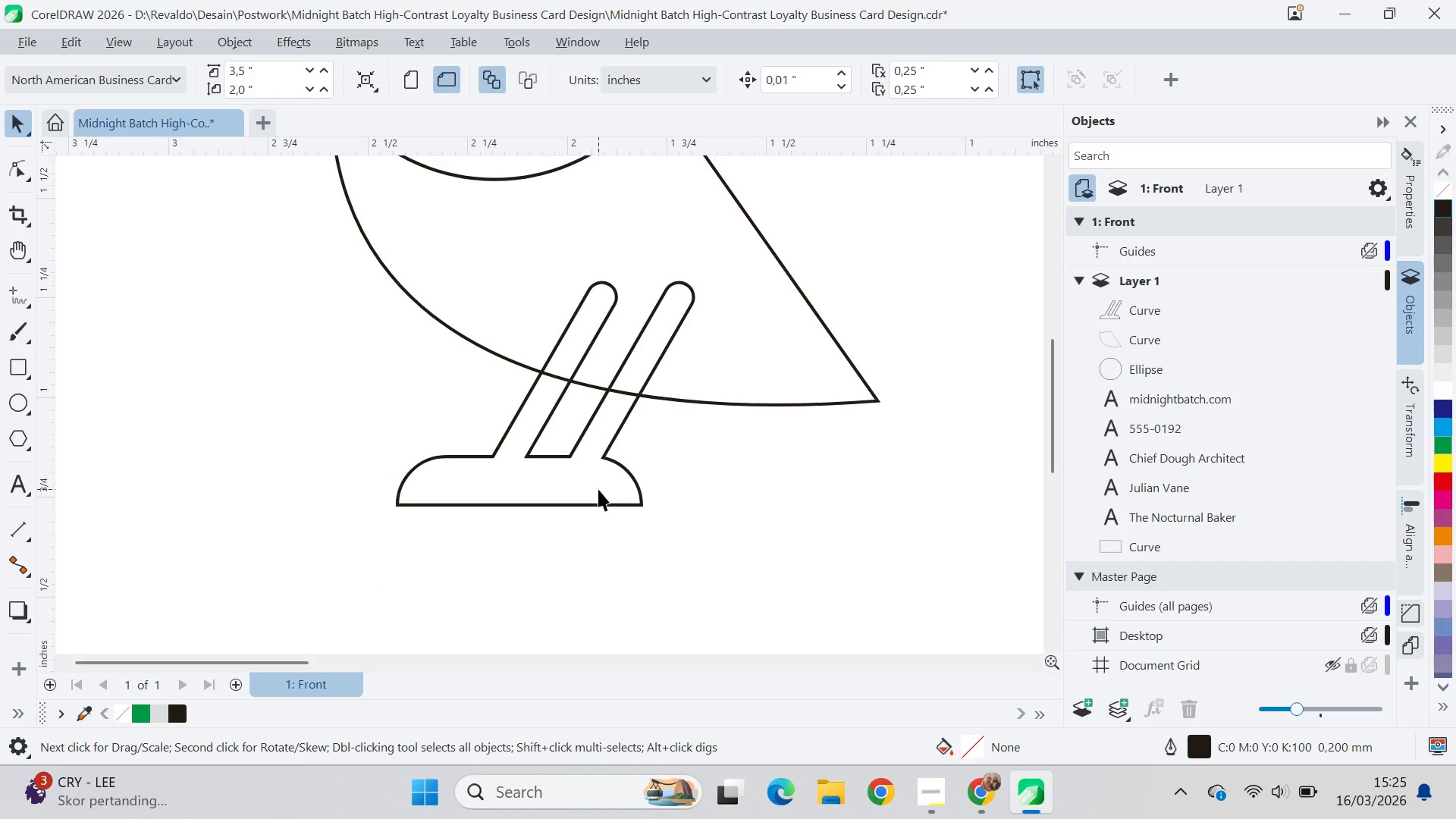 
left_click_drag(start_coordinate=[598, 489], to_coordinate=[622, 466])
 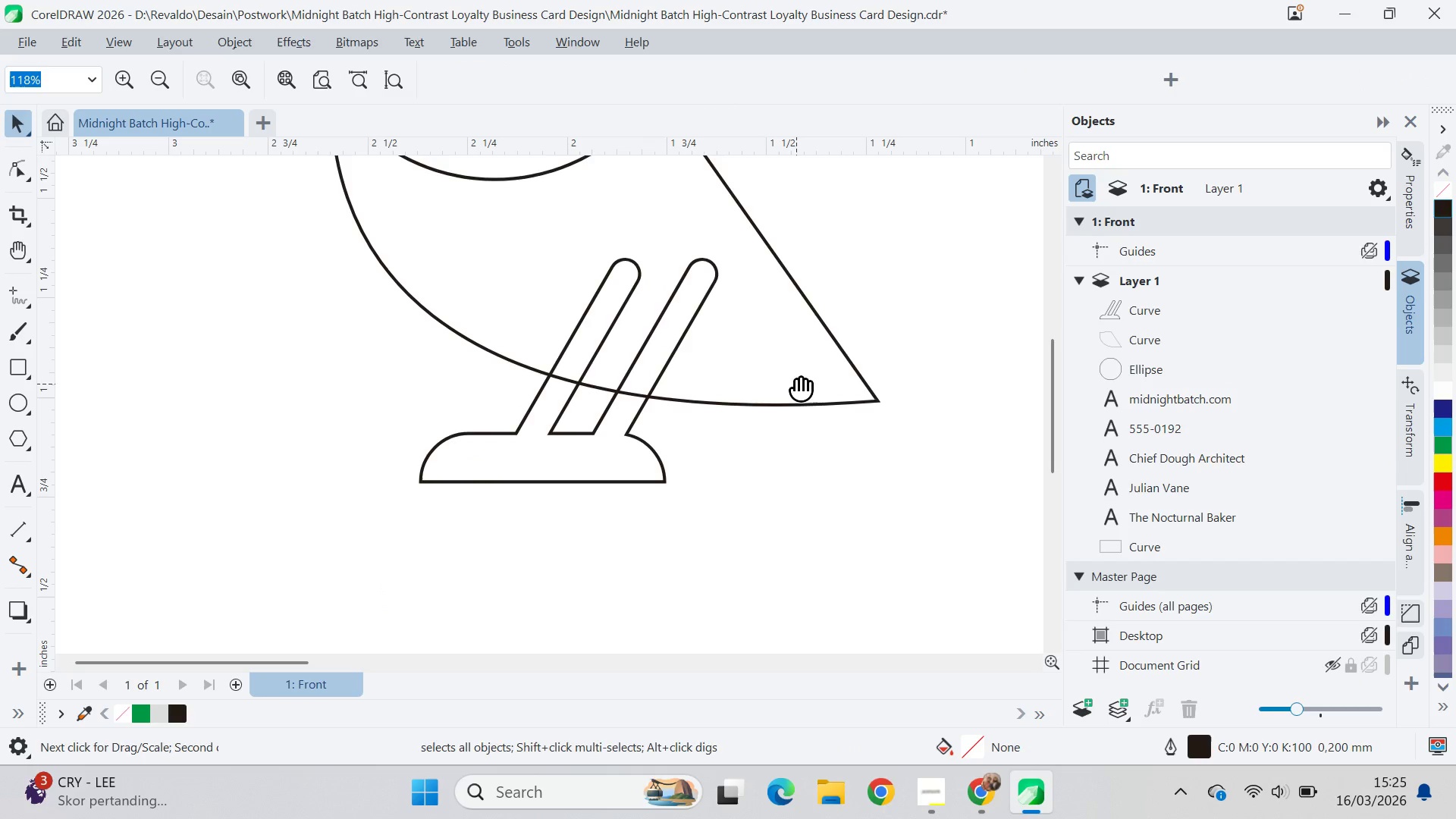 
type(qvqv)
 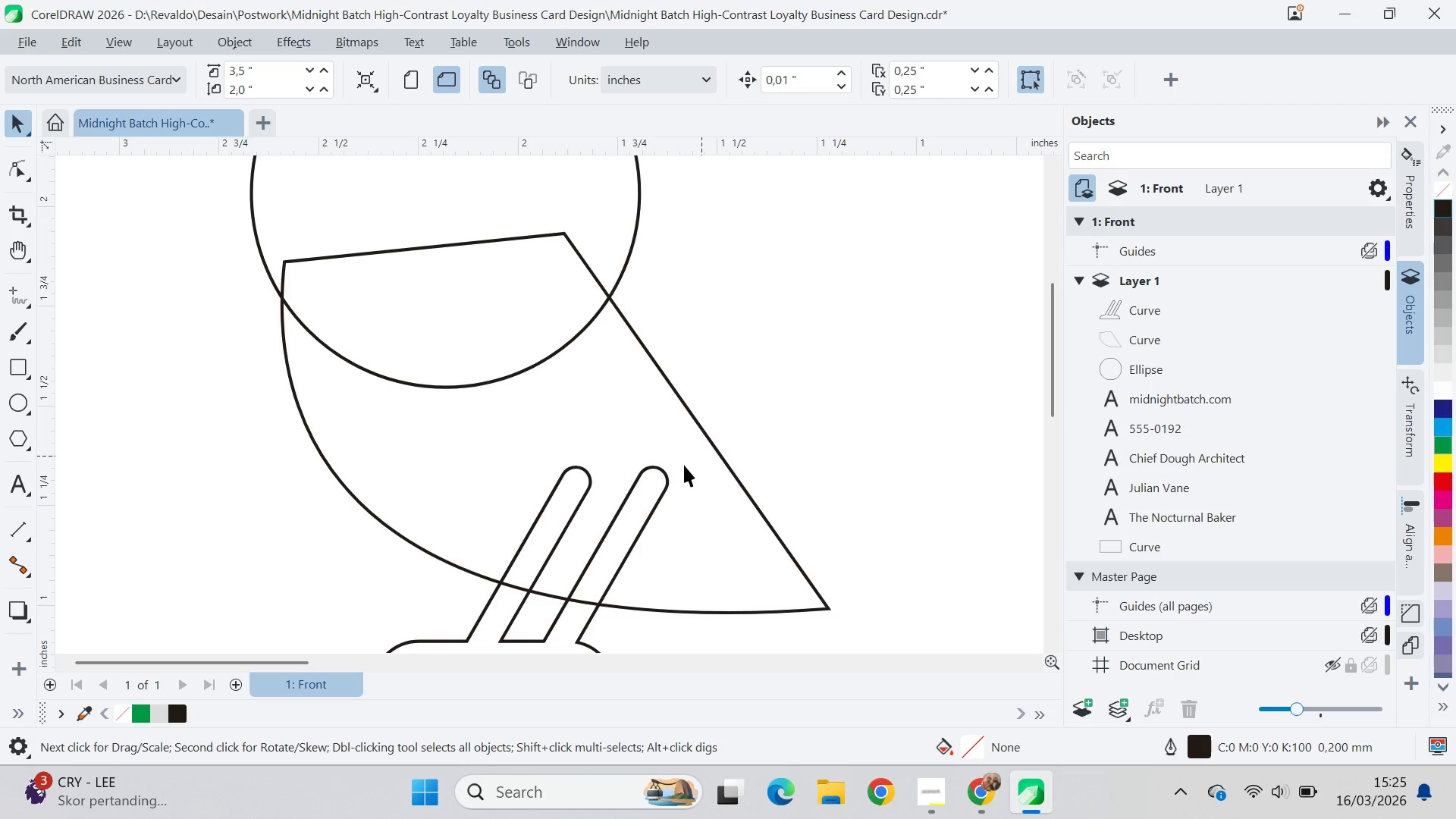 
left_click_drag(start_coordinate=[836, 308], to_coordinate=[813, 472])
 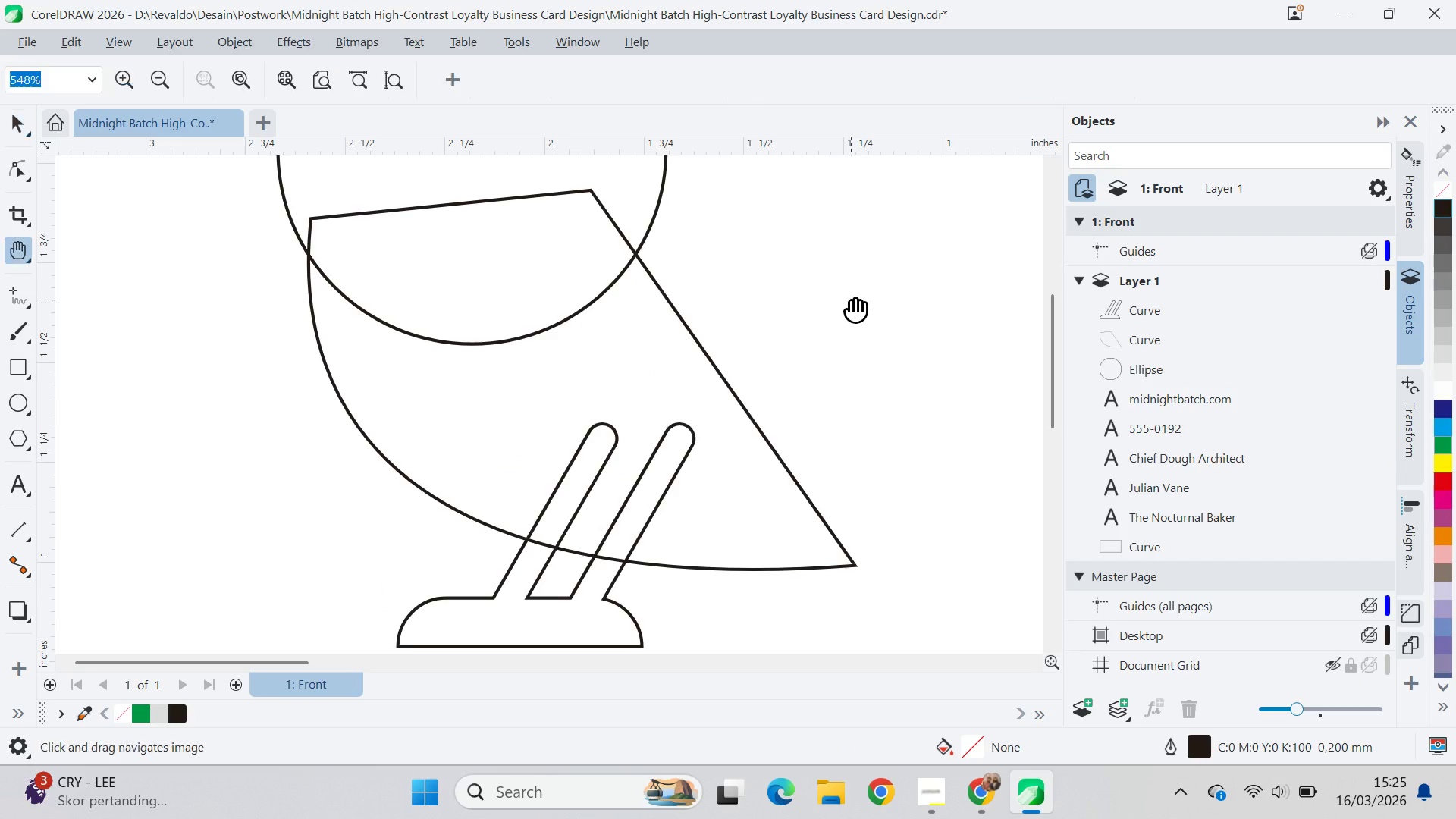 
left_click_drag(start_coordinate=[851, 302], to_coordinate=[824, 347])
 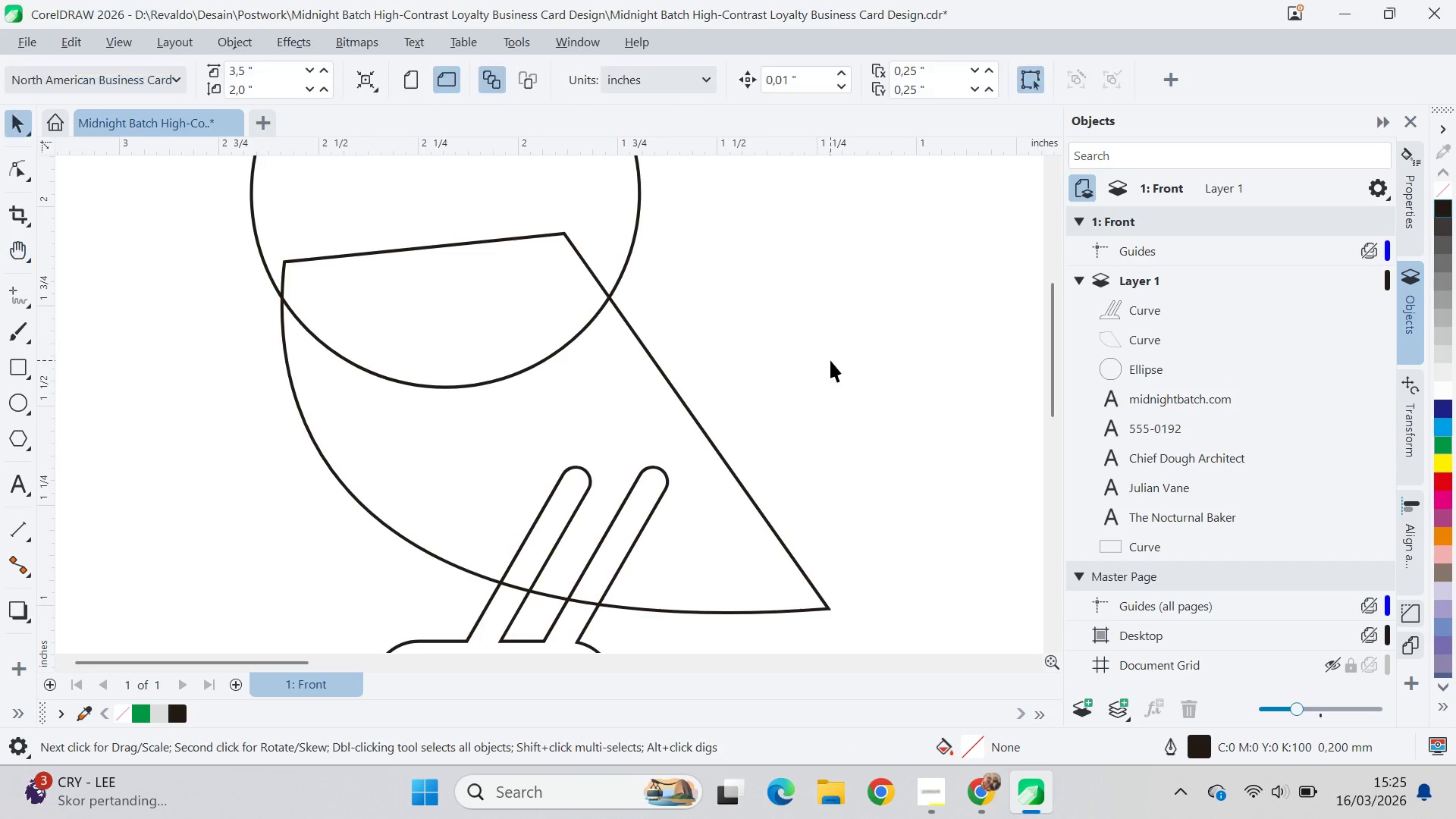 
left_click_drag(start_coordinate=[830, 360], to_coordinate=[821, 374])
 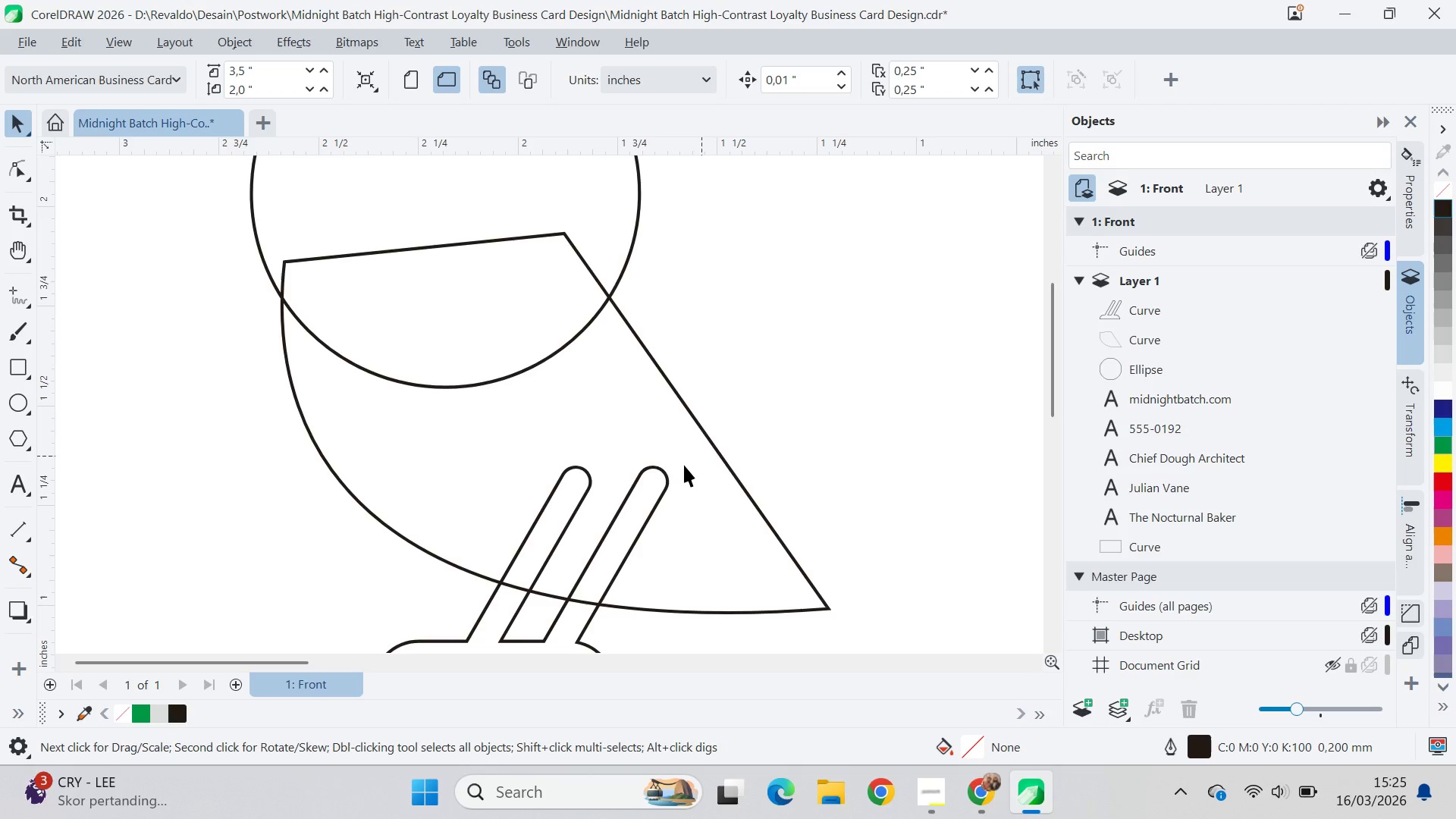 
double_click([681, 466])
 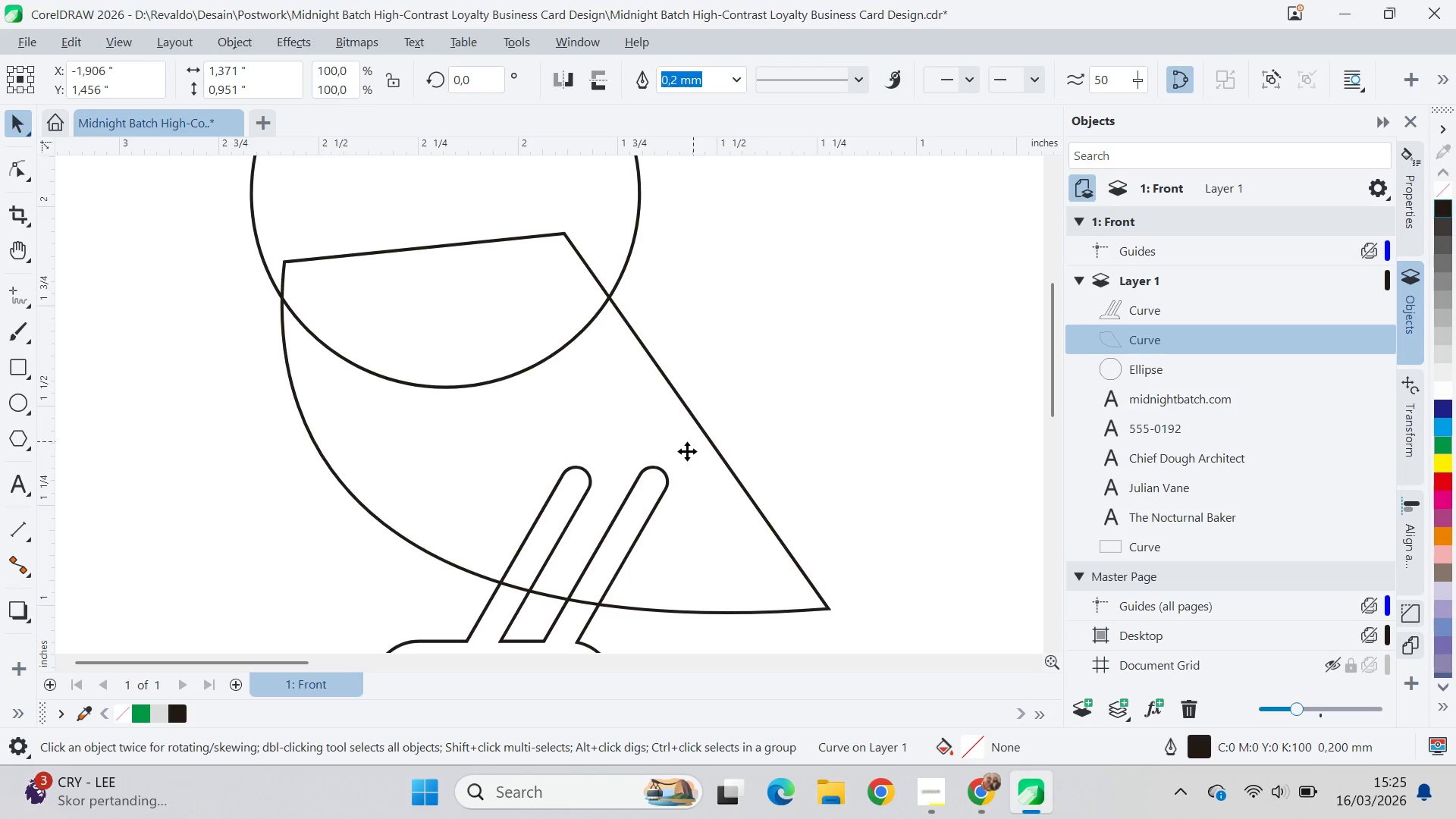 
key(Q)
 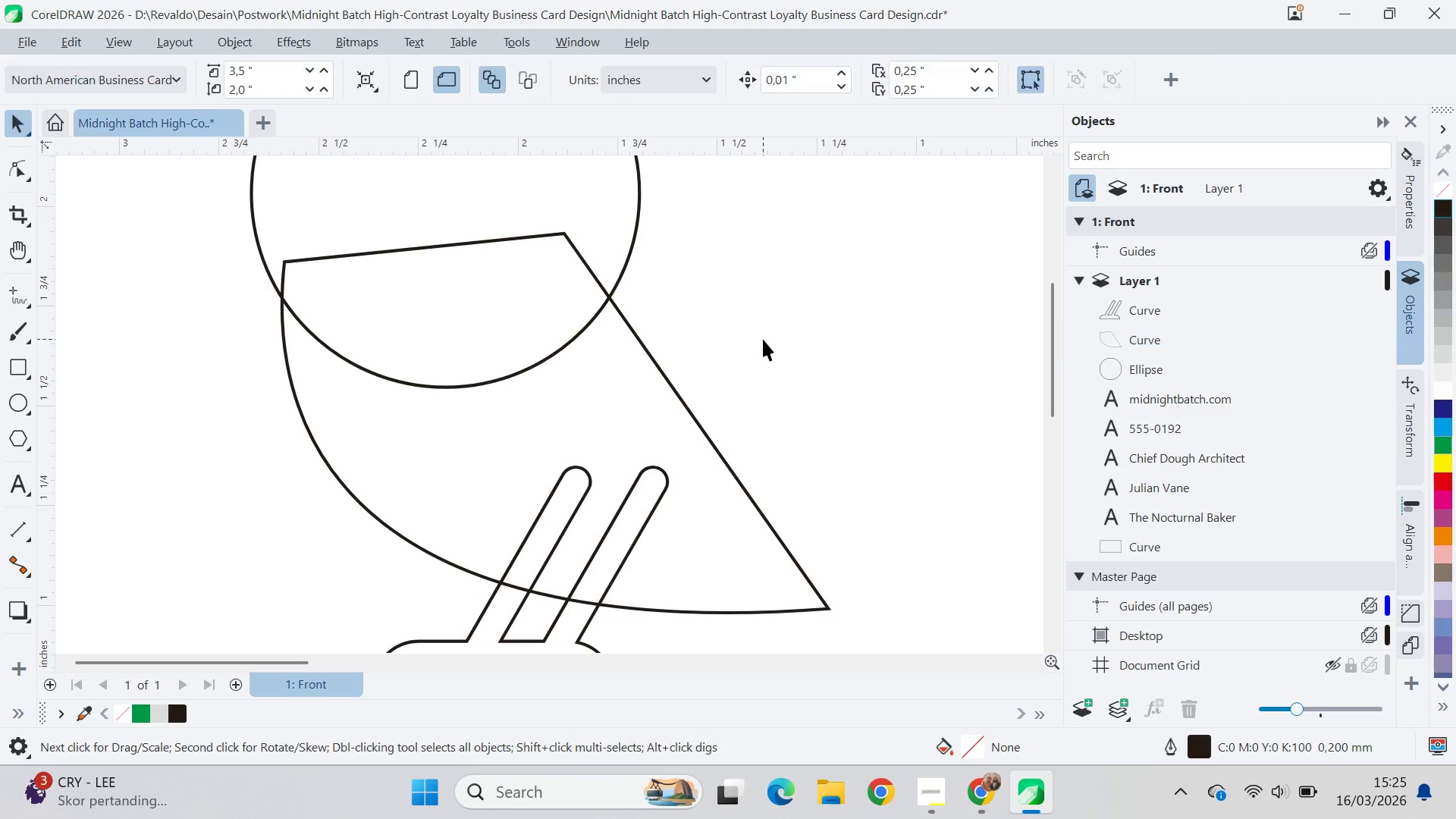 
left_click_drag(start_coordinate=[763, 339], to_coordinate=[817, 516])
 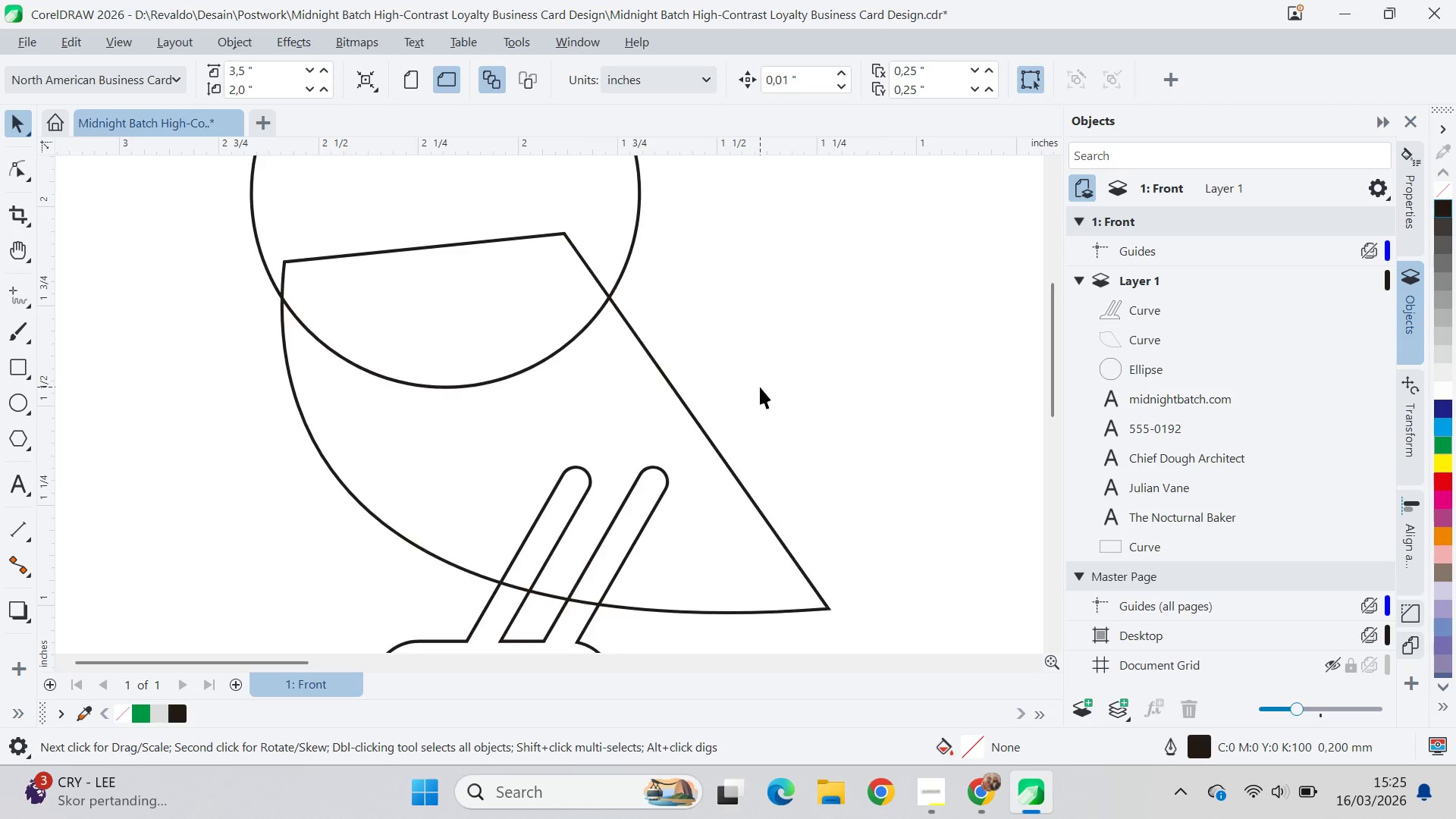 
scroll: coordinate [760, 387], scroll_direction: down, amount: 8.0
 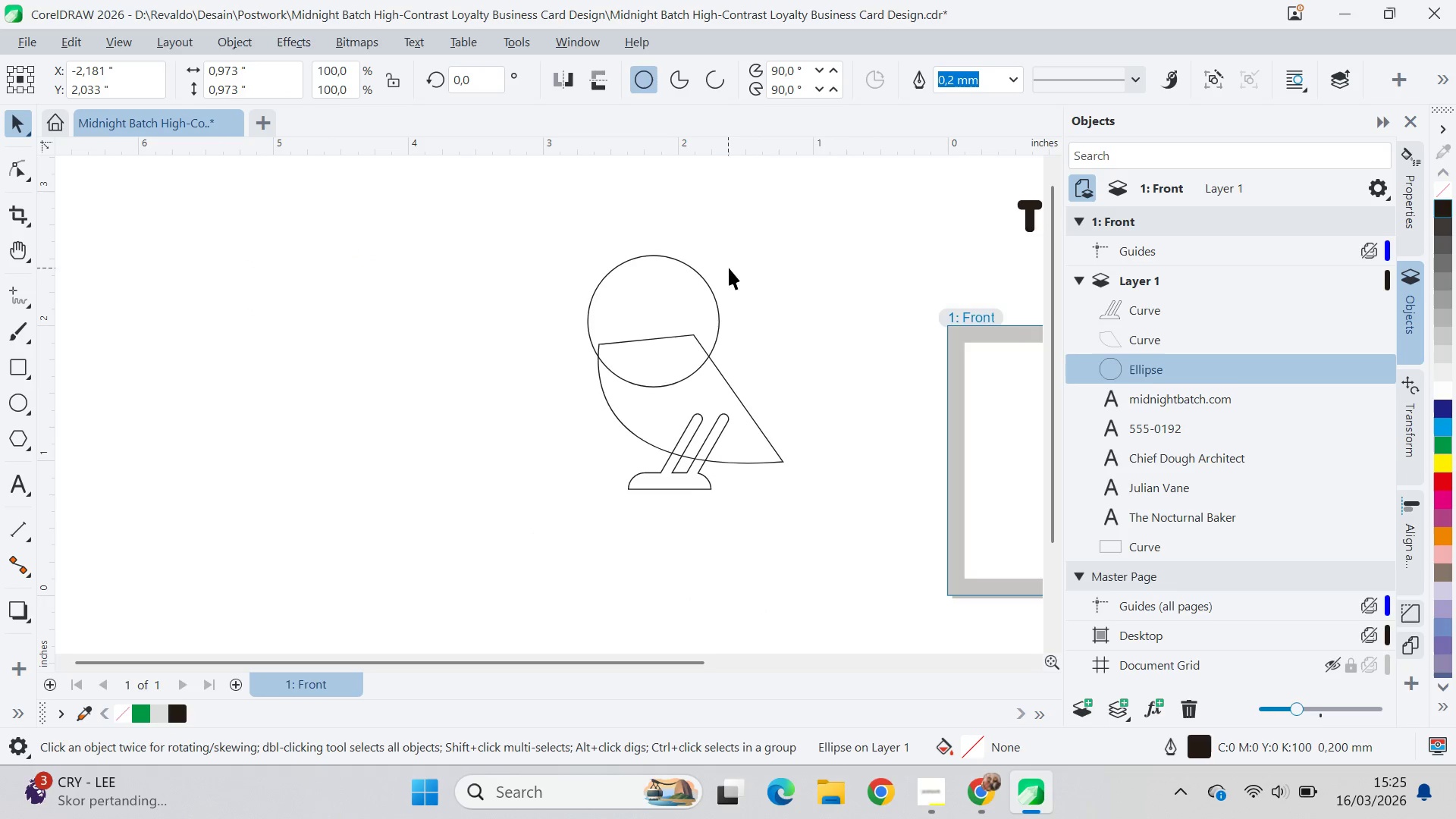 
scroll: coordinate [730, 275], scroll_direction: up, amount: 3.0
 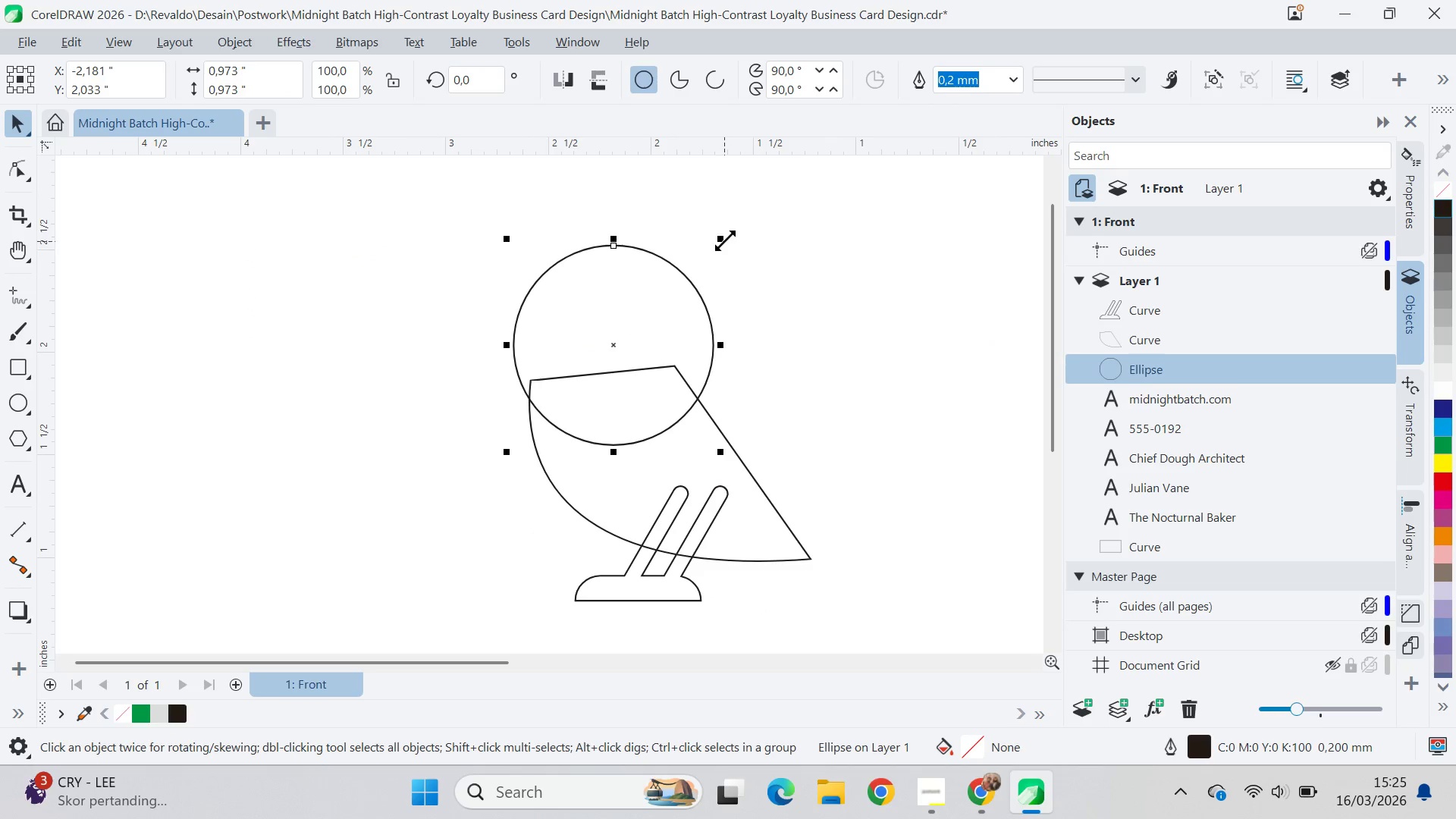 
left_click_drag(start_coordinate=[726, 236], to_coordinate=[711, 290])
 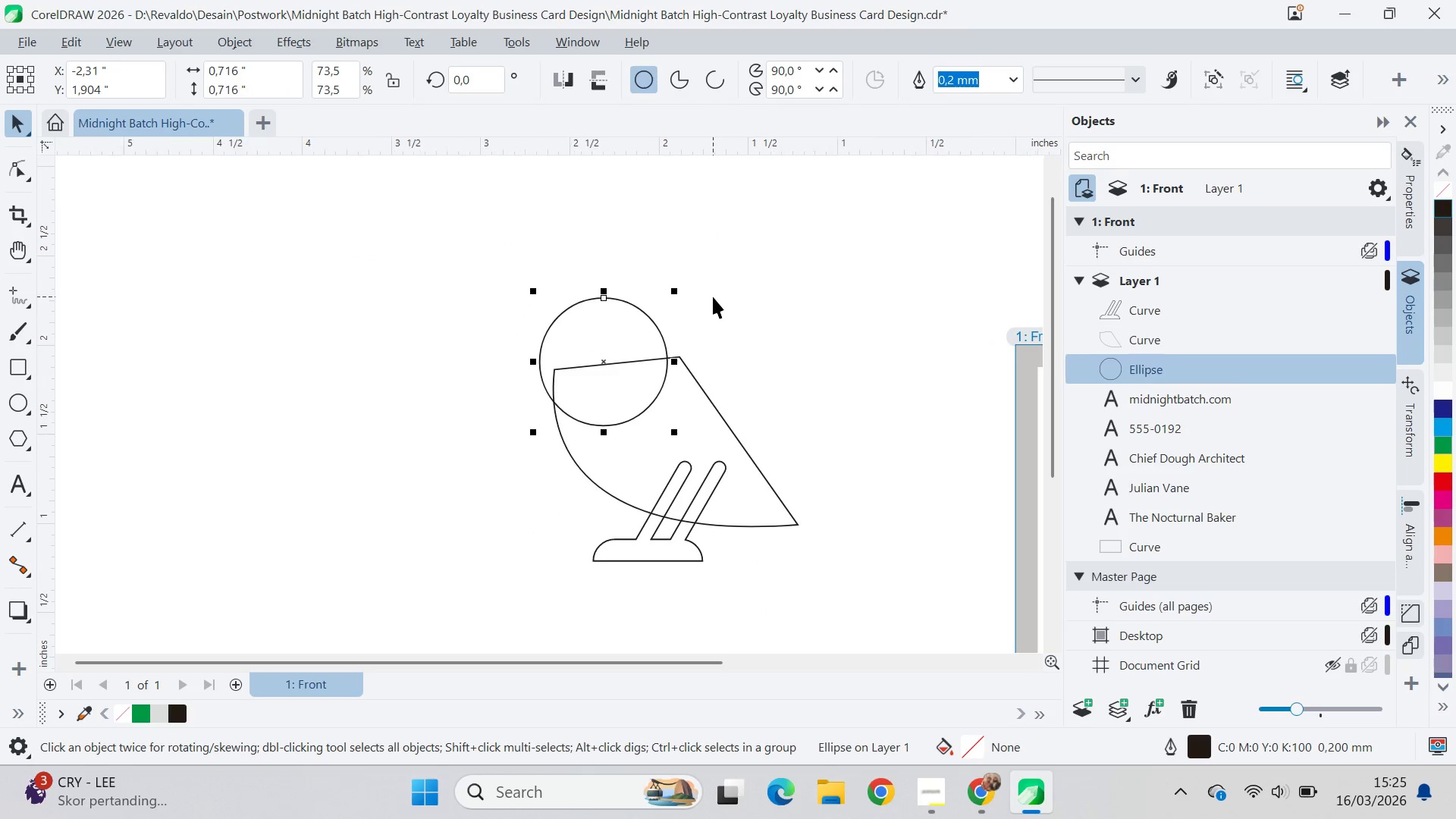 
scroll: coordinate [714, 297], scroll_direction: down, amount: 1.0
 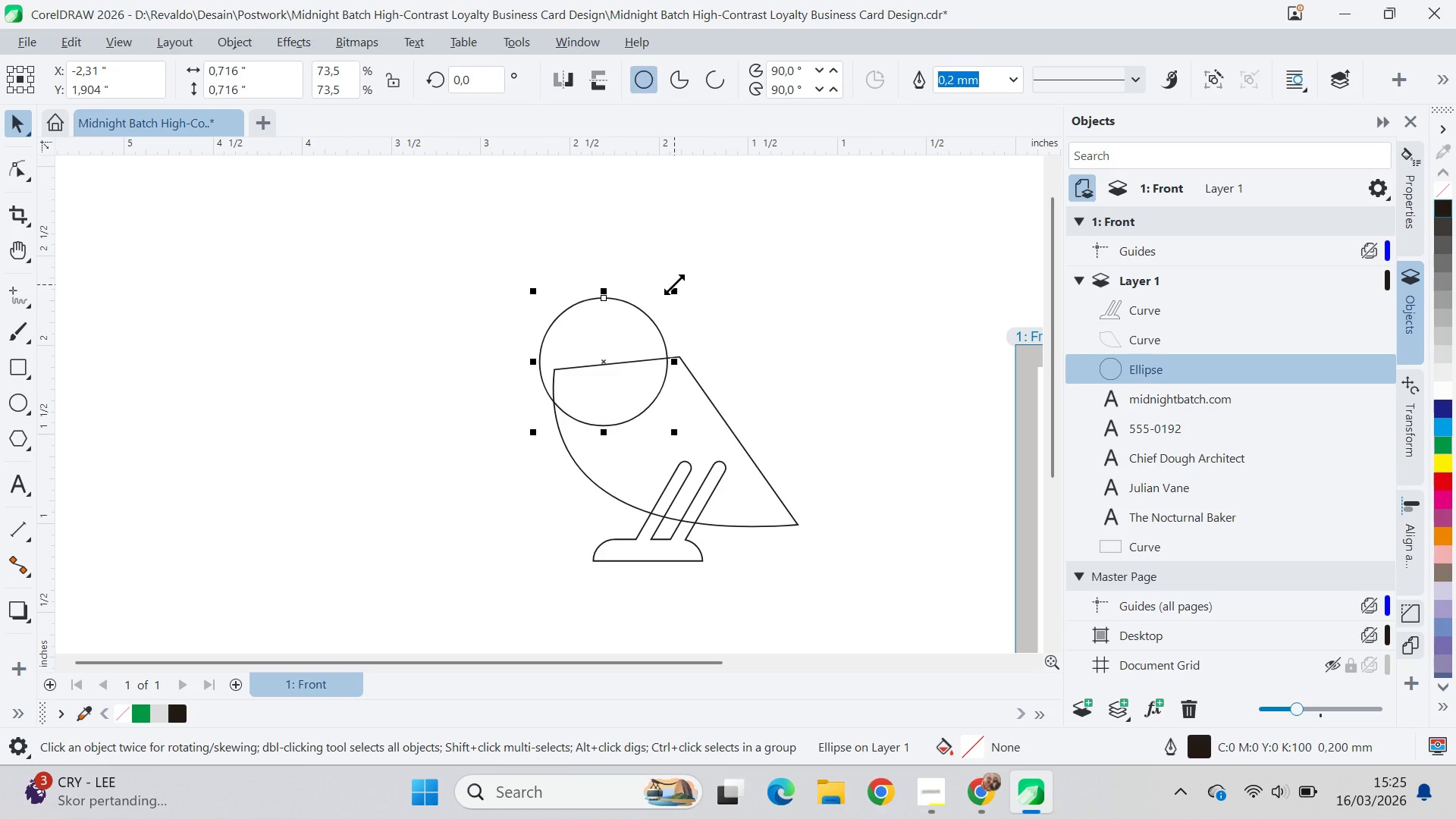 
type(qvv)
 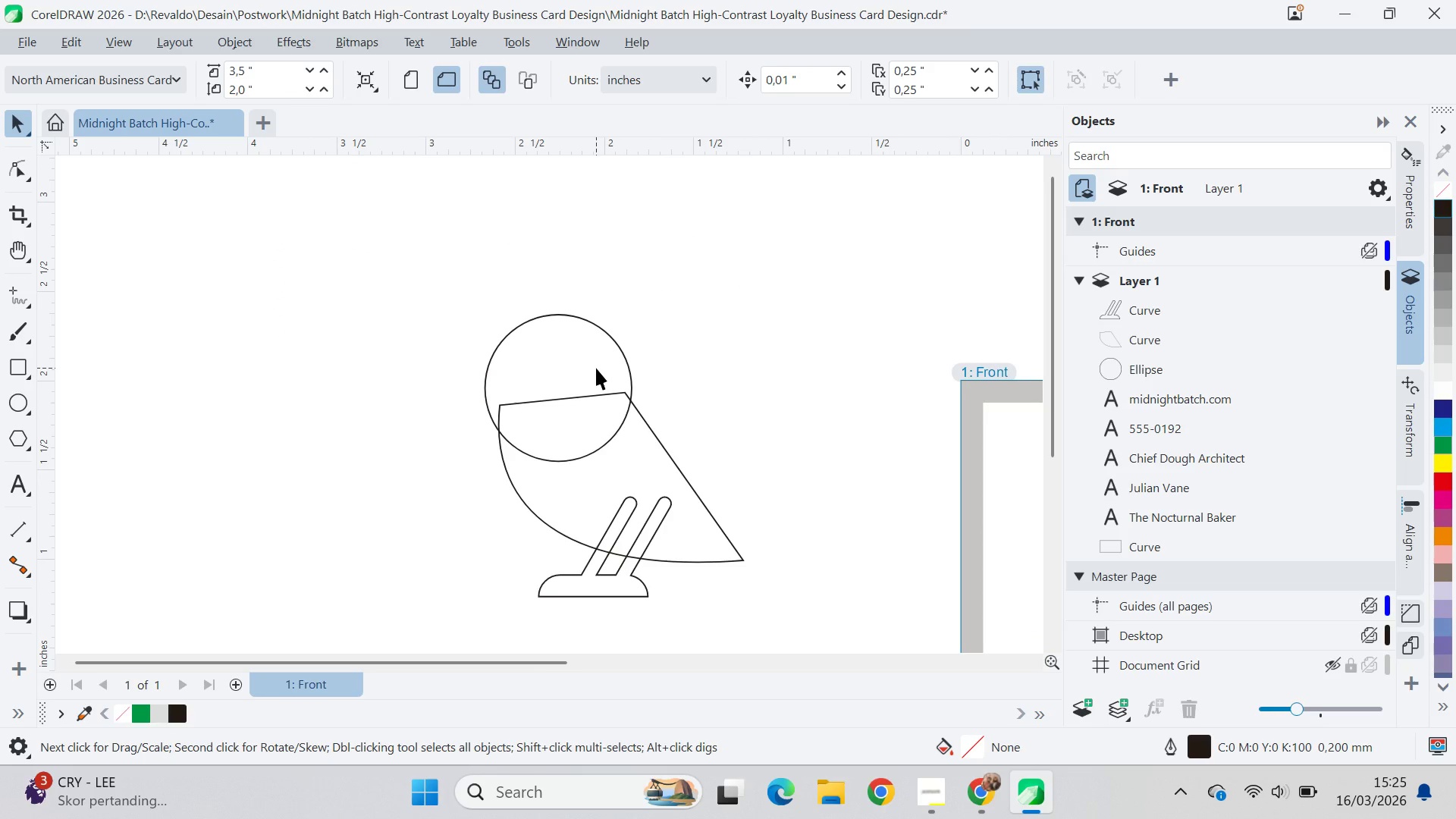 
left_click_drag(start_coordinate=[688, 296], to_coordinate=[770, 381])
 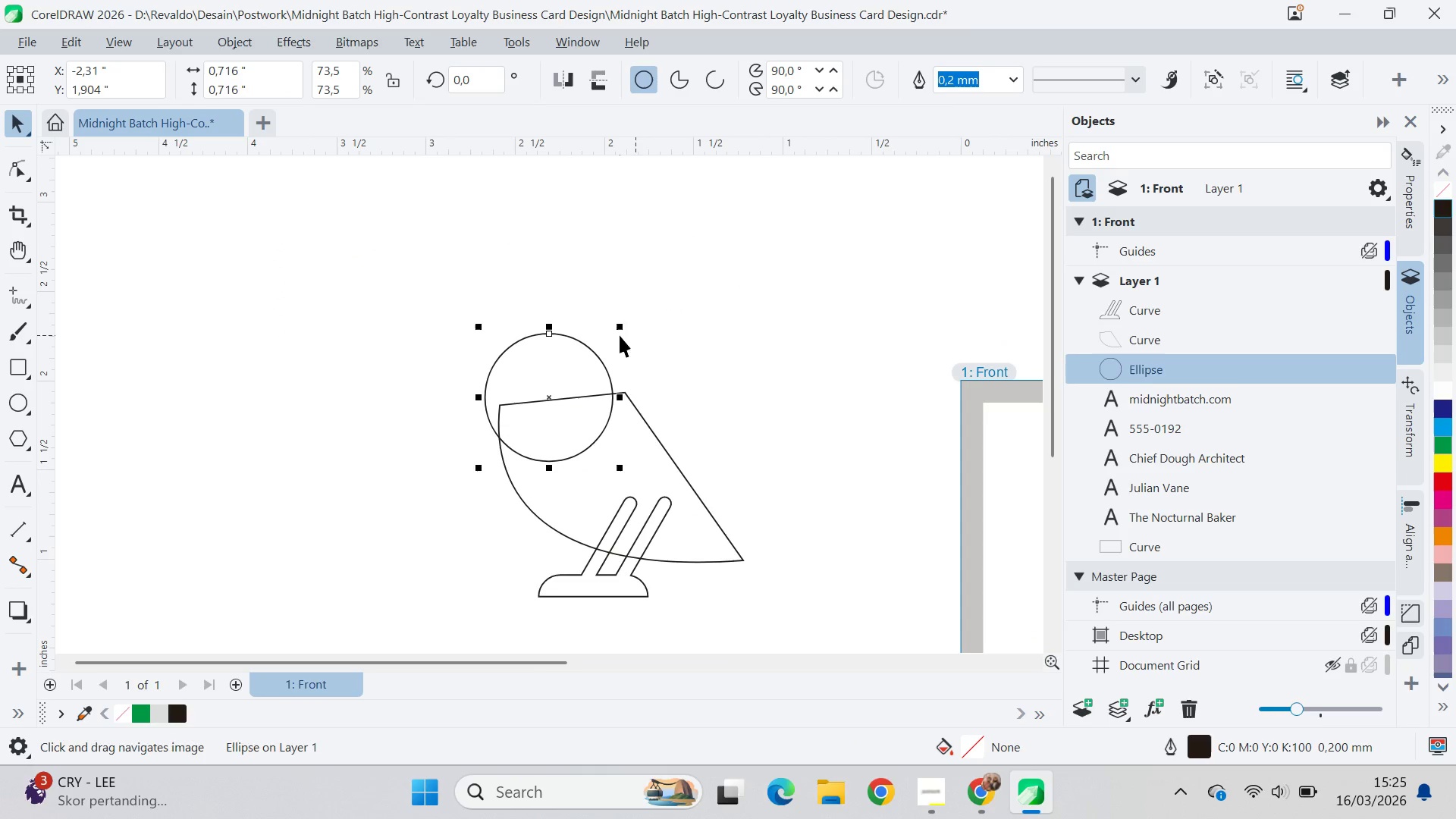 
left_click_drag(start_coordinate=[621, 322], to_coordinate=[658, 303])
 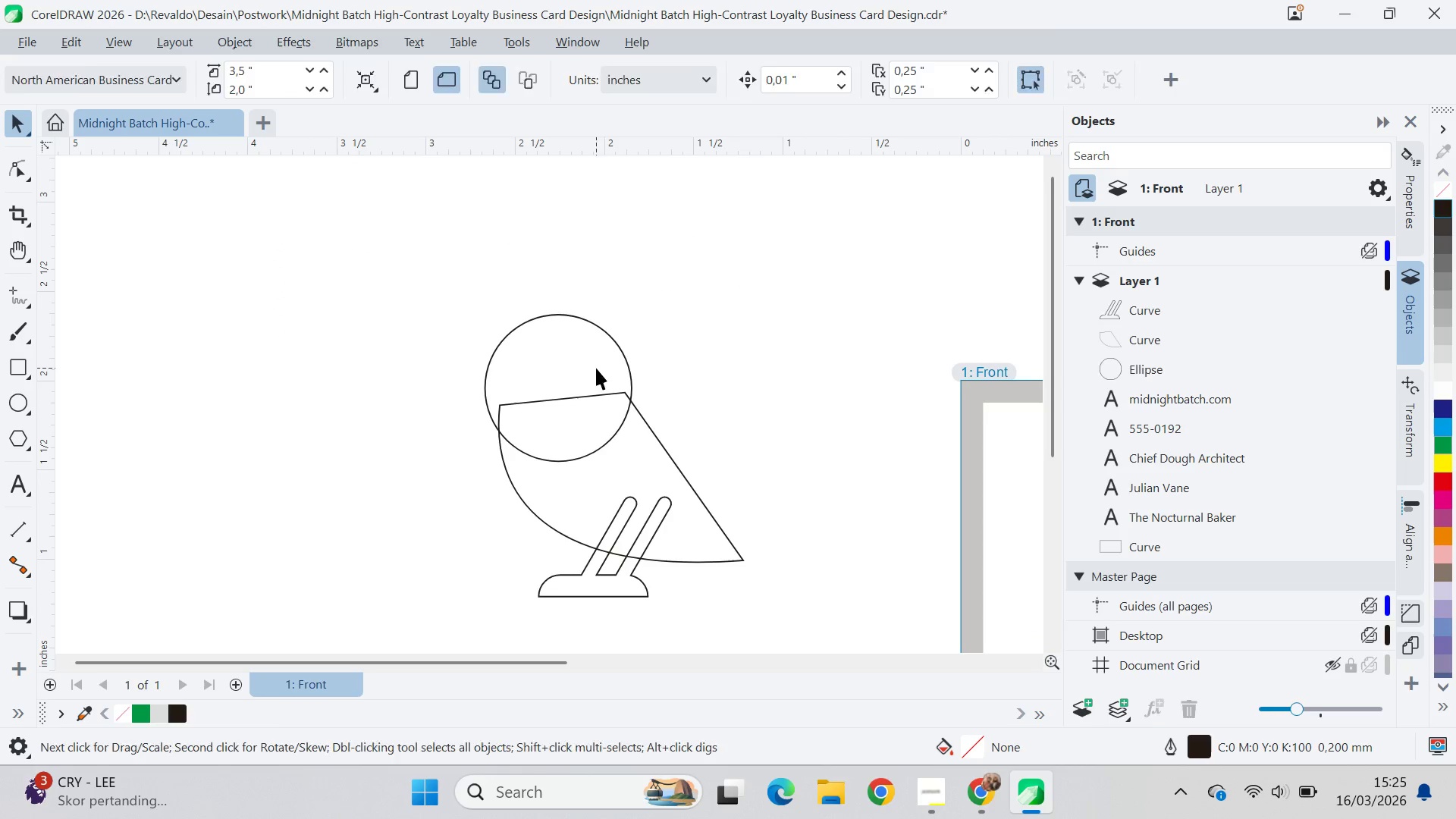 
hold_key(key=ShiftLeft, duration=0.77)
left_click([650, 464])
 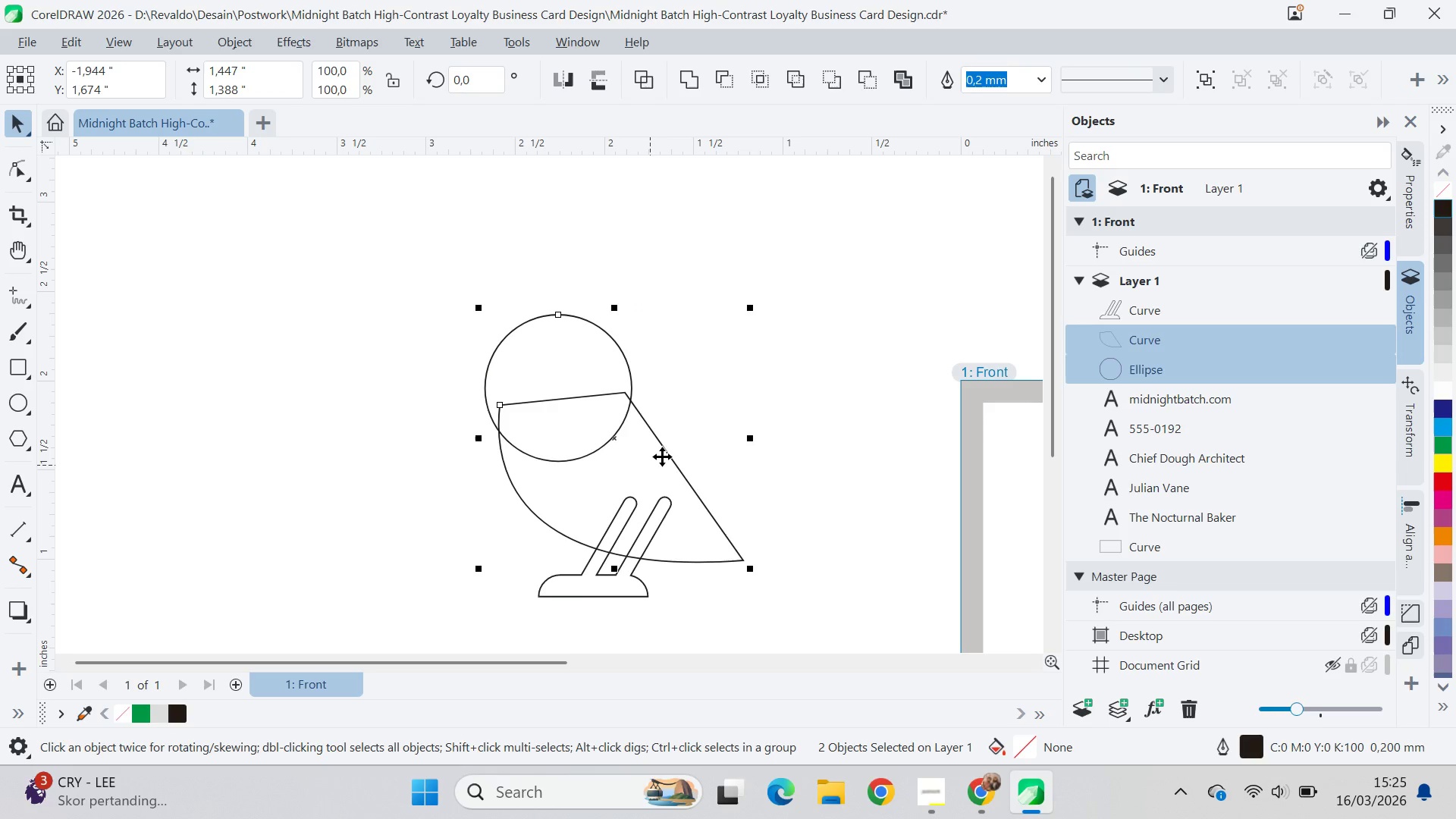 
hold_key(key=ShiftLeft, duration=6.81)
left_click_drag(start_coordinate=[776, 312], to_coordinate=[779, 319])
 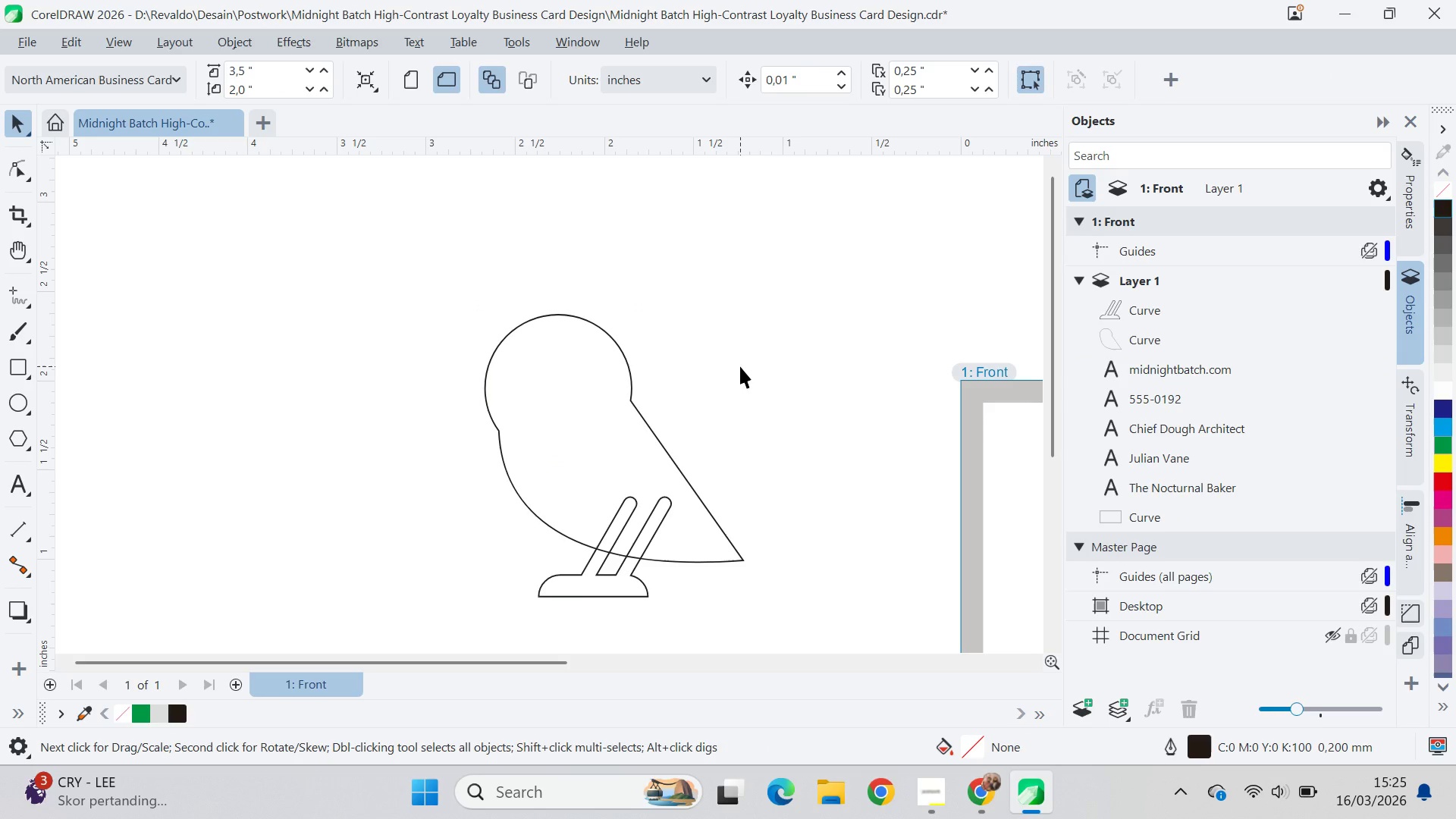 
key(Alt+AltLeft)
 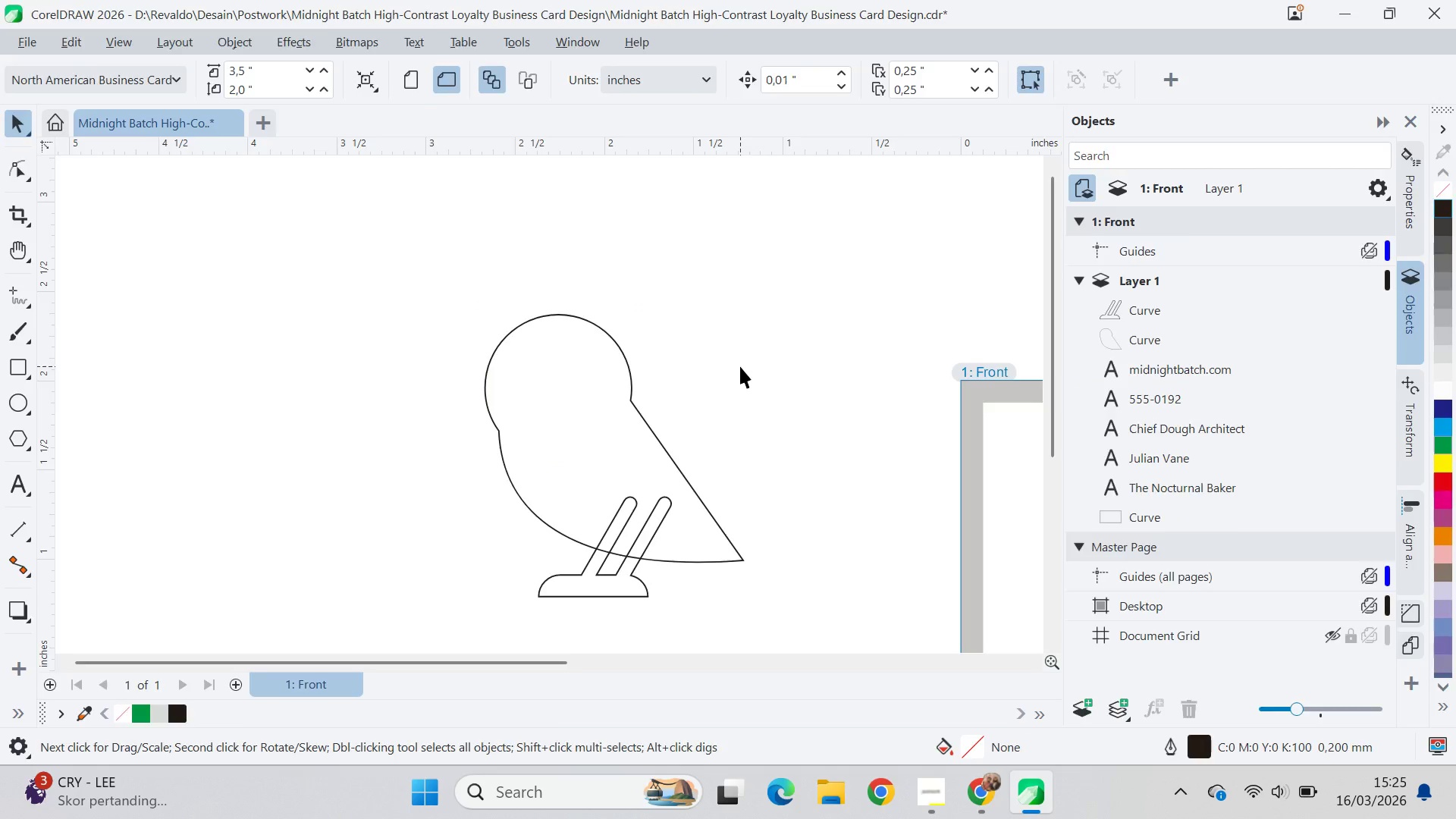 
key(Alt+Tab)
 